 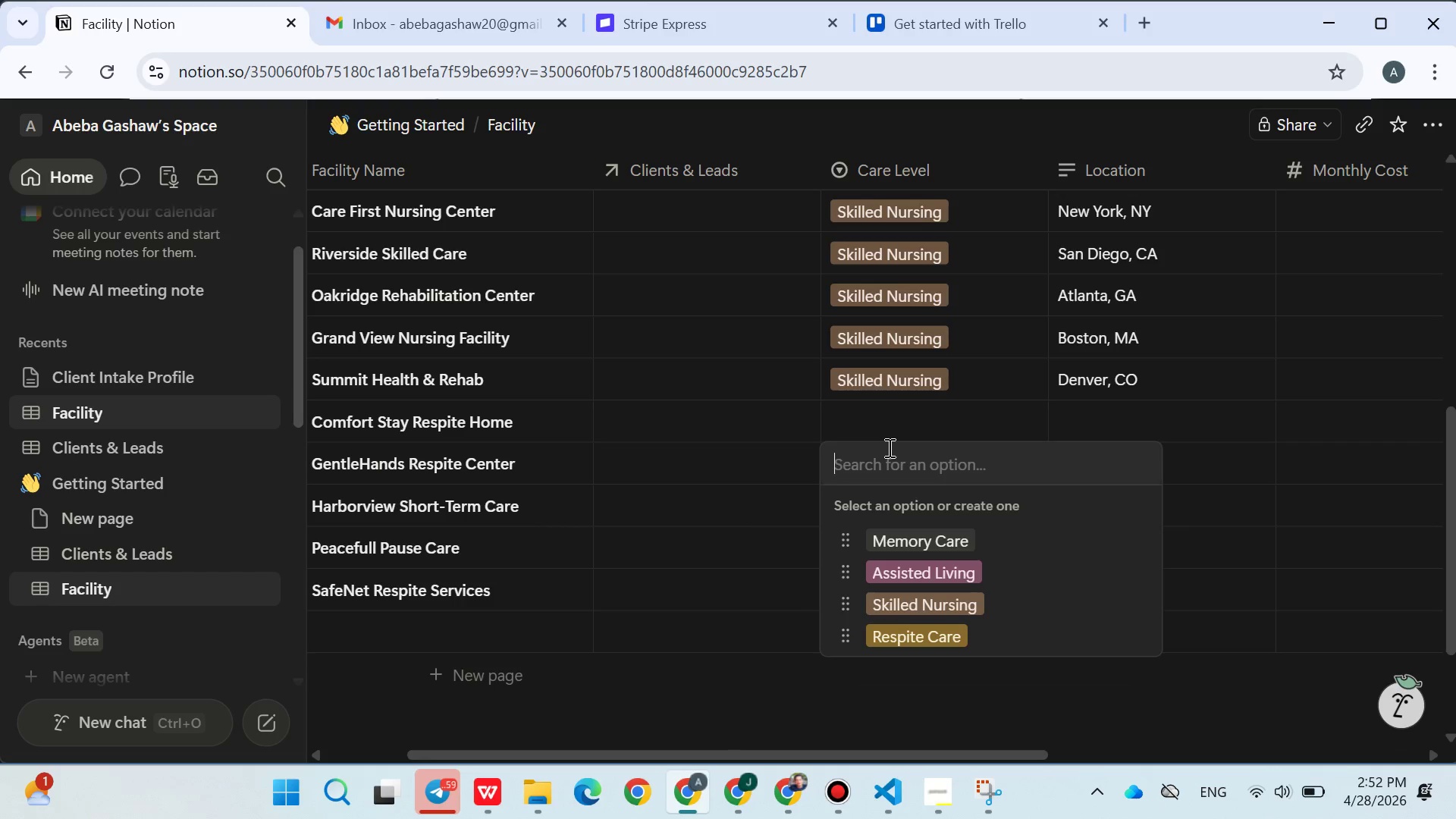 
left_click([902, 638])
 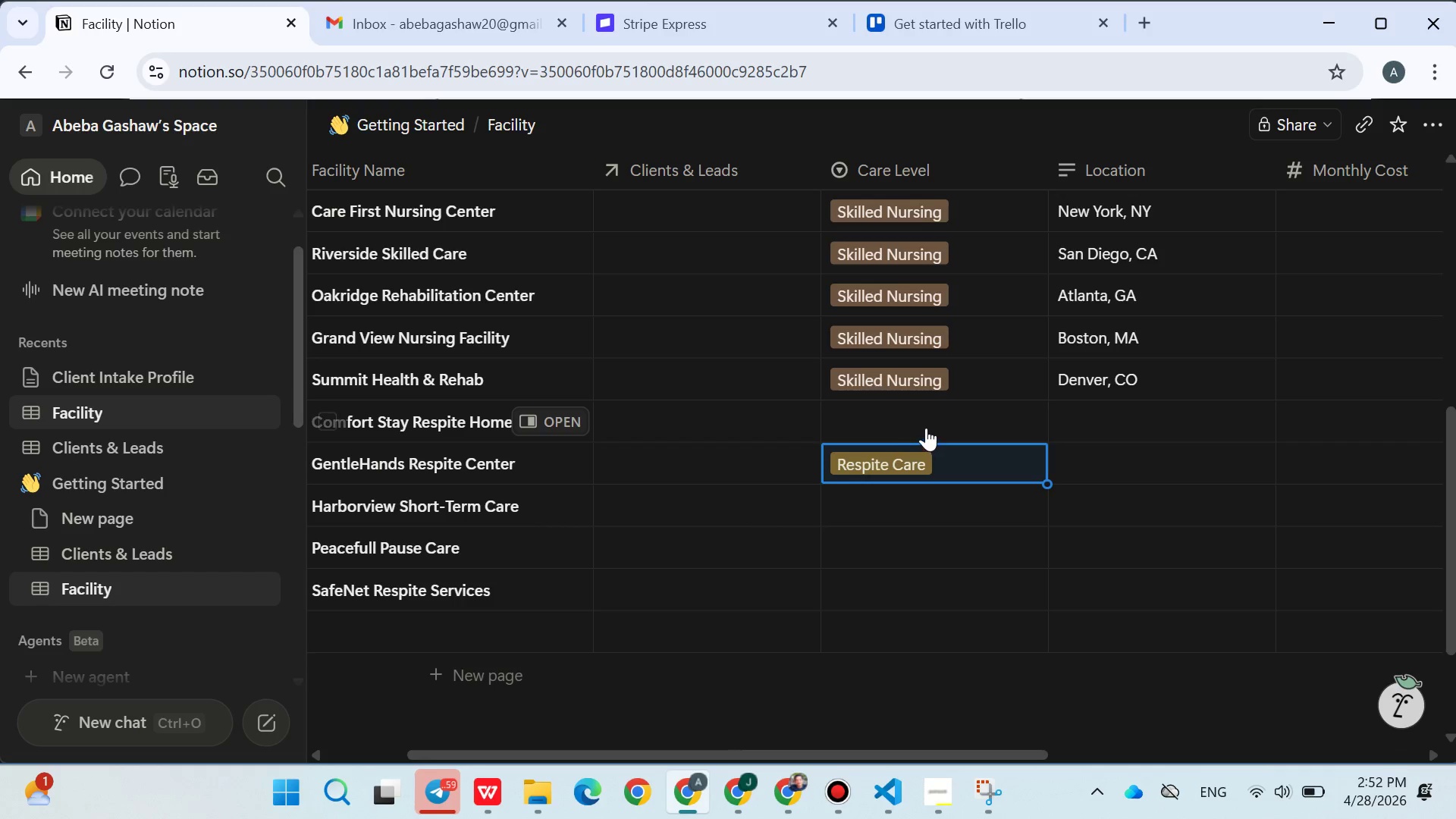 
left_click([916, 419])
 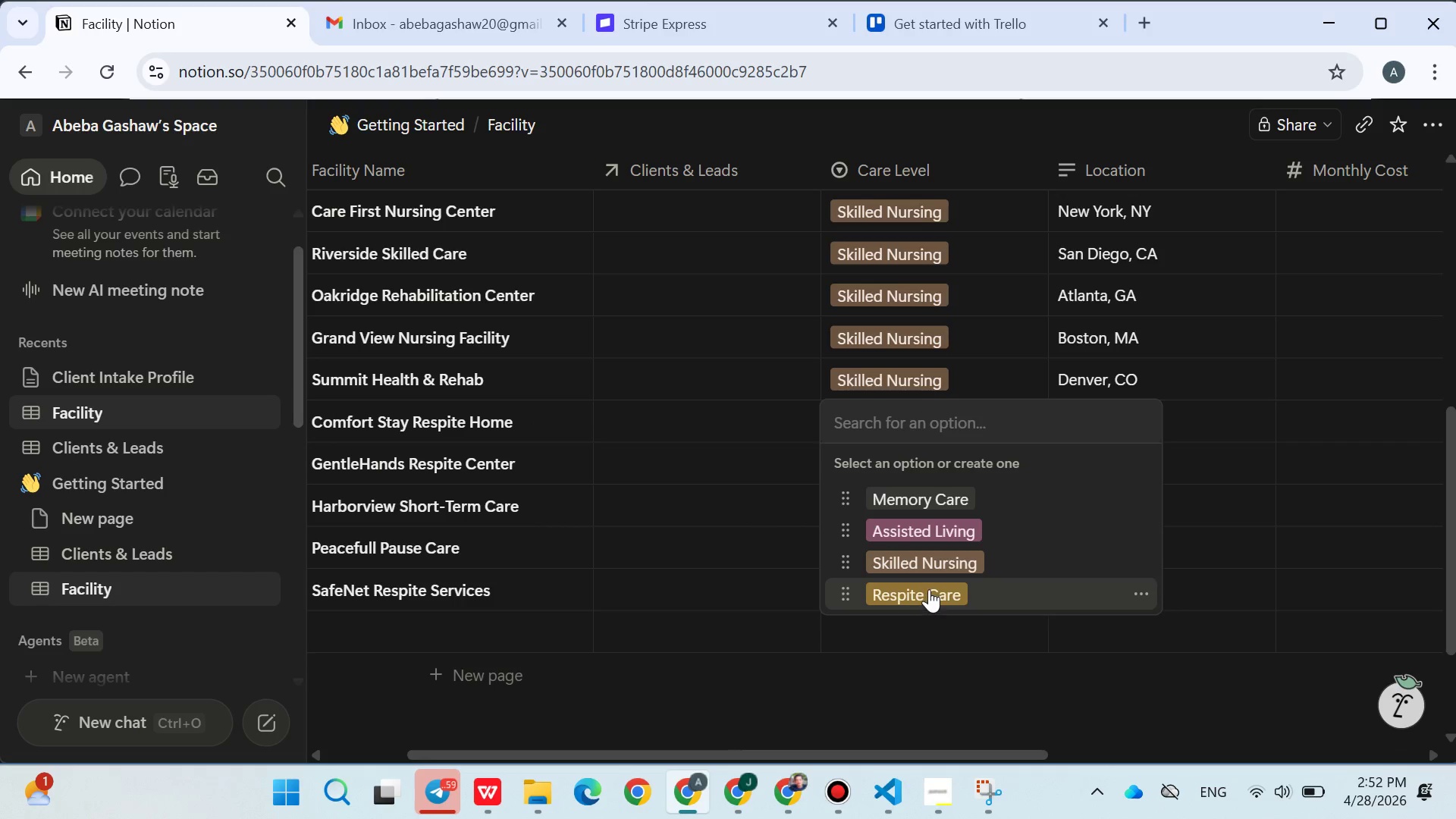 
left_click([929, 589])
 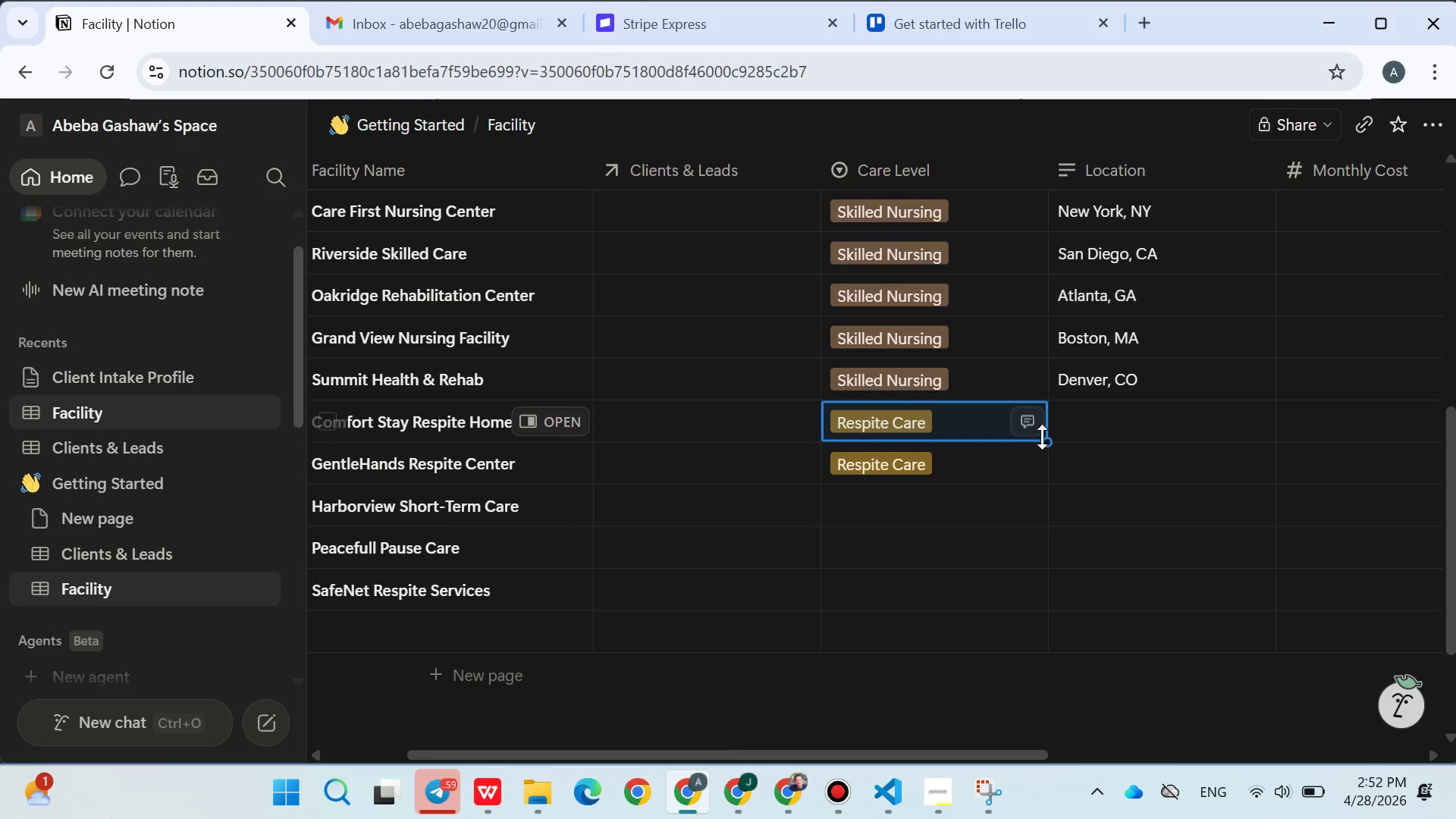 
left_click_drag(start_coordinate=[1046, 441], to_coordinate=[999, 581])
 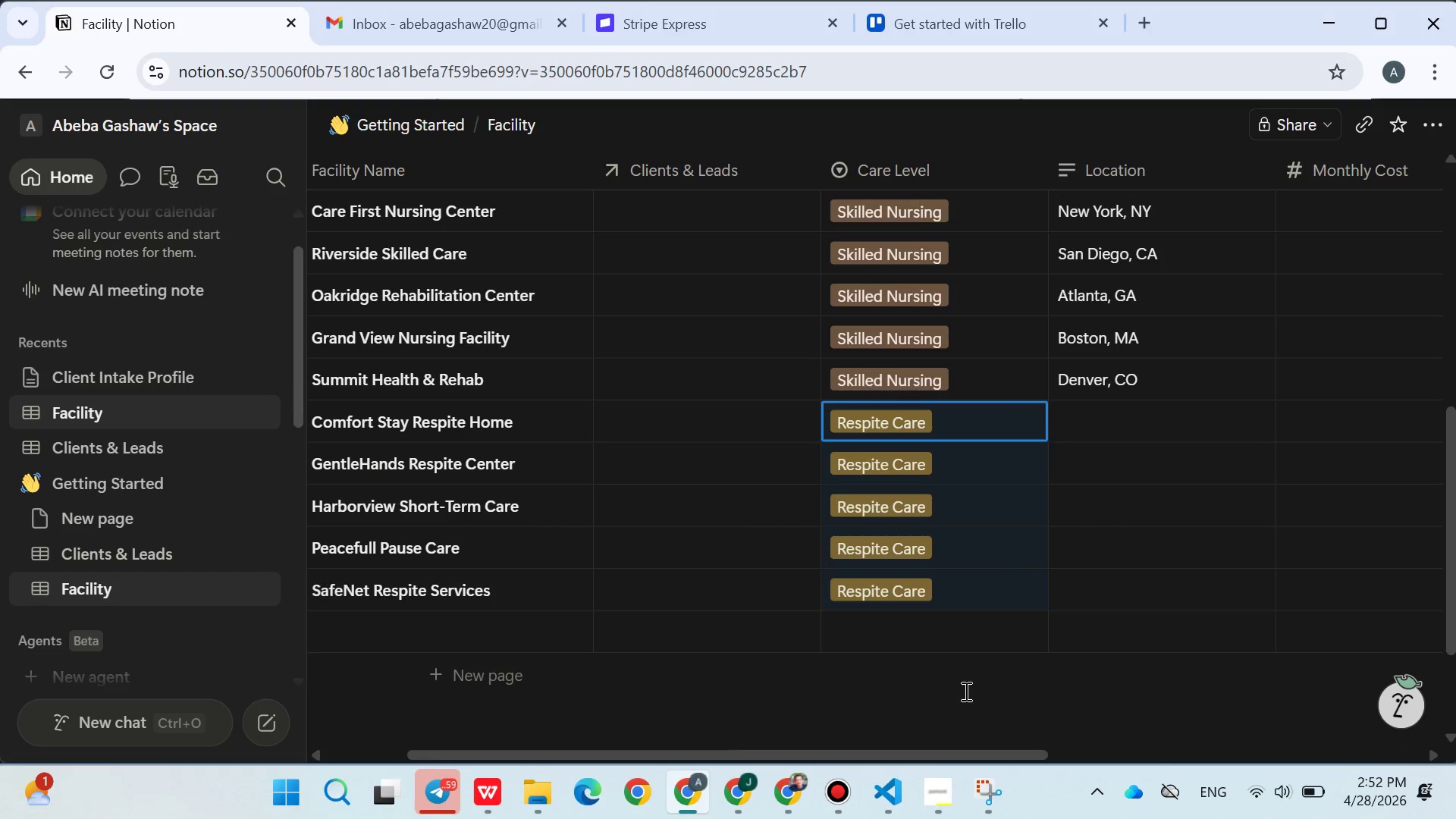 
left_click([964, 693])
 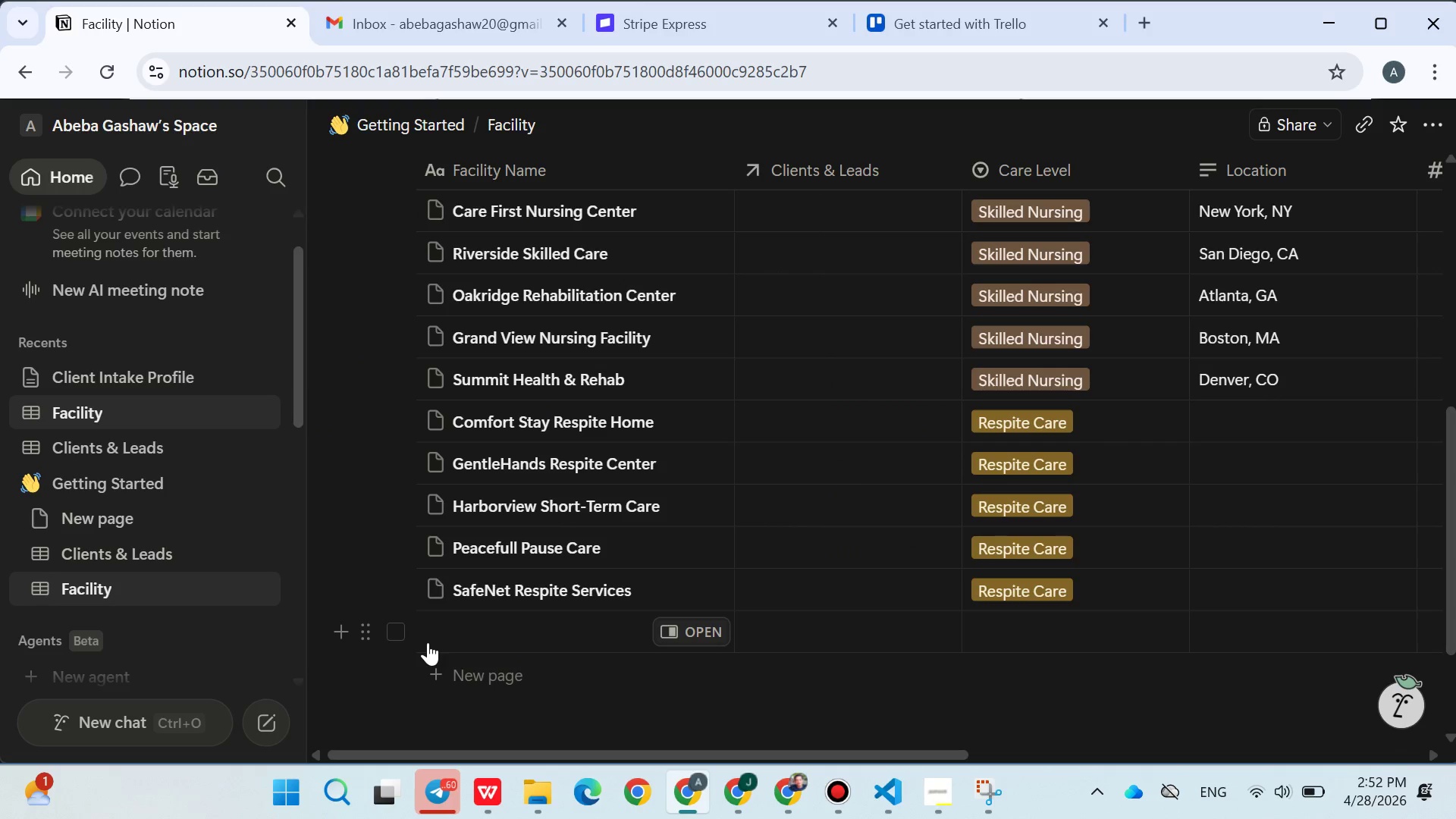 
left_click([408, 635])
 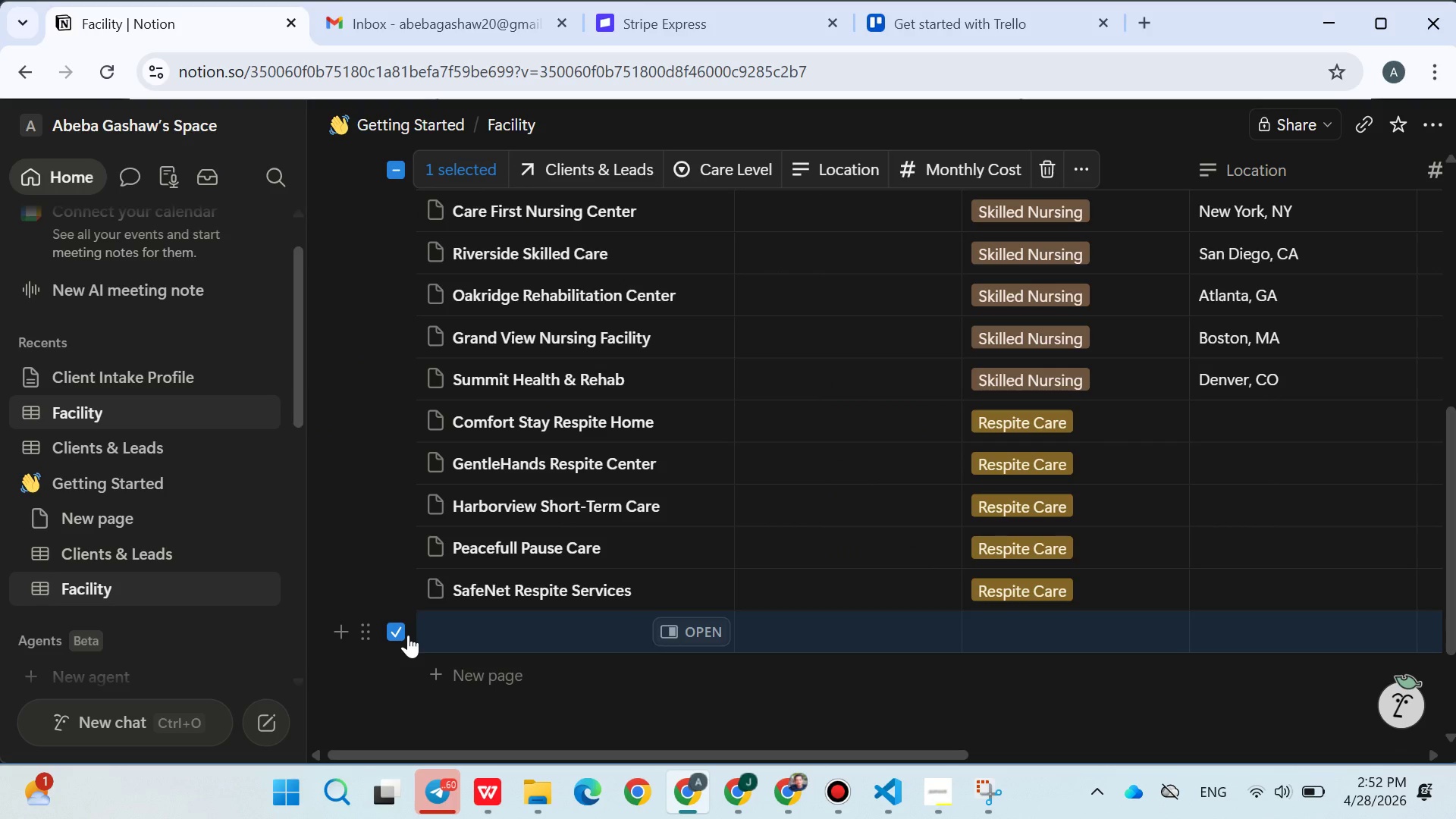 
key(Shift+Delete)
 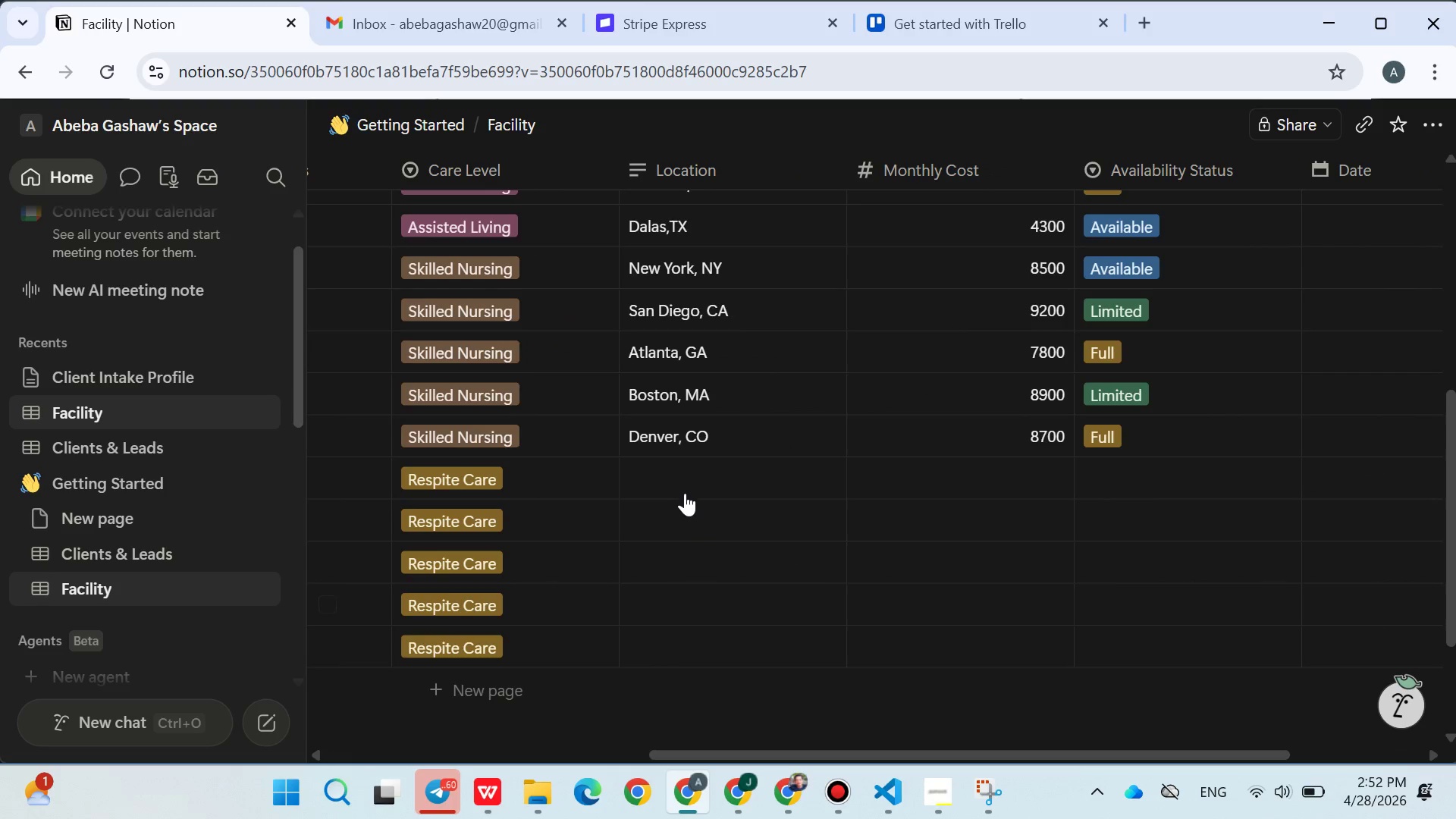 
left_click([679, 474])
 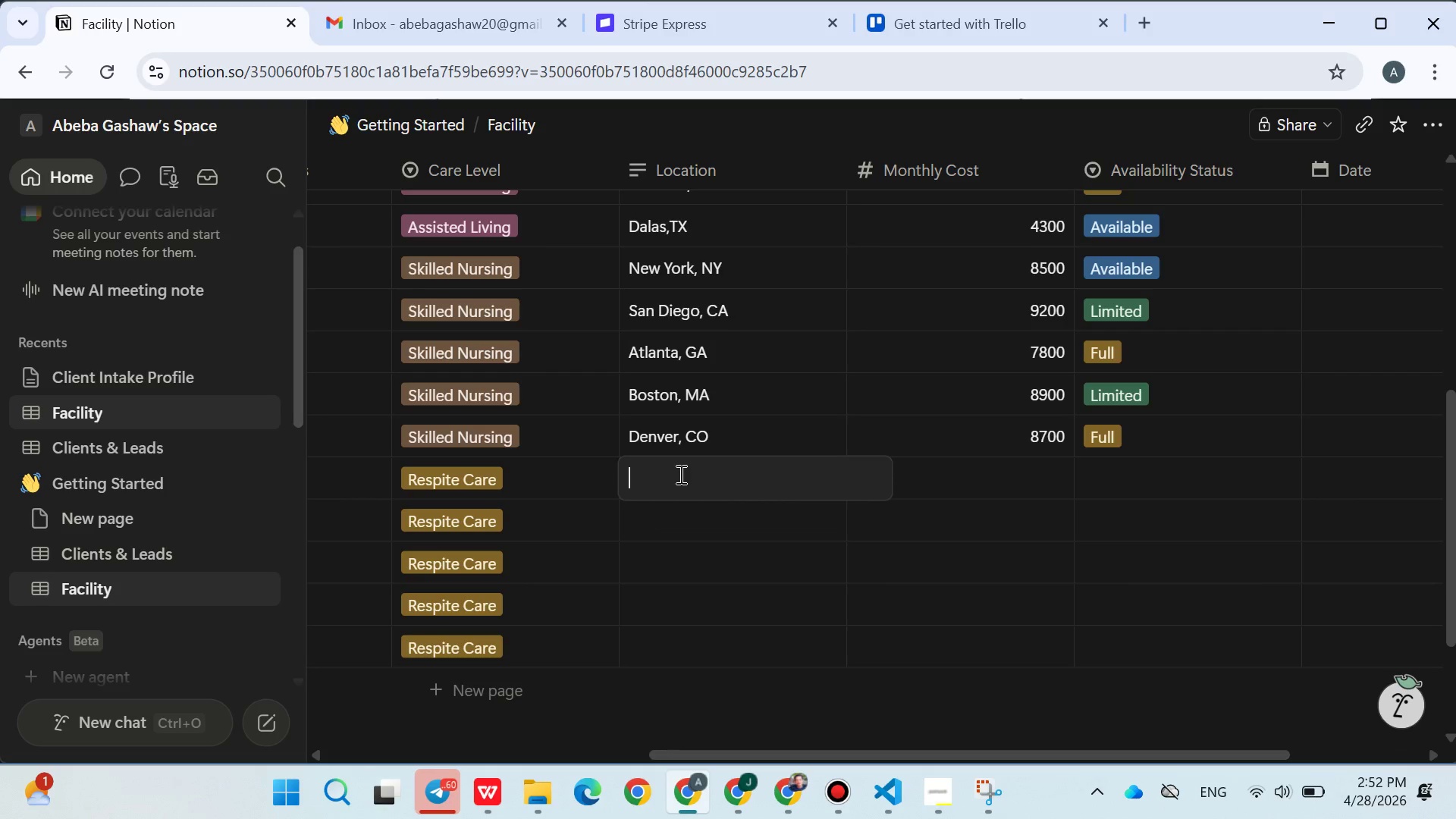 
type(Las Vegas, VN)
 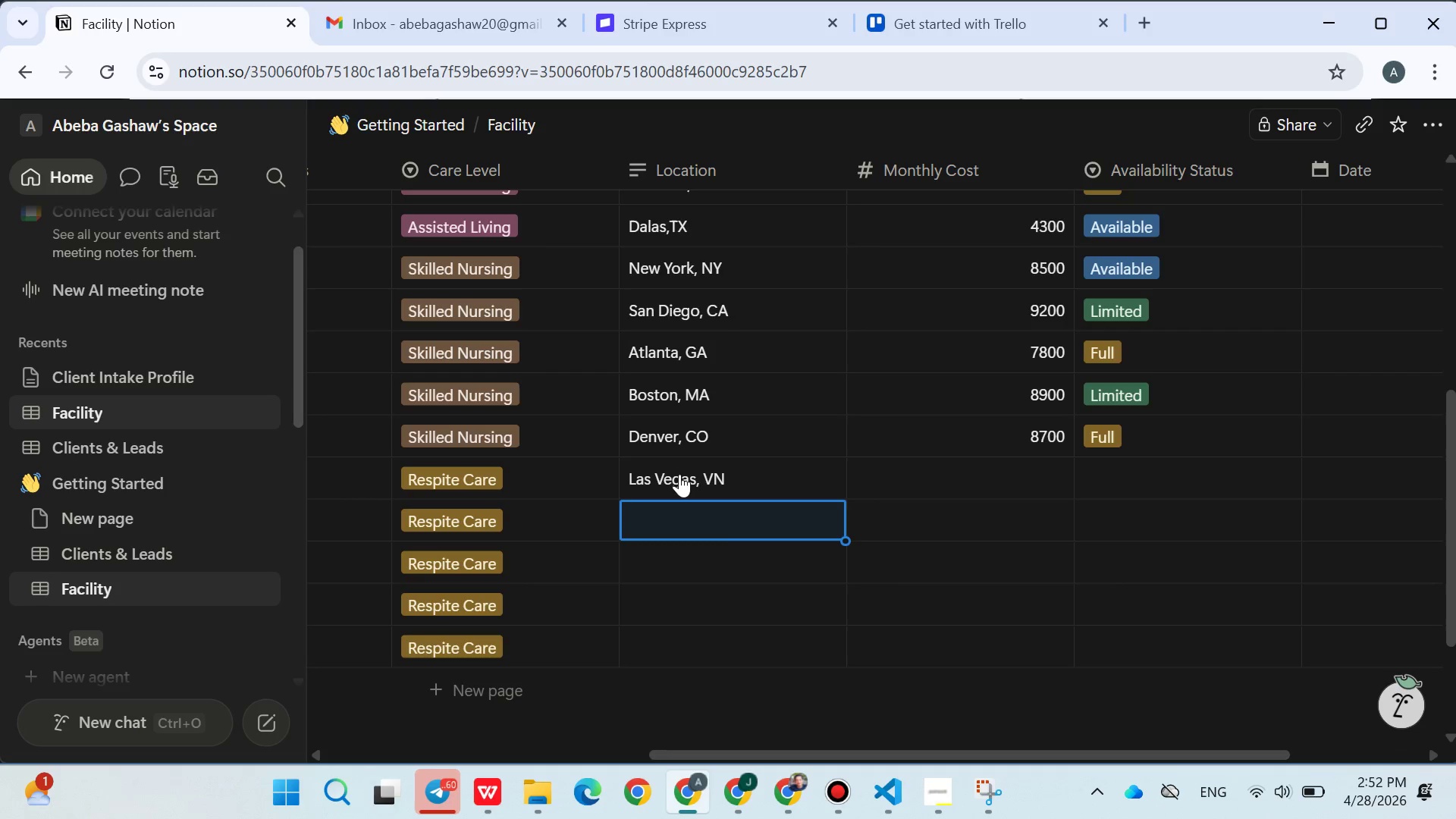 
 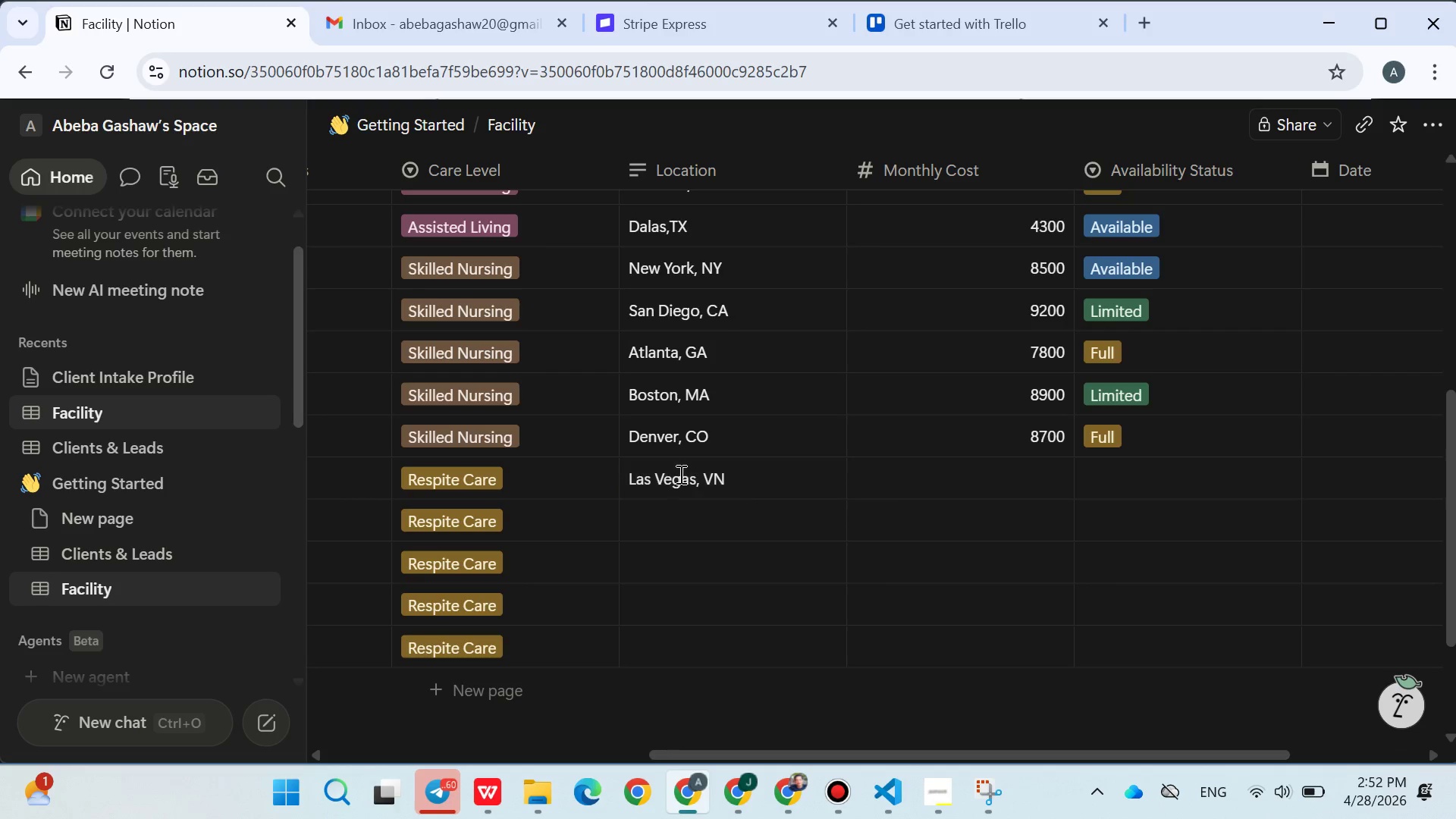 
key(Enter)
 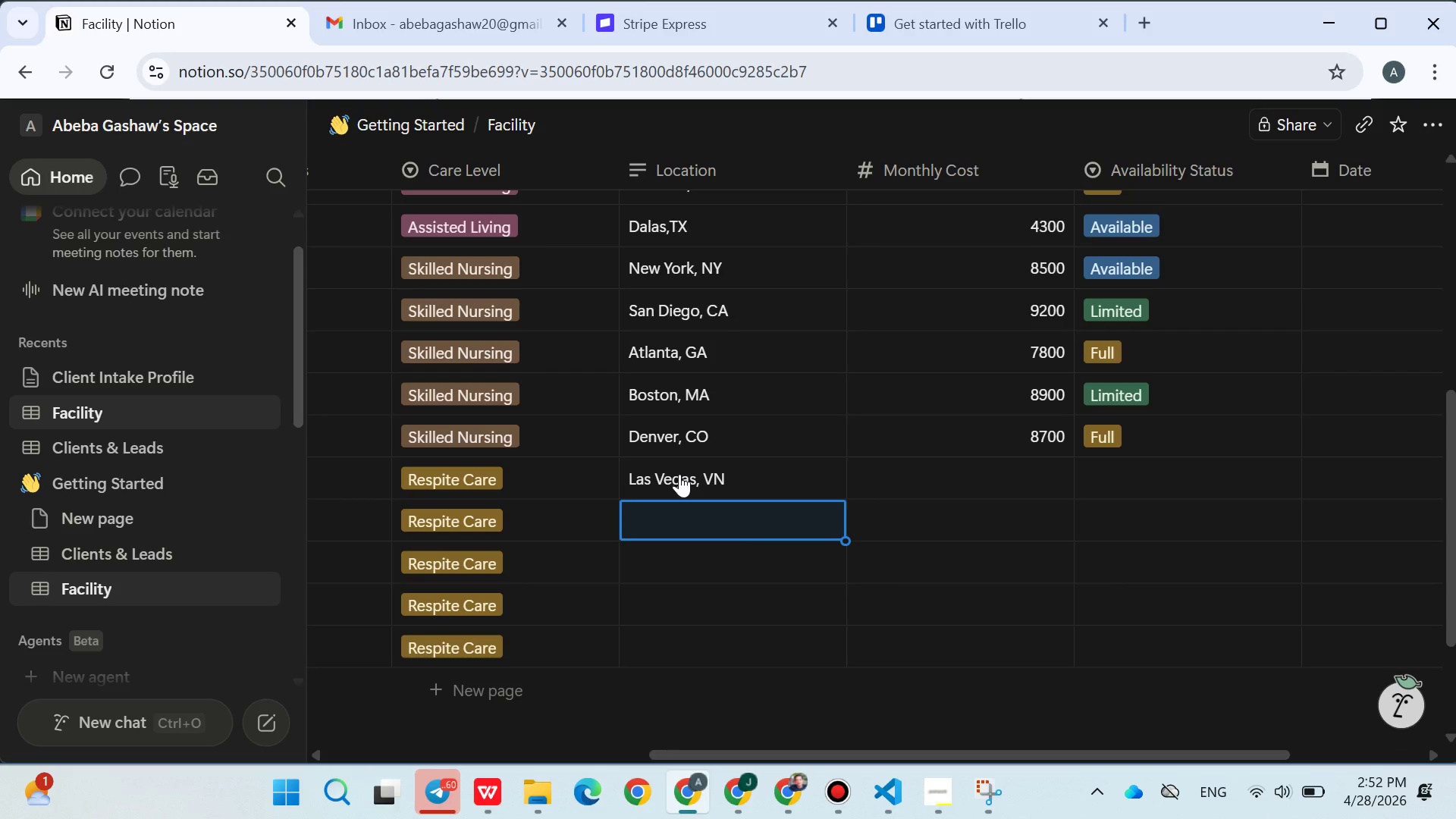 
type(Tampa, FL)
 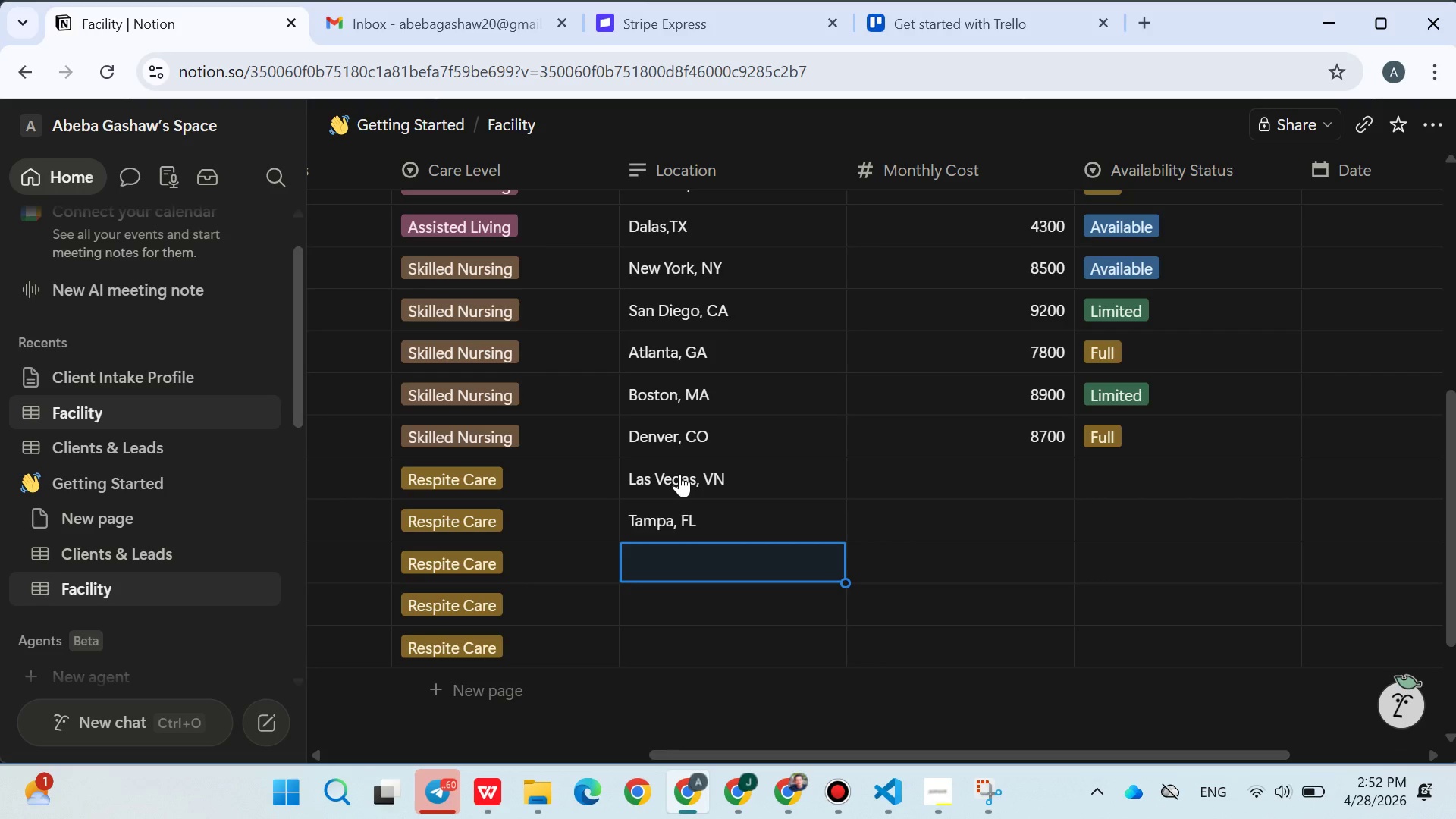 
 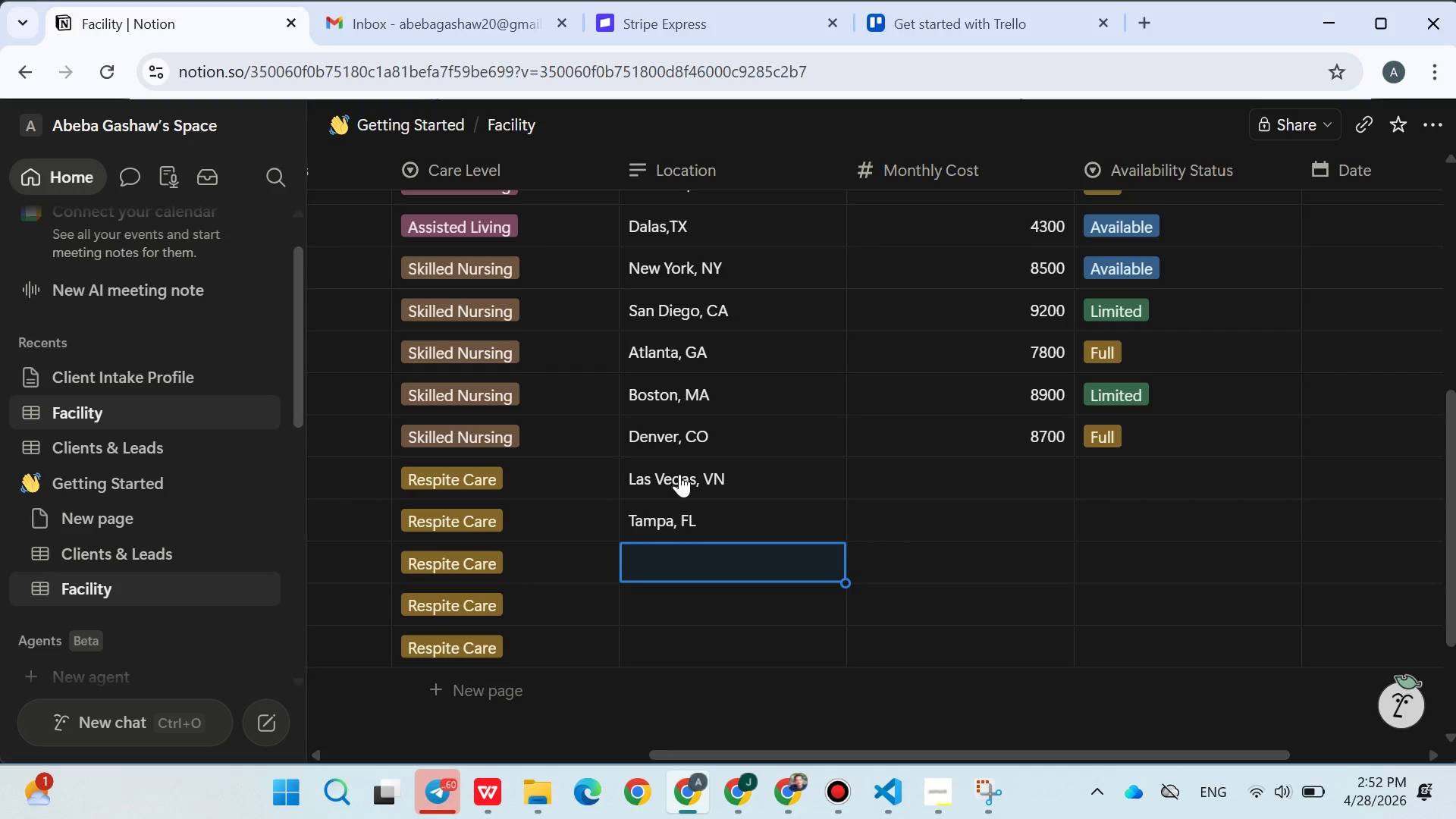 
key(Enter)
 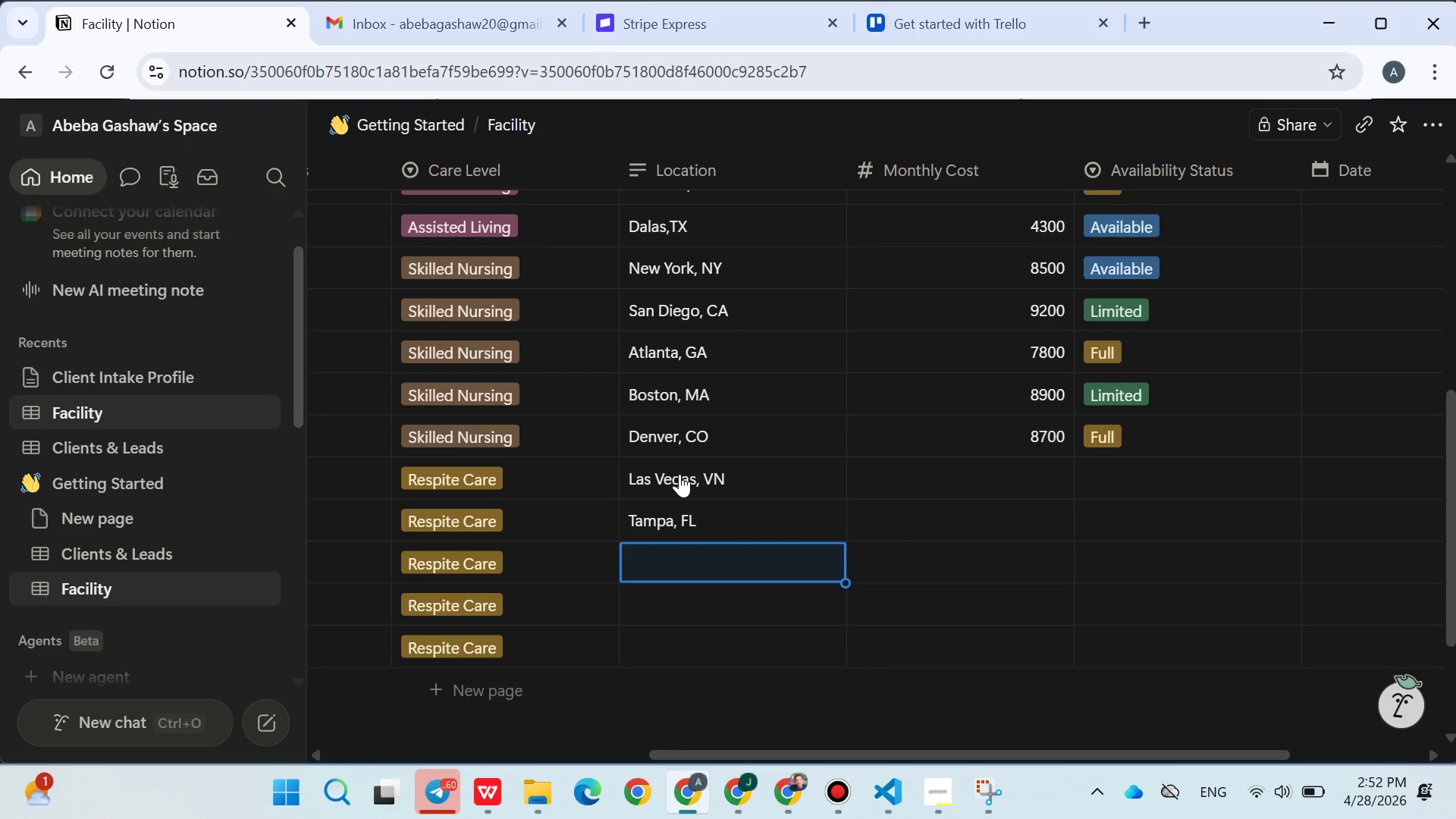 
type(San Francisco, CA)
 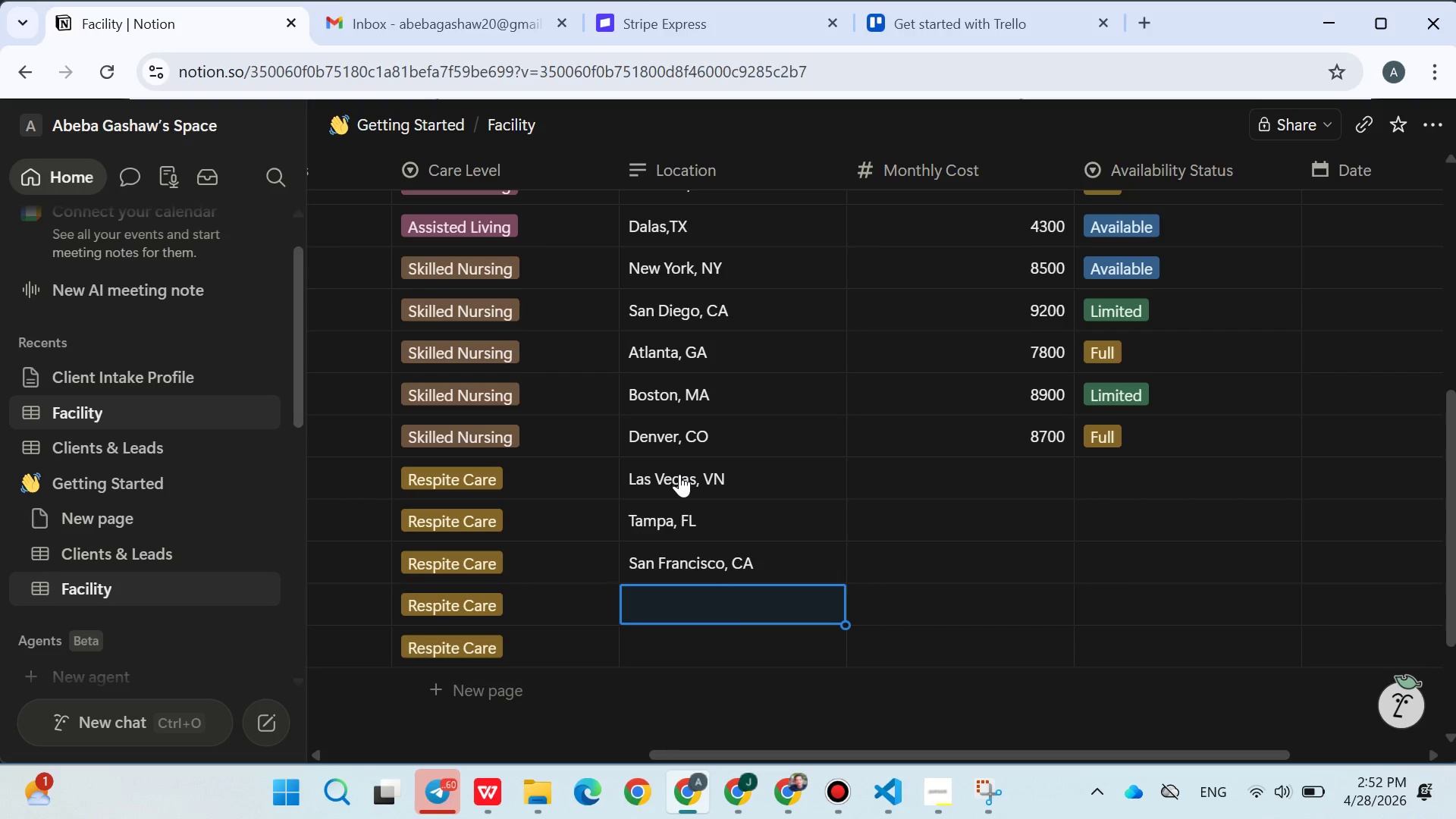 
 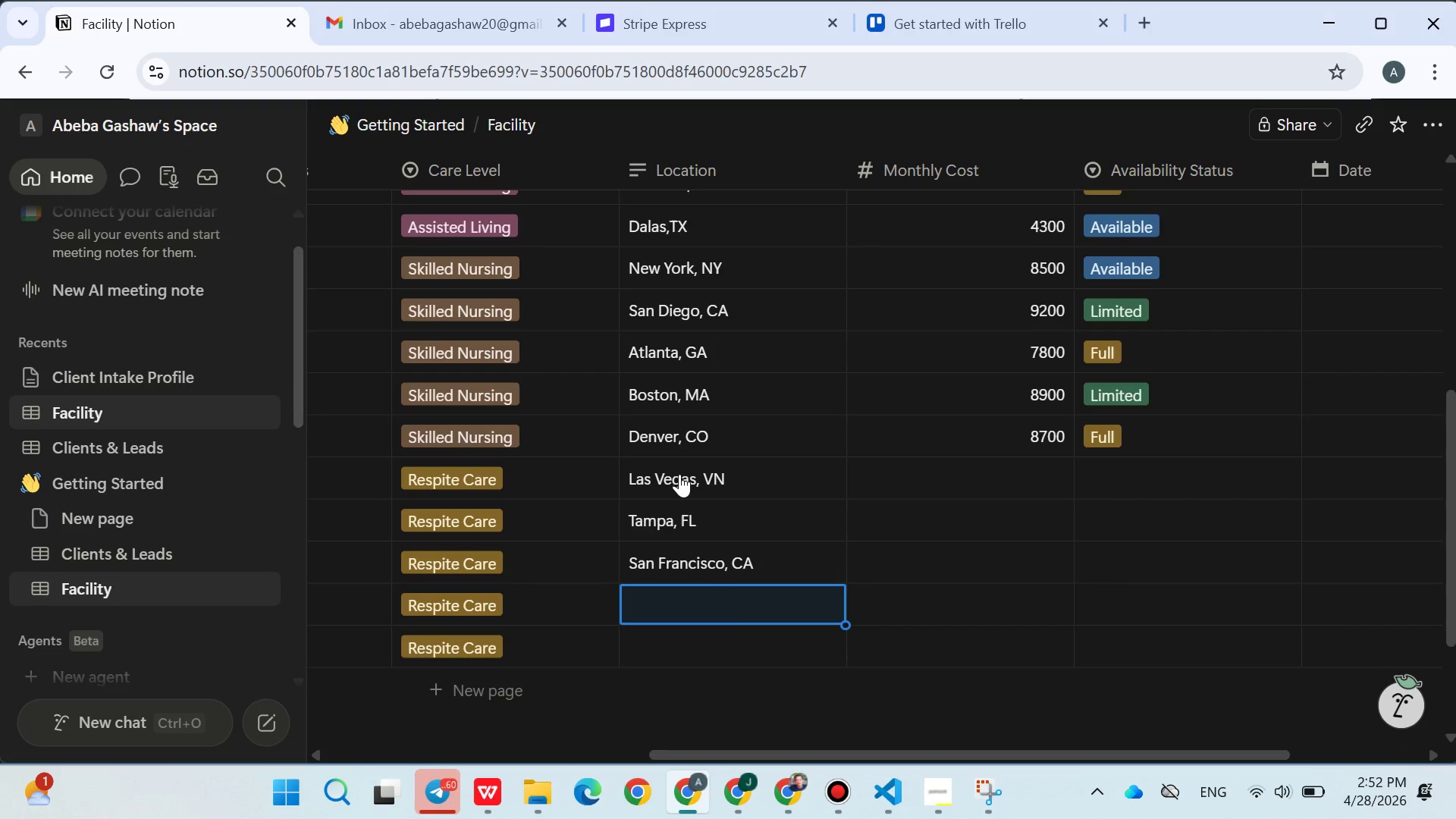 
key(Enter)
 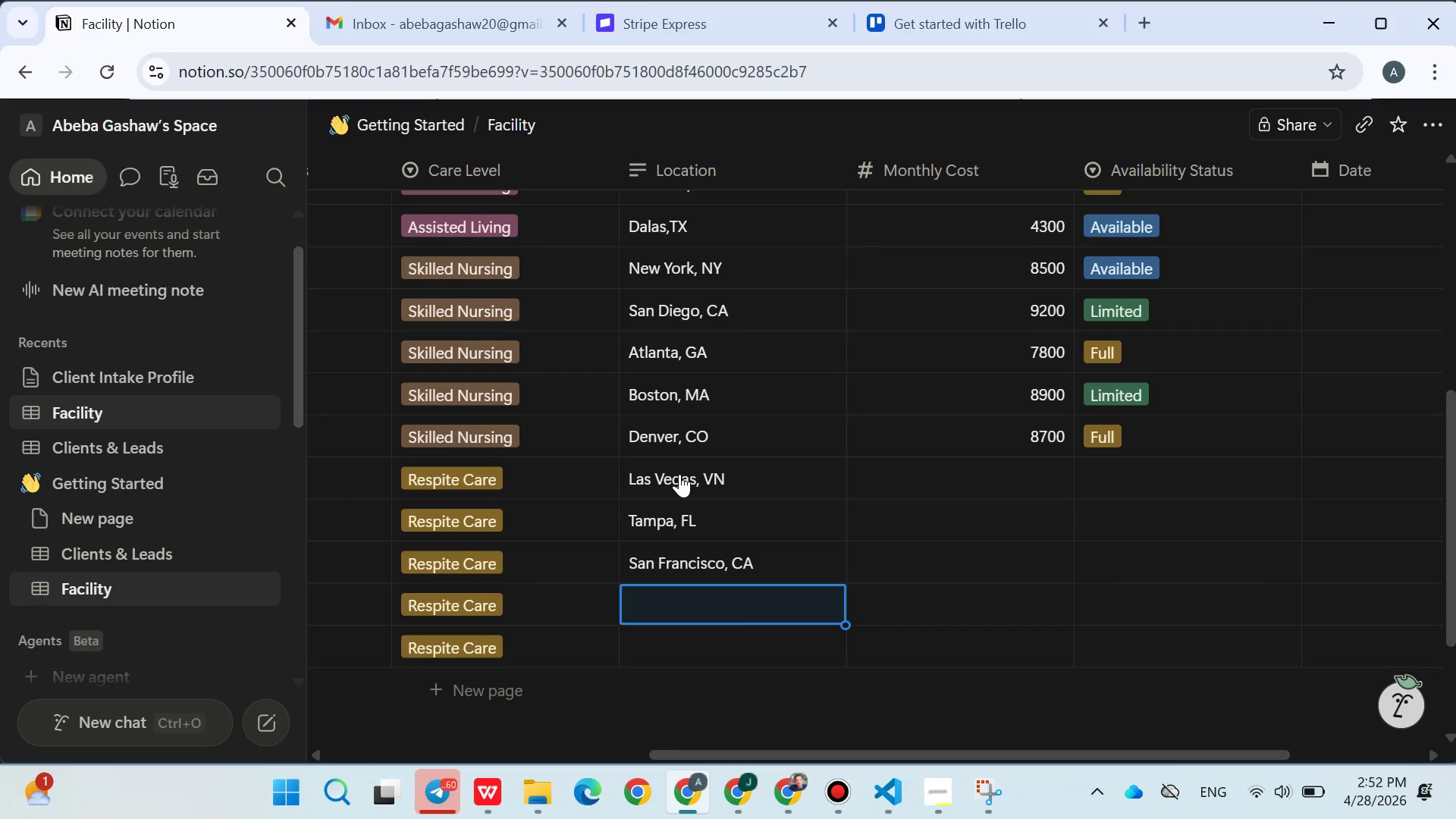 
type(Charlot)
 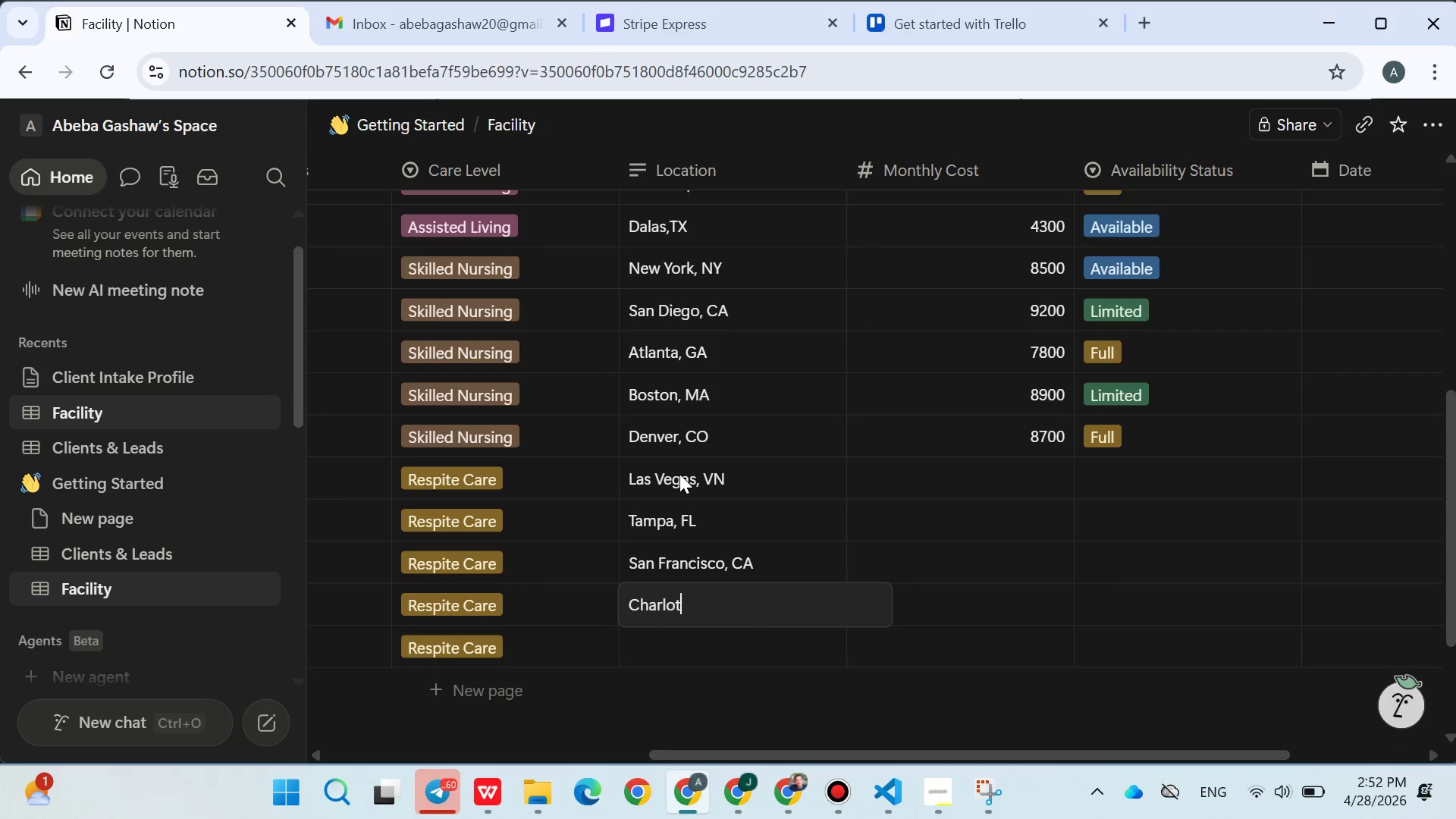 
type(te, NC)
 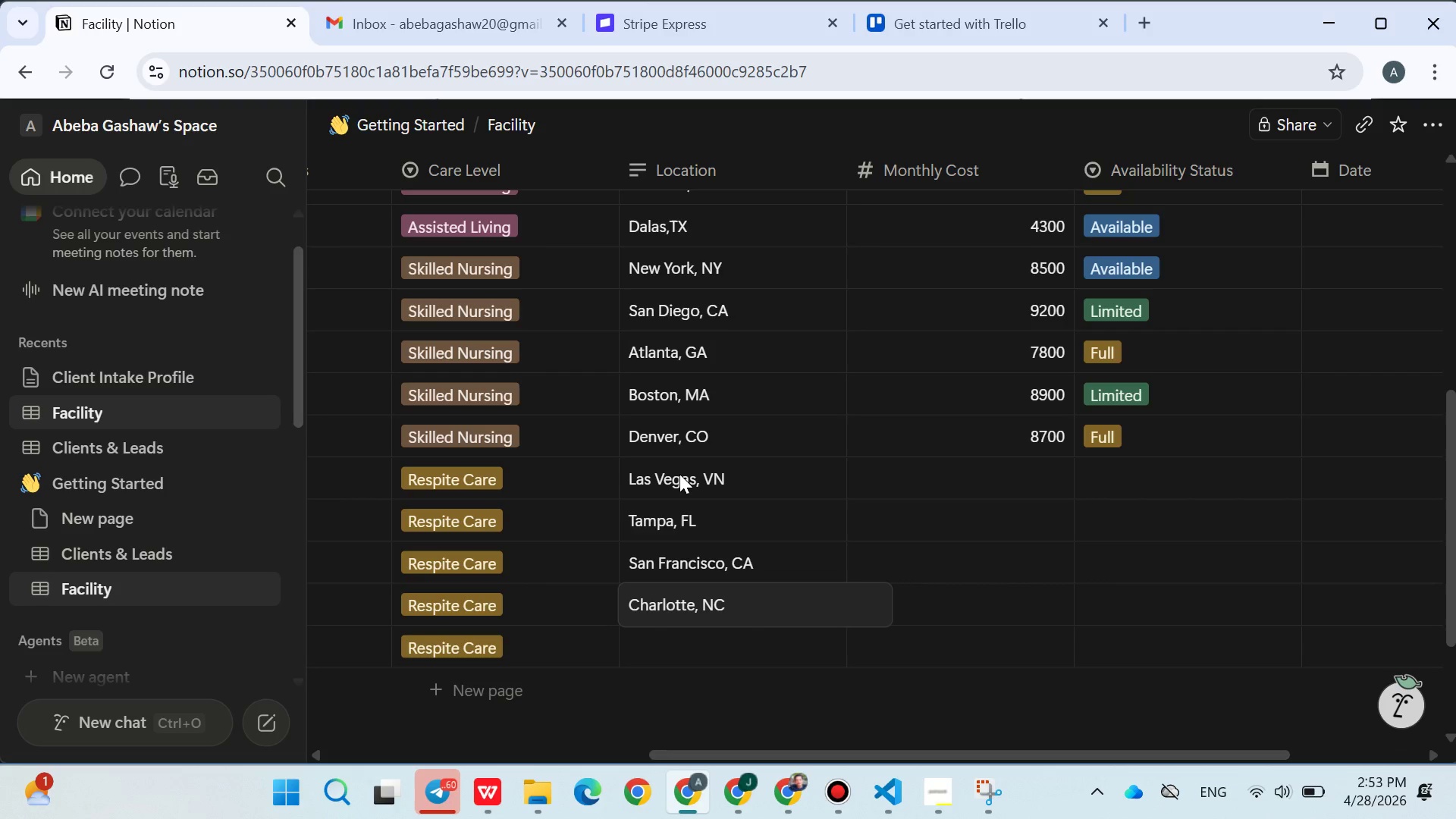 
key(Enter)
 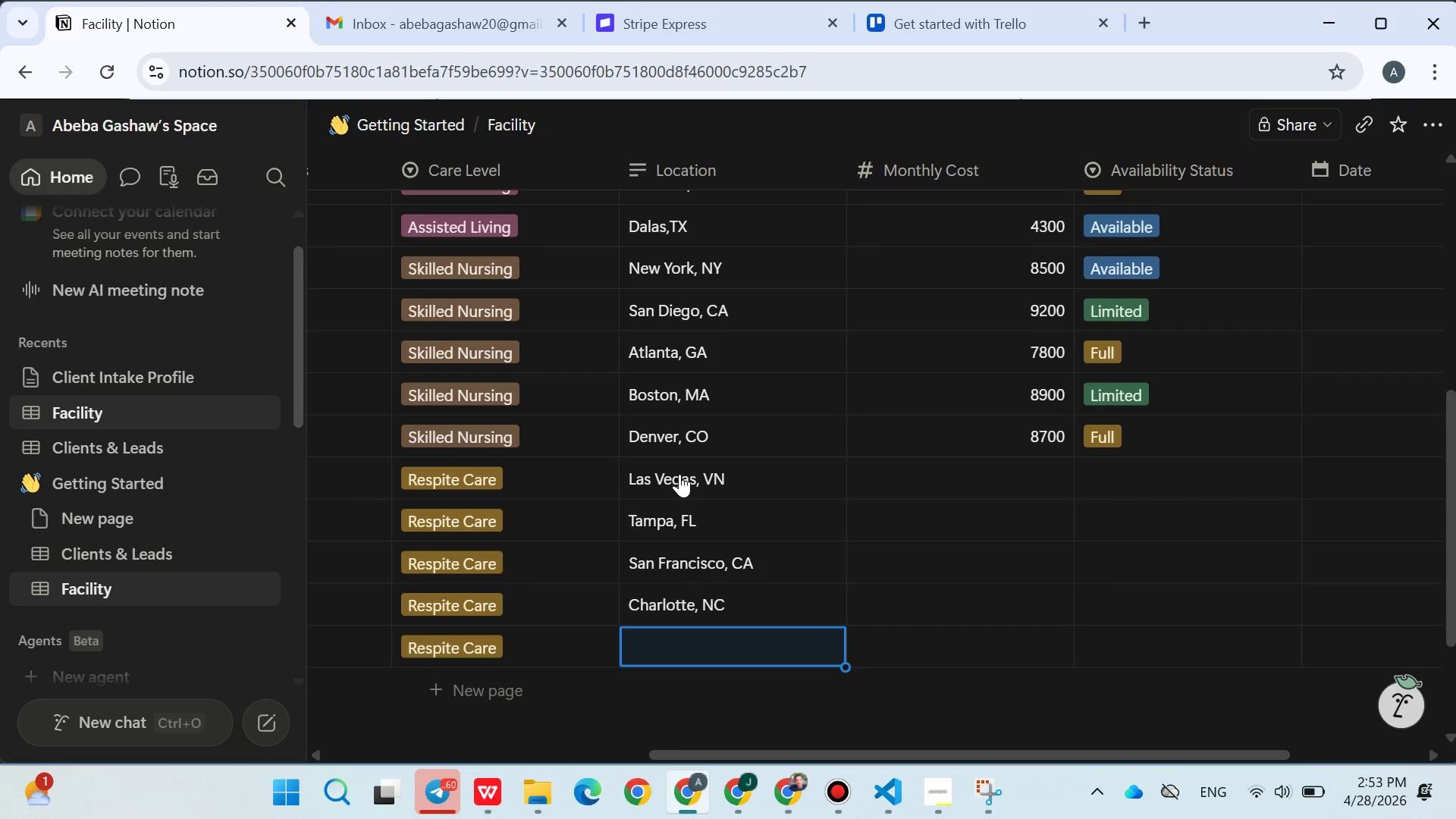 
type(Houston , TX)
 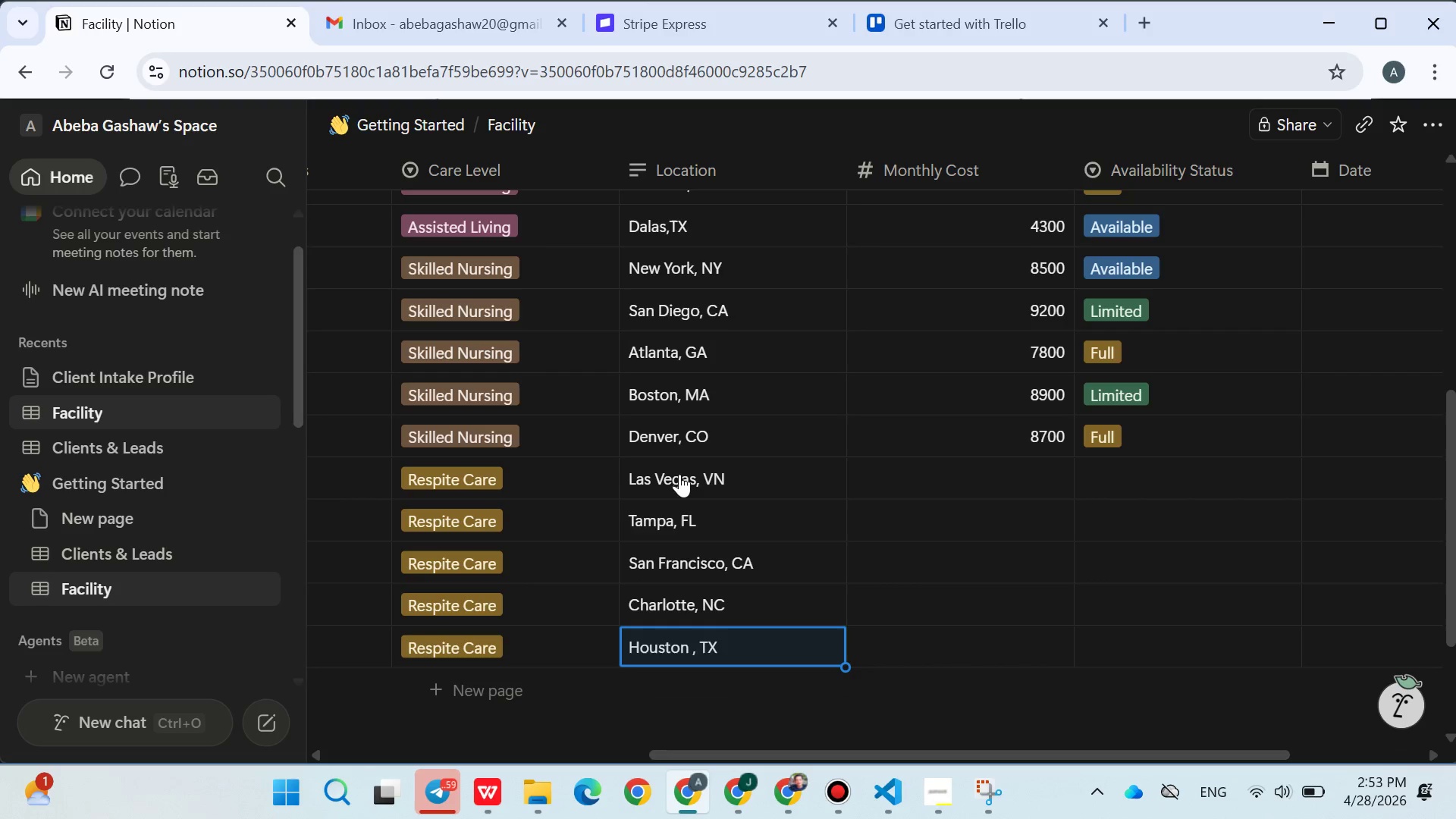 
 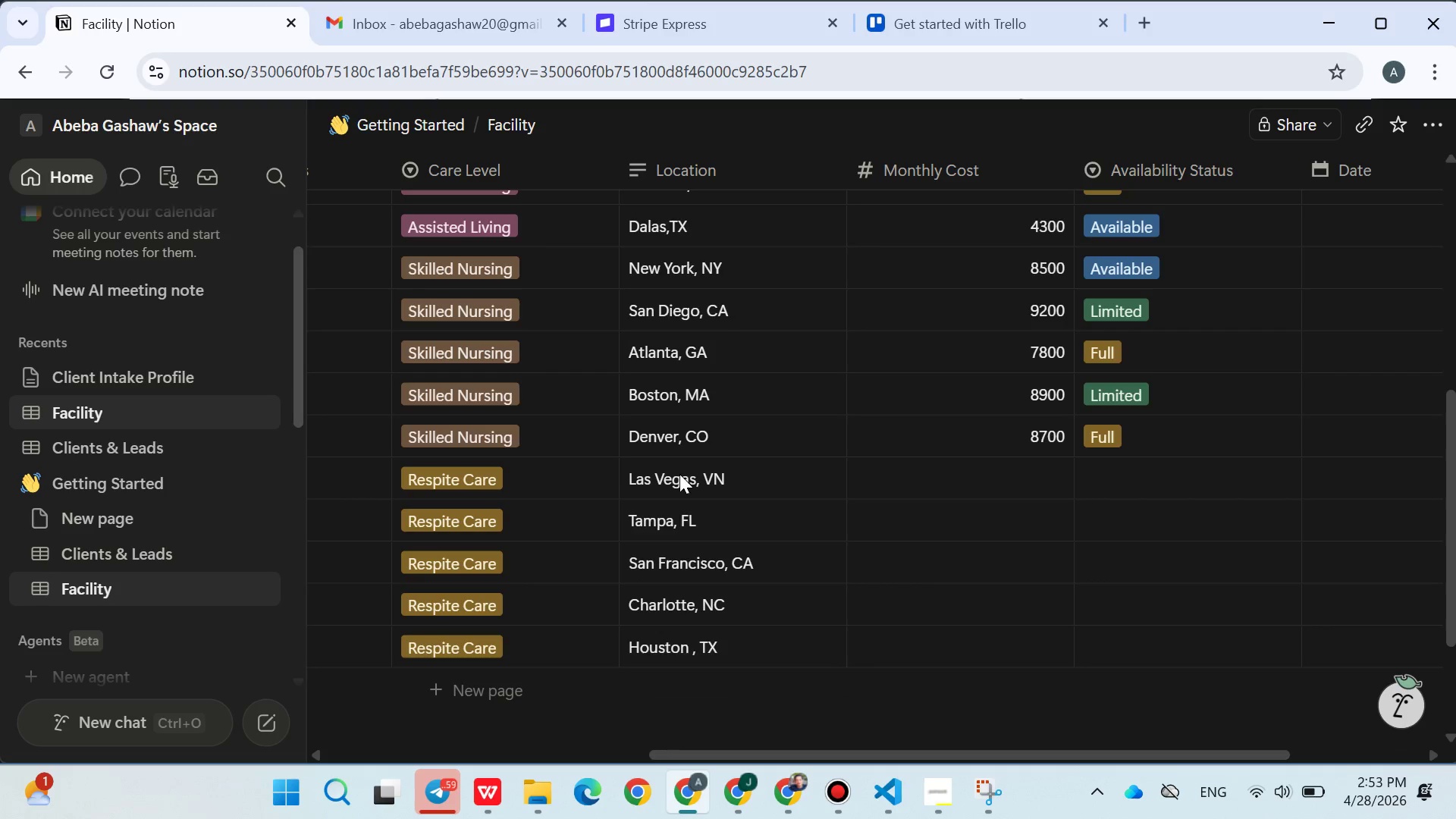 
key(Enter)
 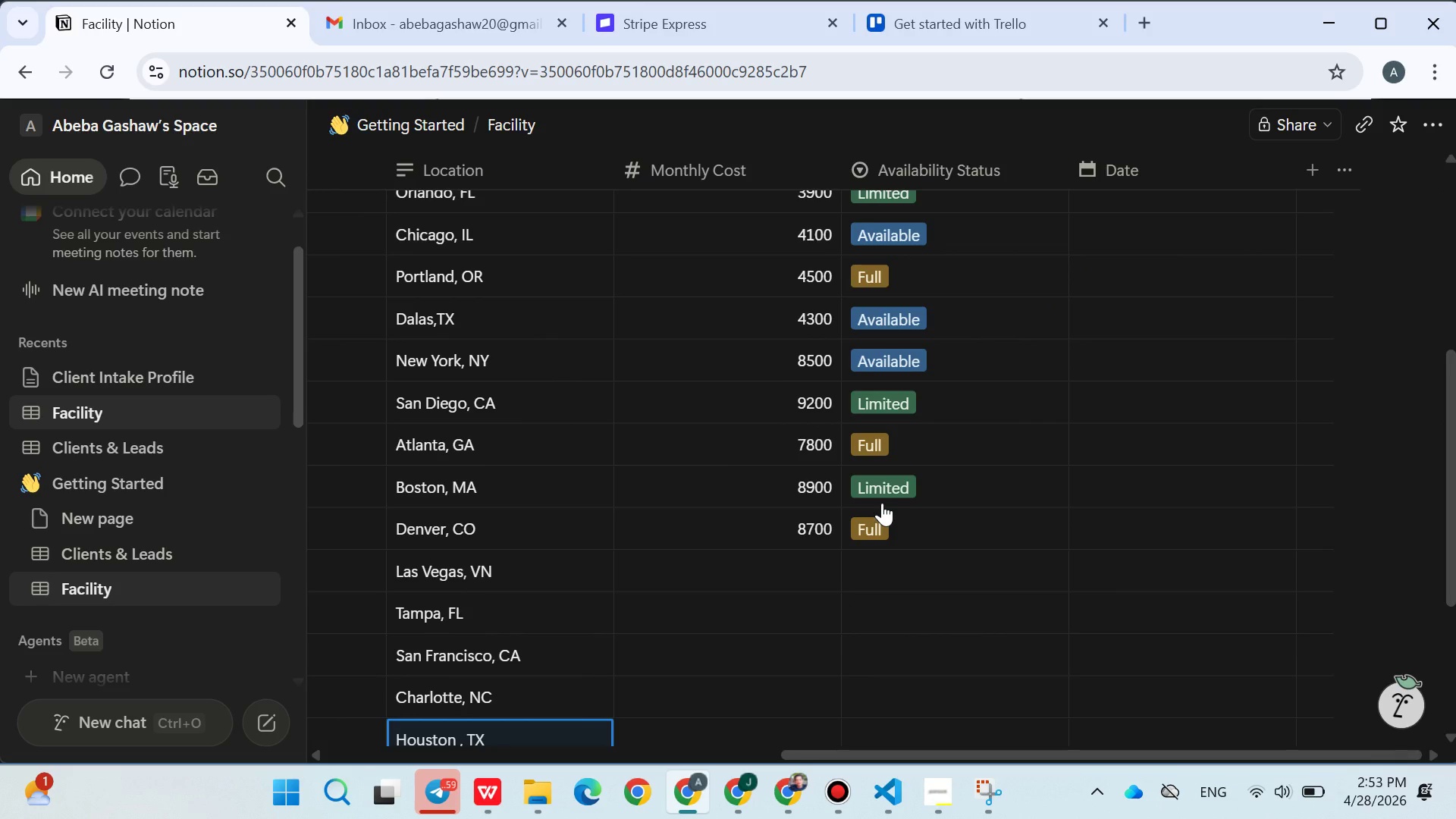 
left_click([775, 566])
 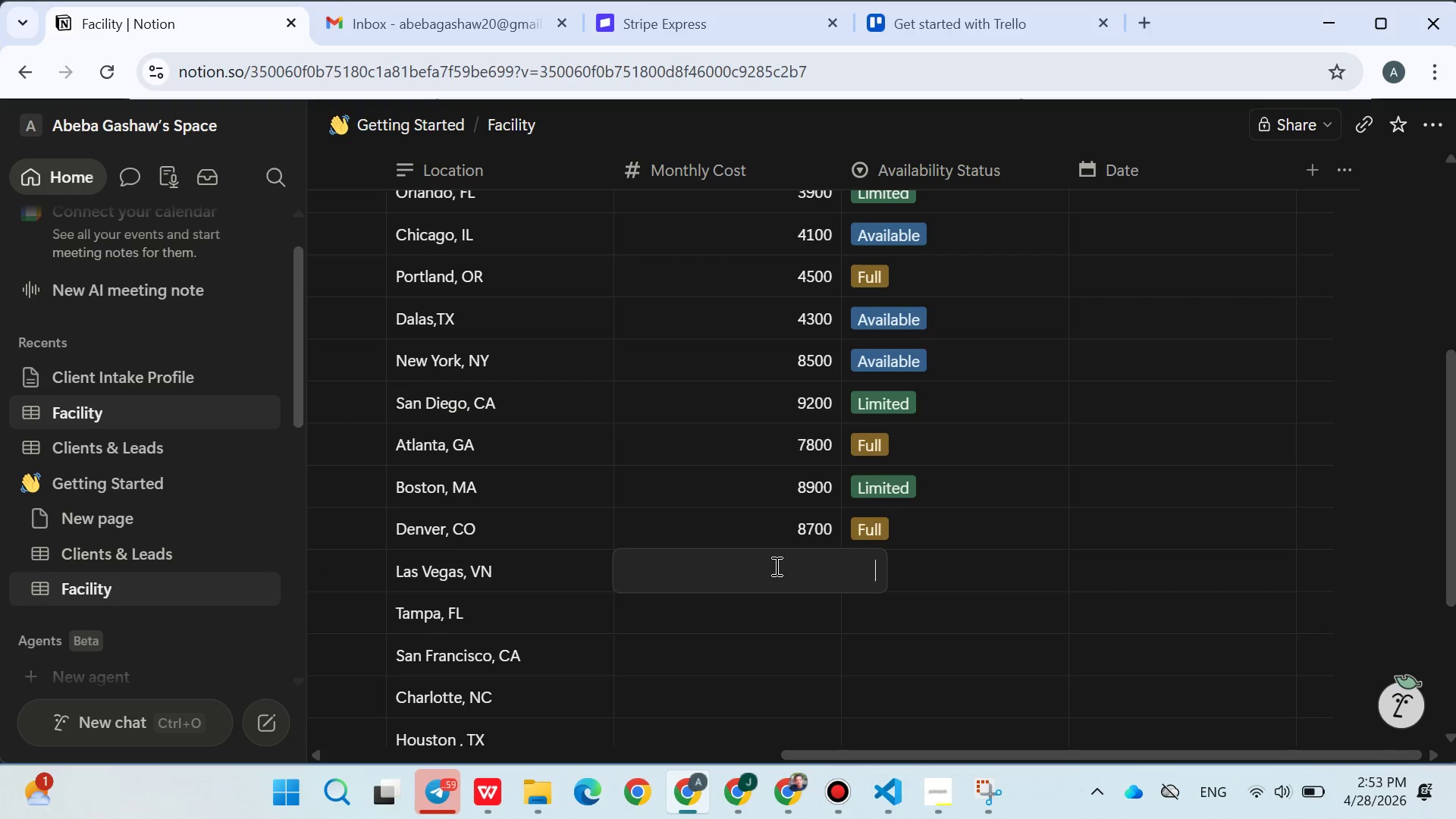 
type(3200)
 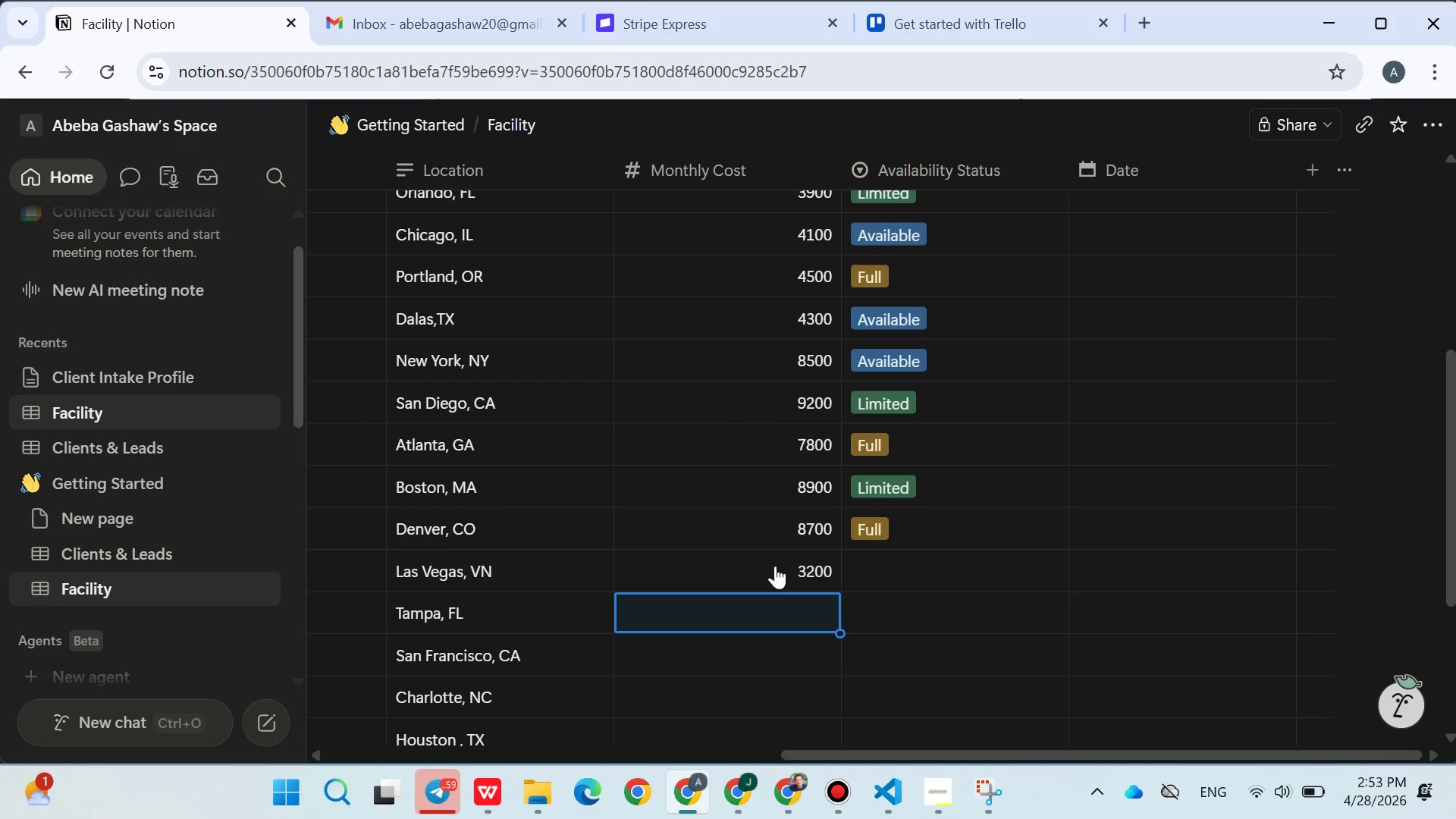 
key(Enter)
 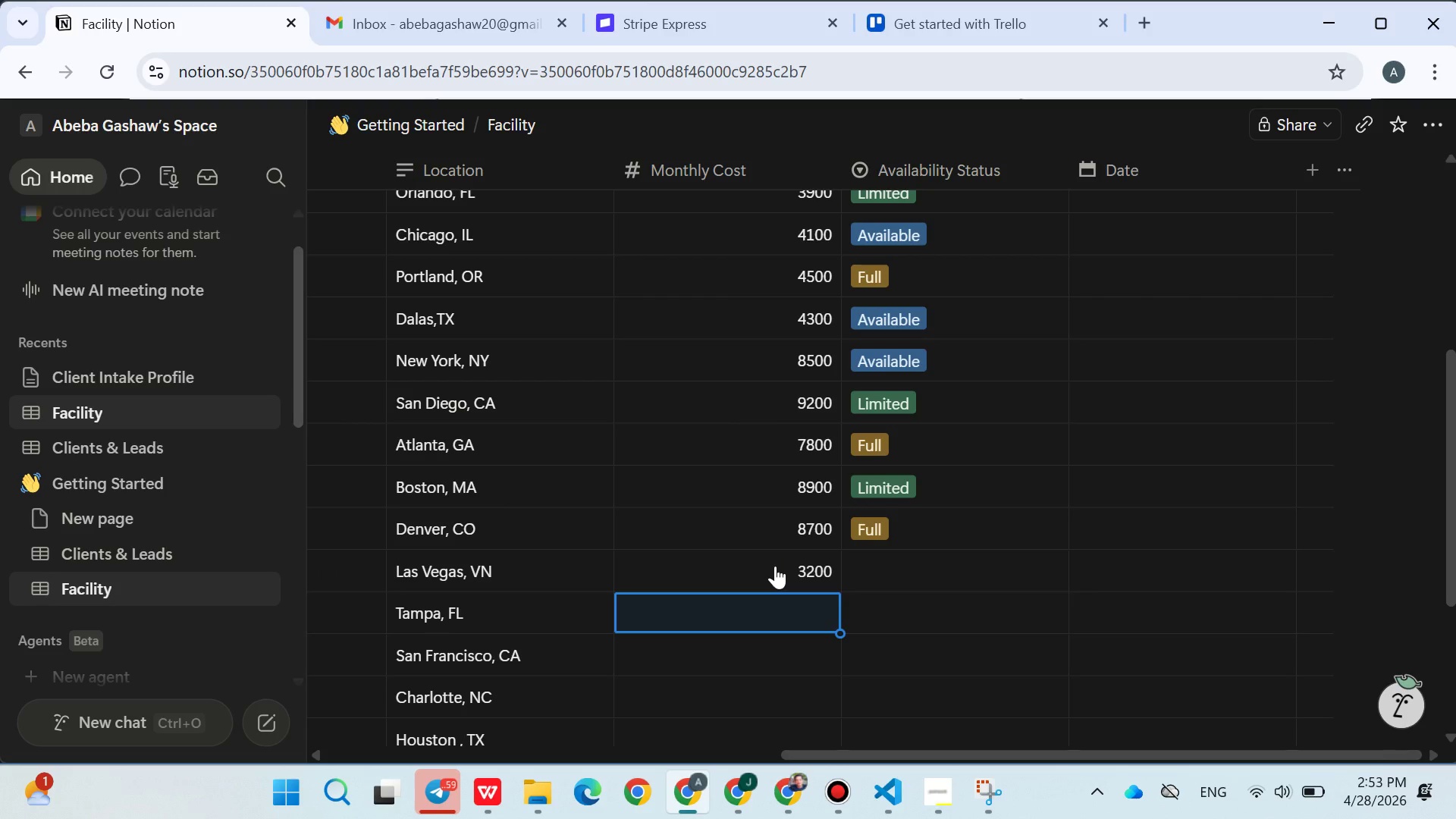 
type(3000)
 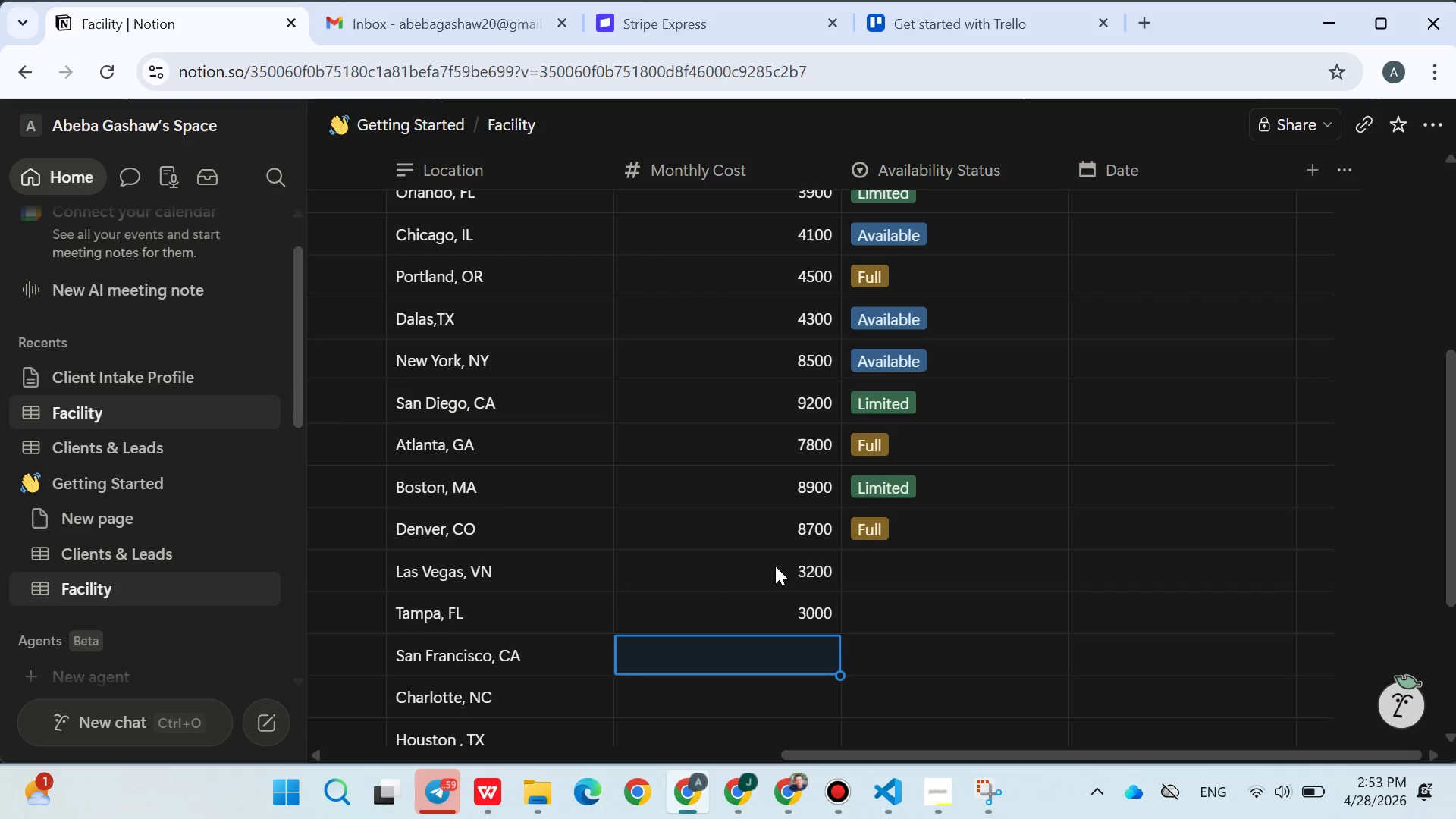 
key(Enter)
 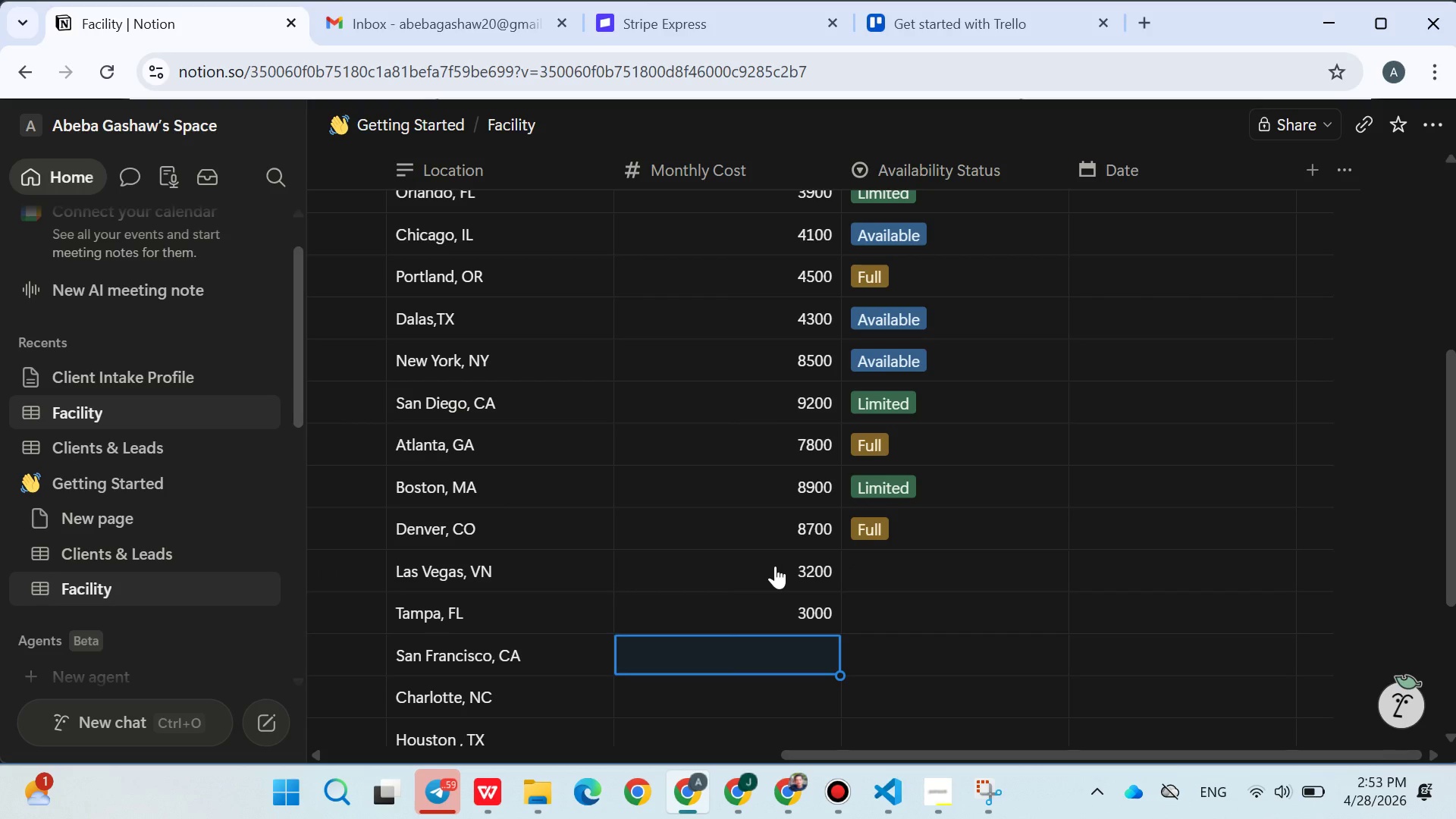 
type(3500)
 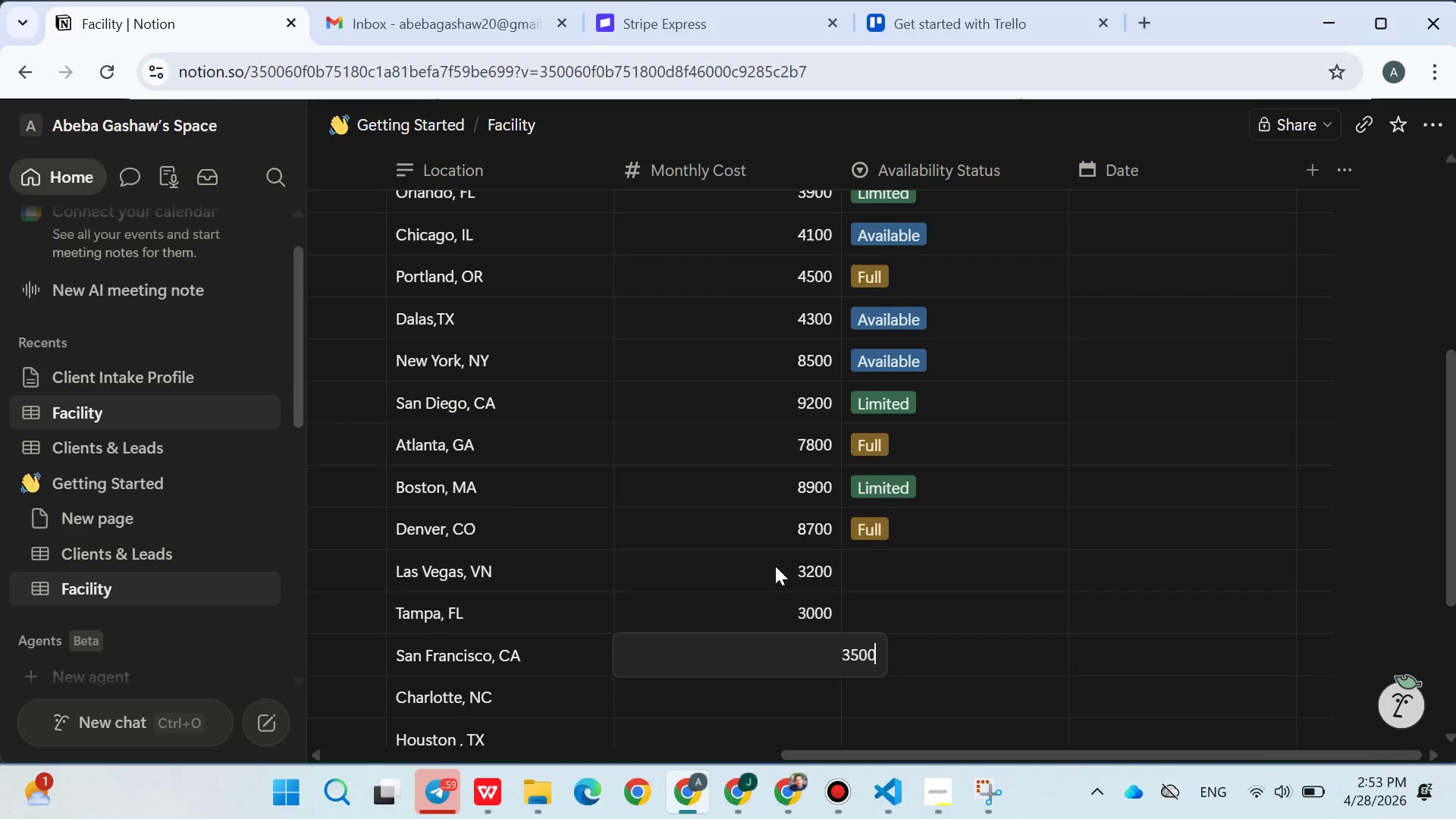 
key(Enter)
 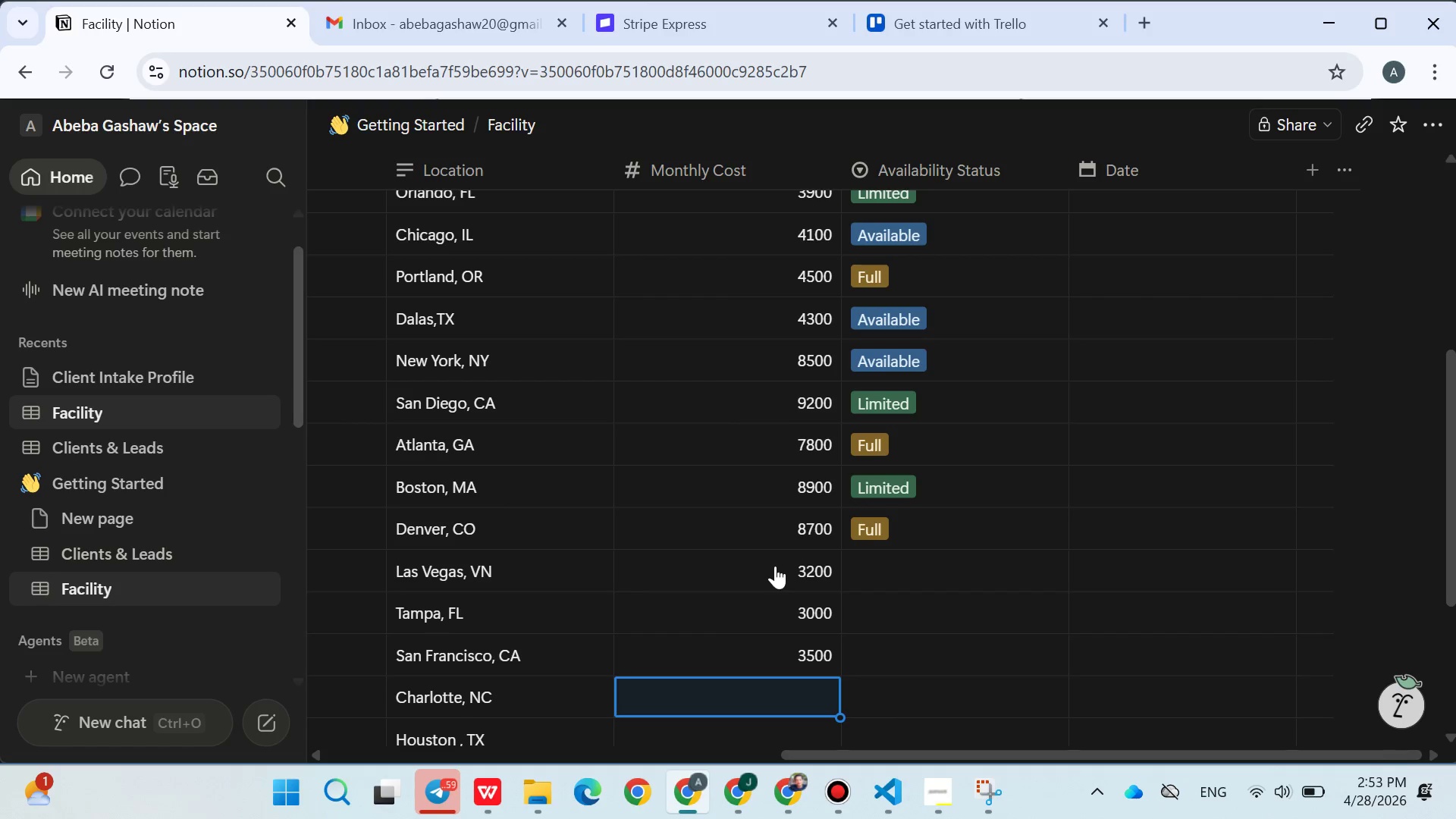 
type(3100)
 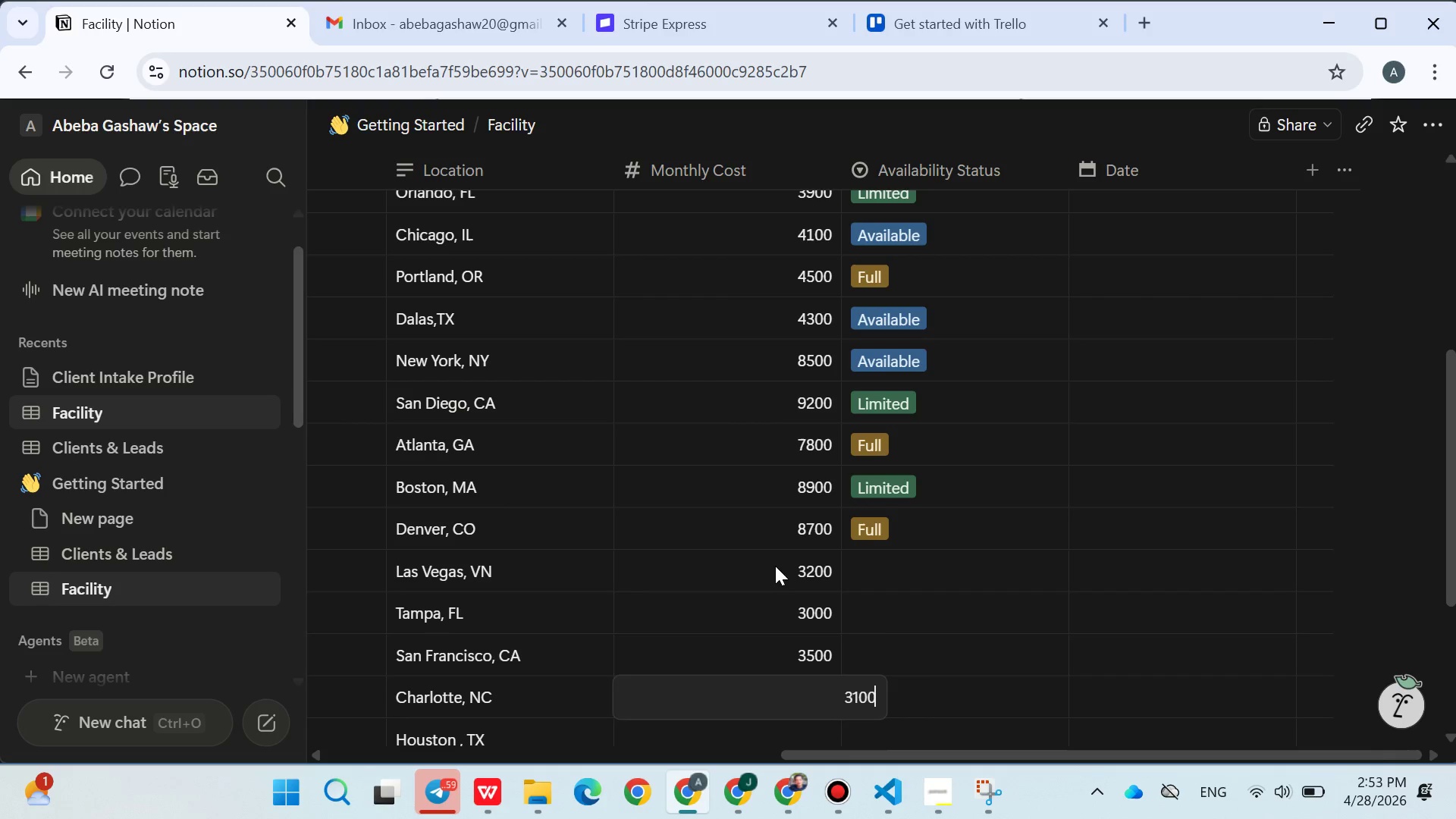 
key(Enter)
 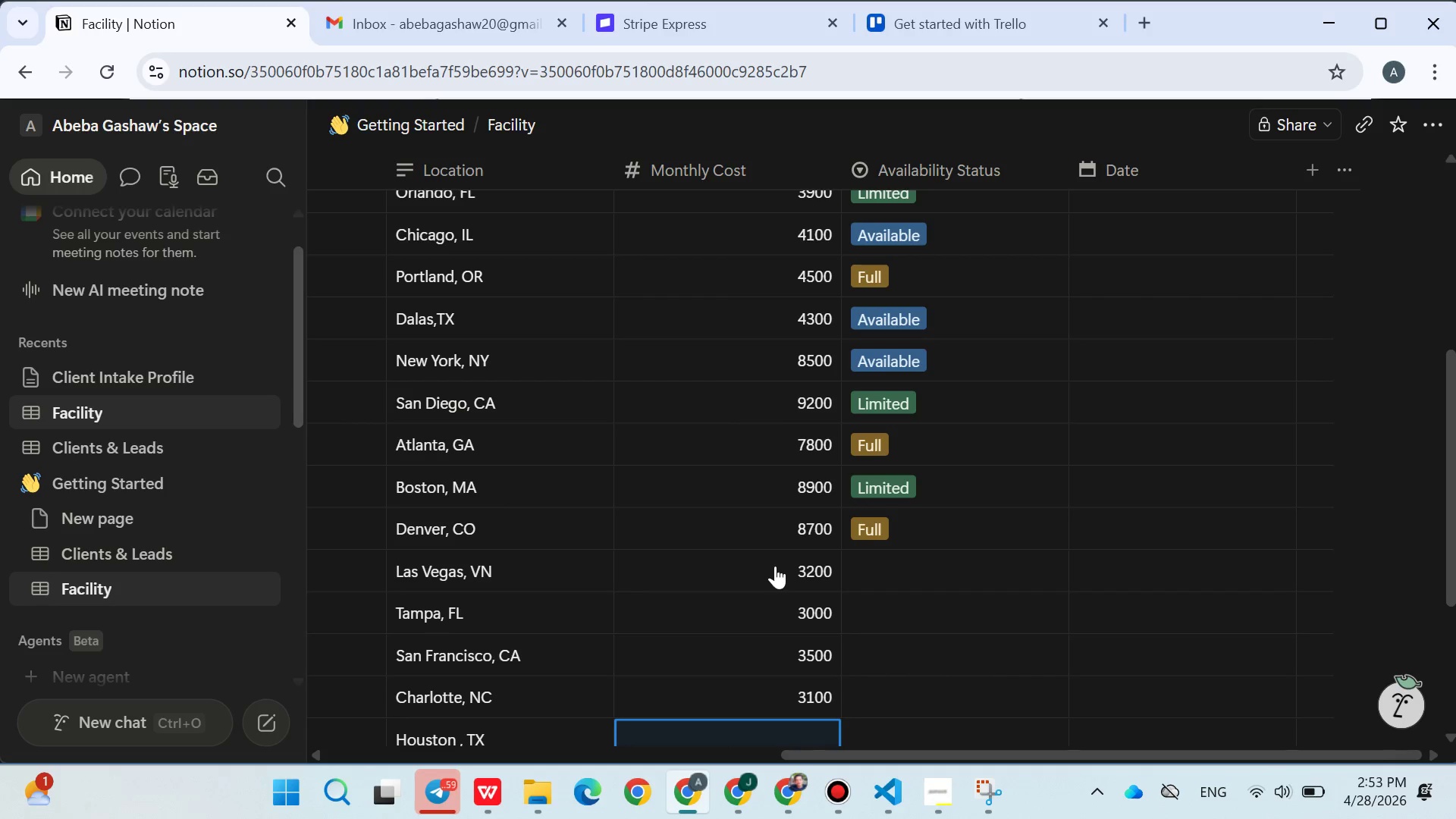 
type(2900)
 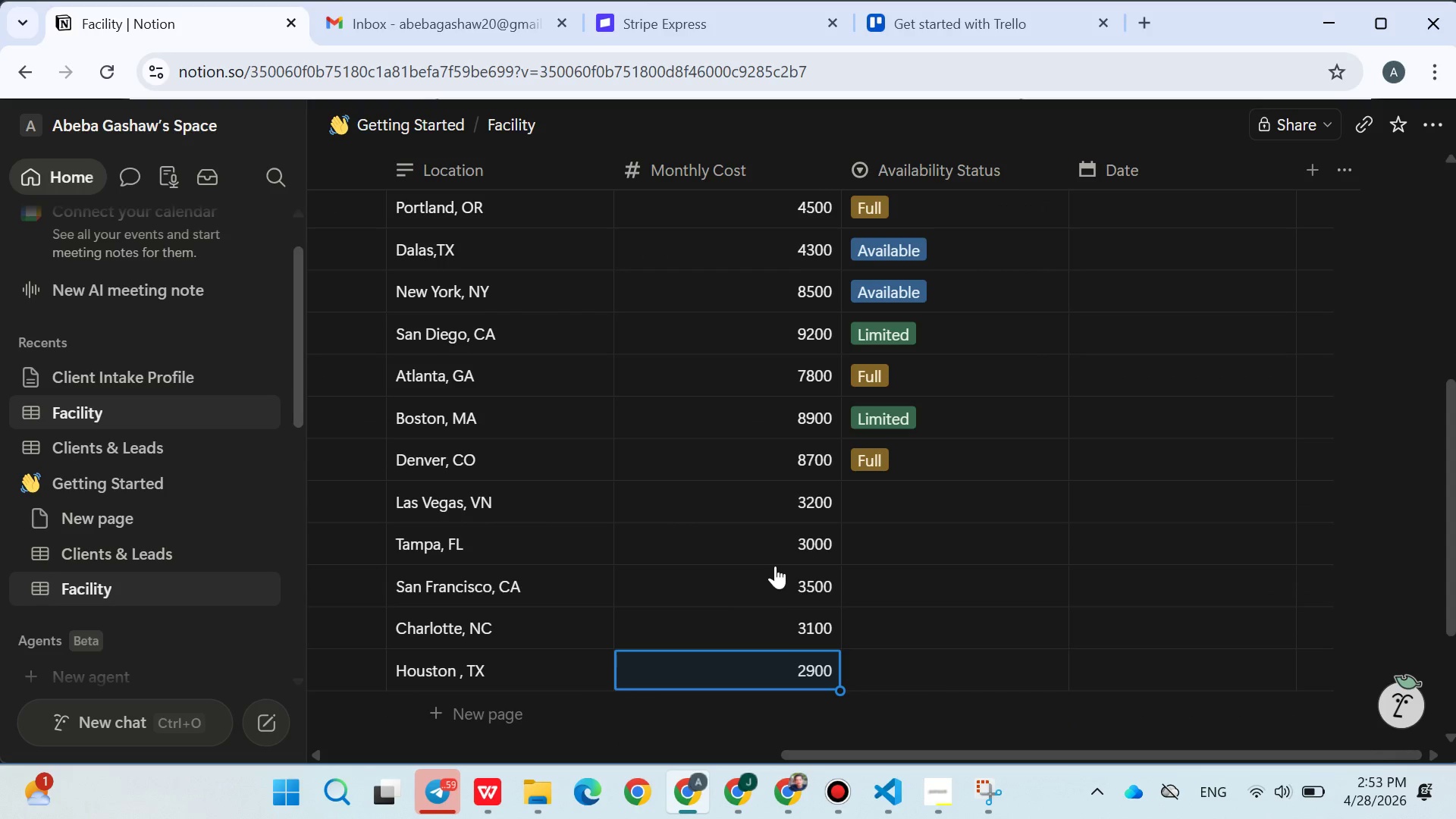 
key(Enter)
 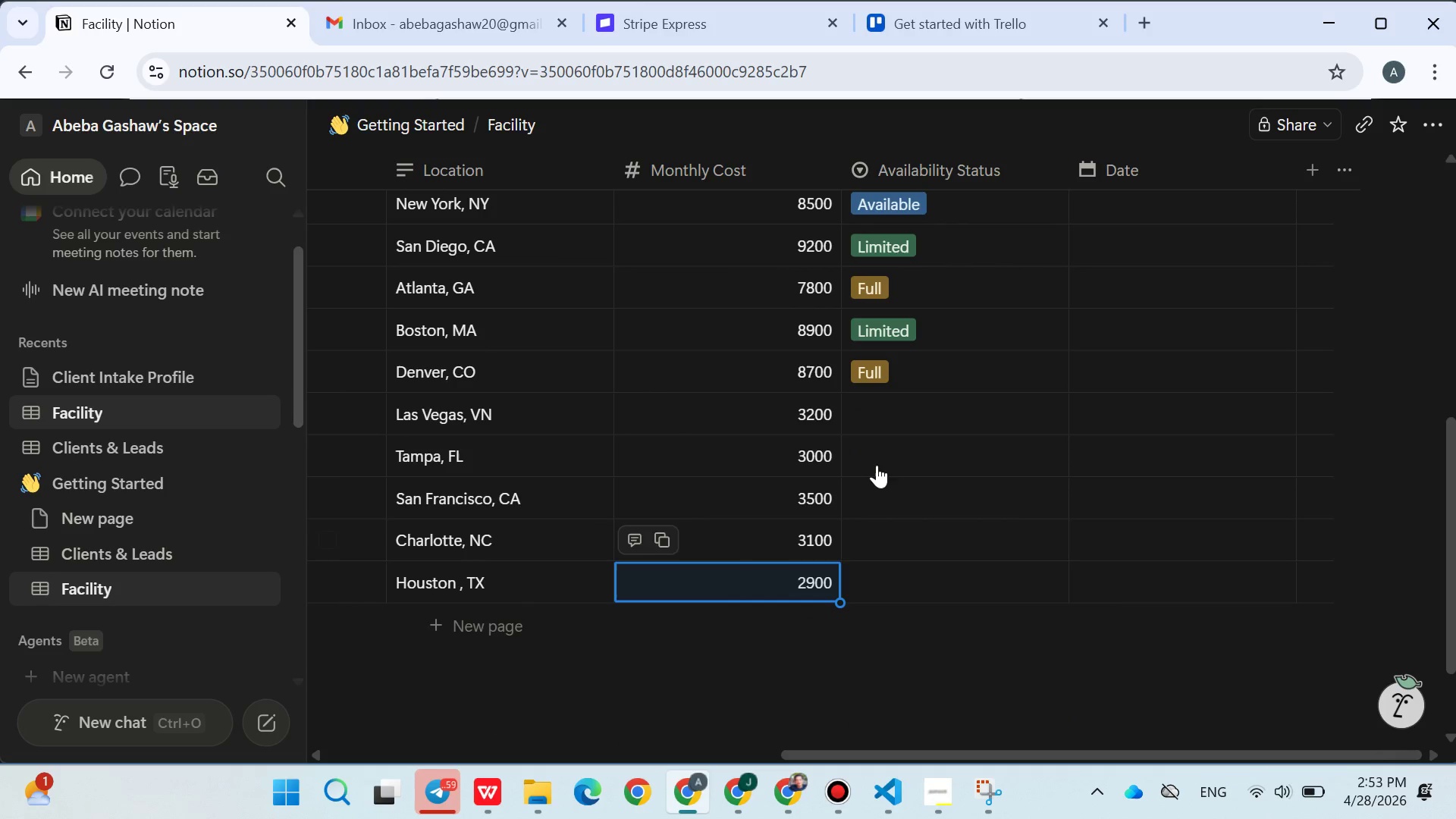 
left_click([871, 400])
 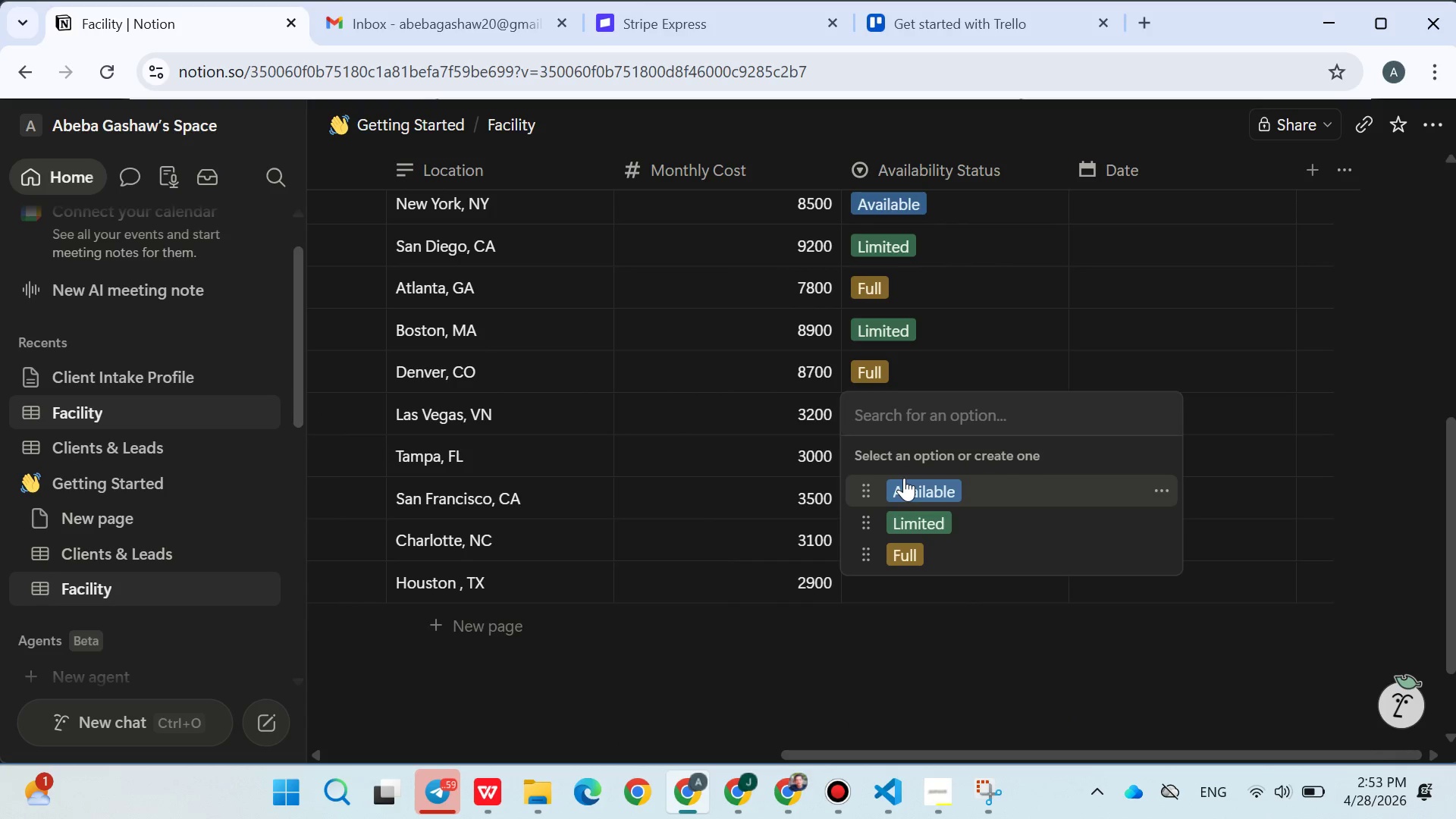 
left_click([930, 481])
 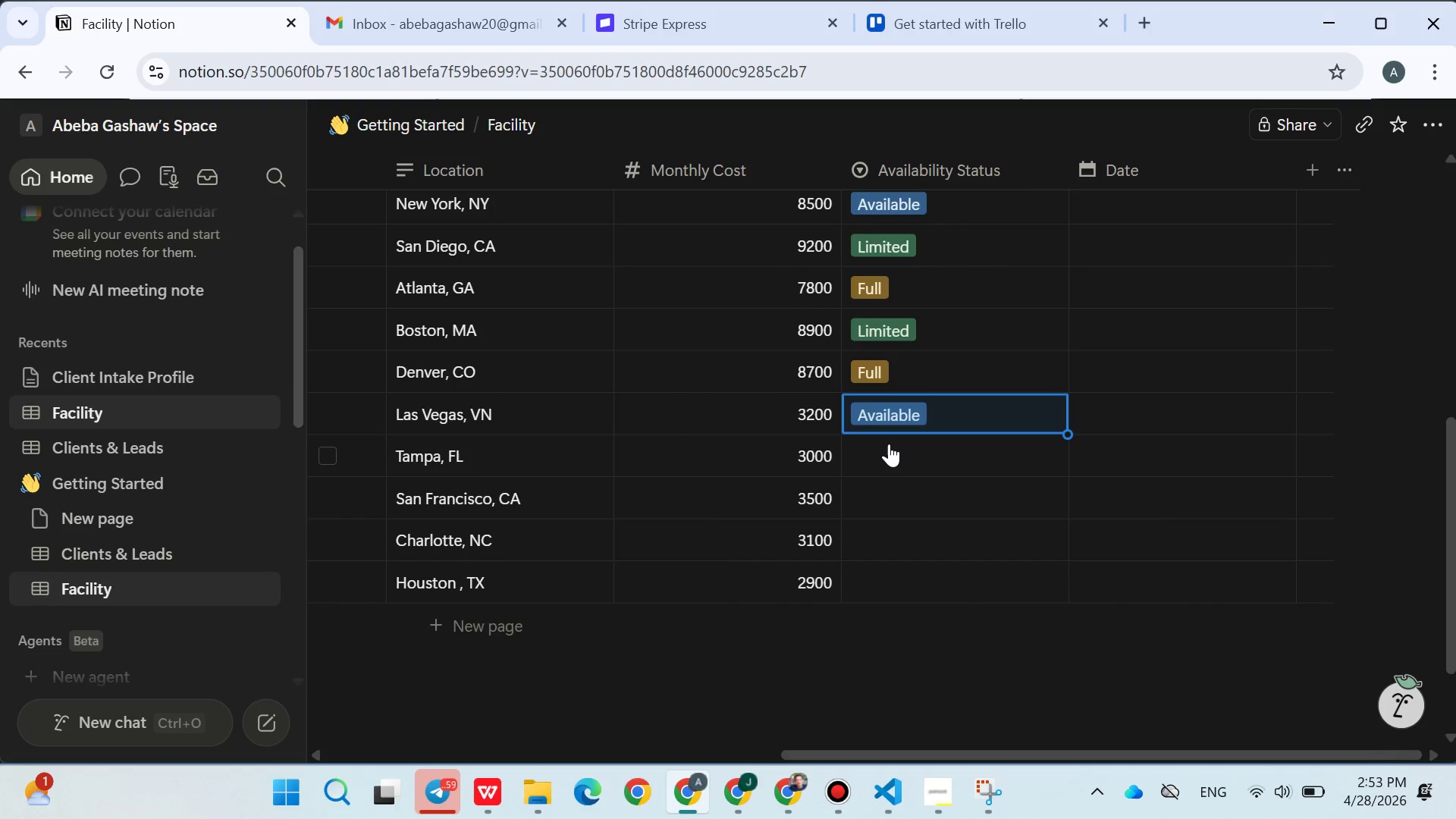 
left_click([889, 444])
 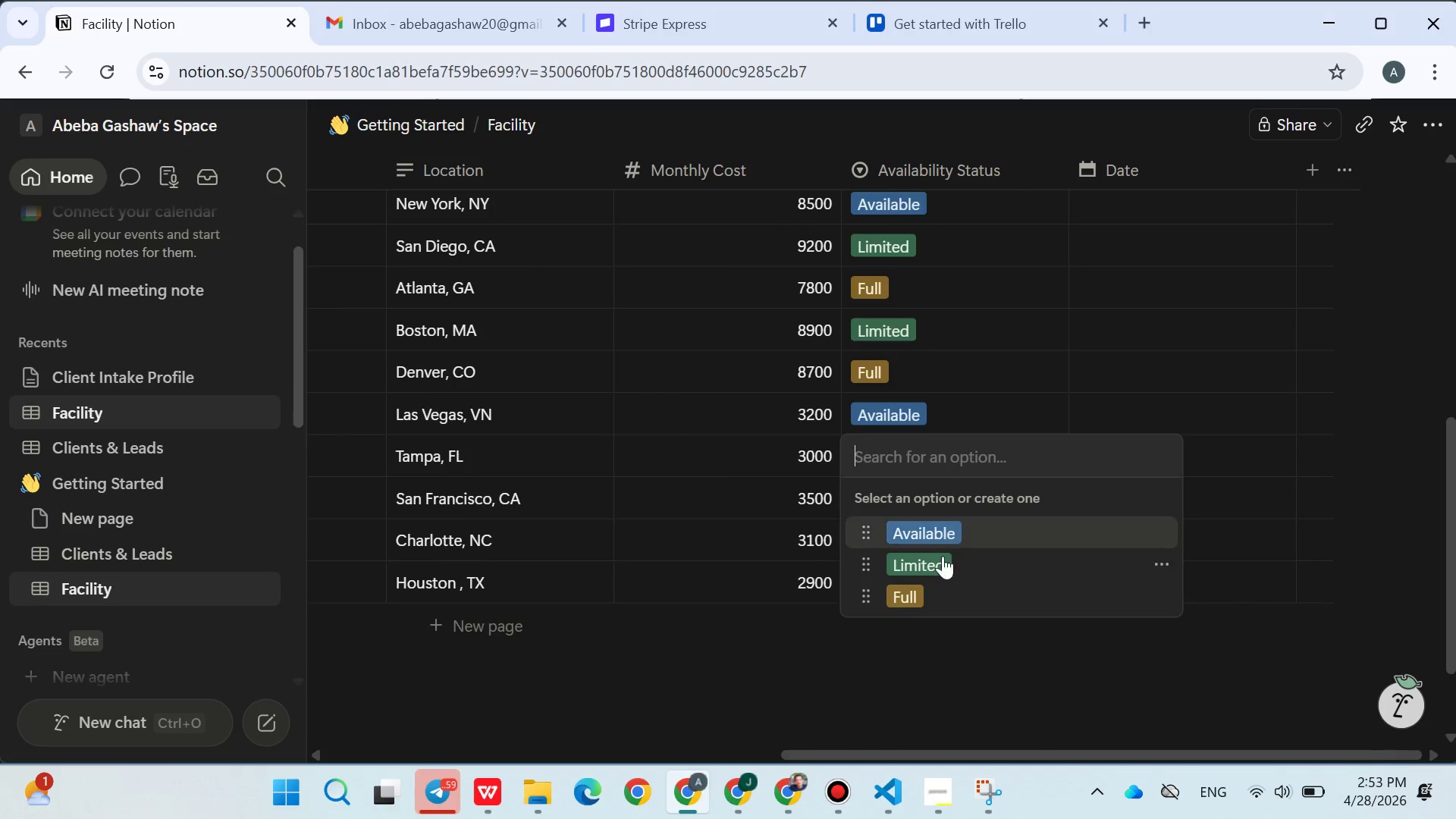 
left_click([943, 556])
 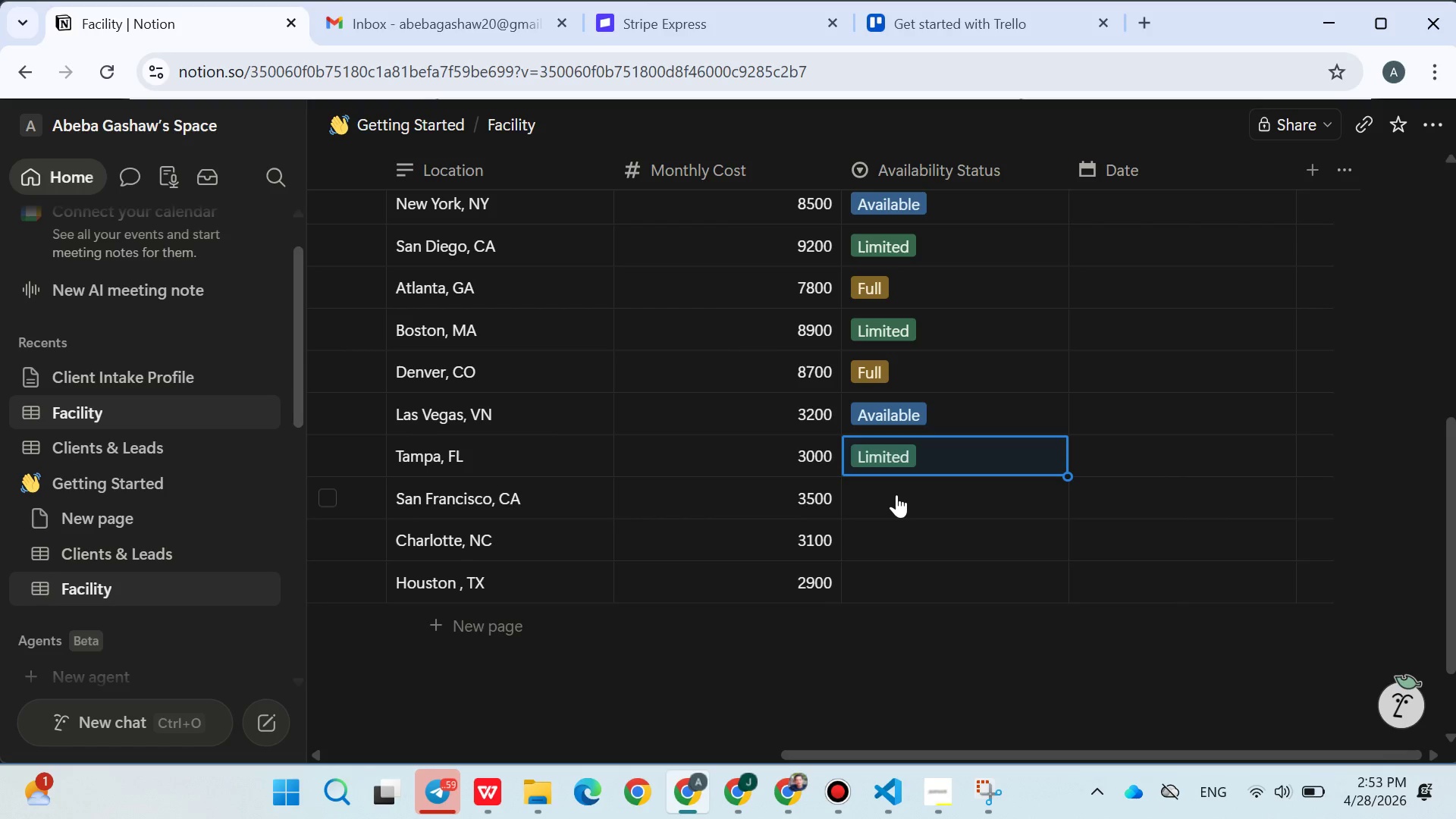 
left_click([896, 494])
 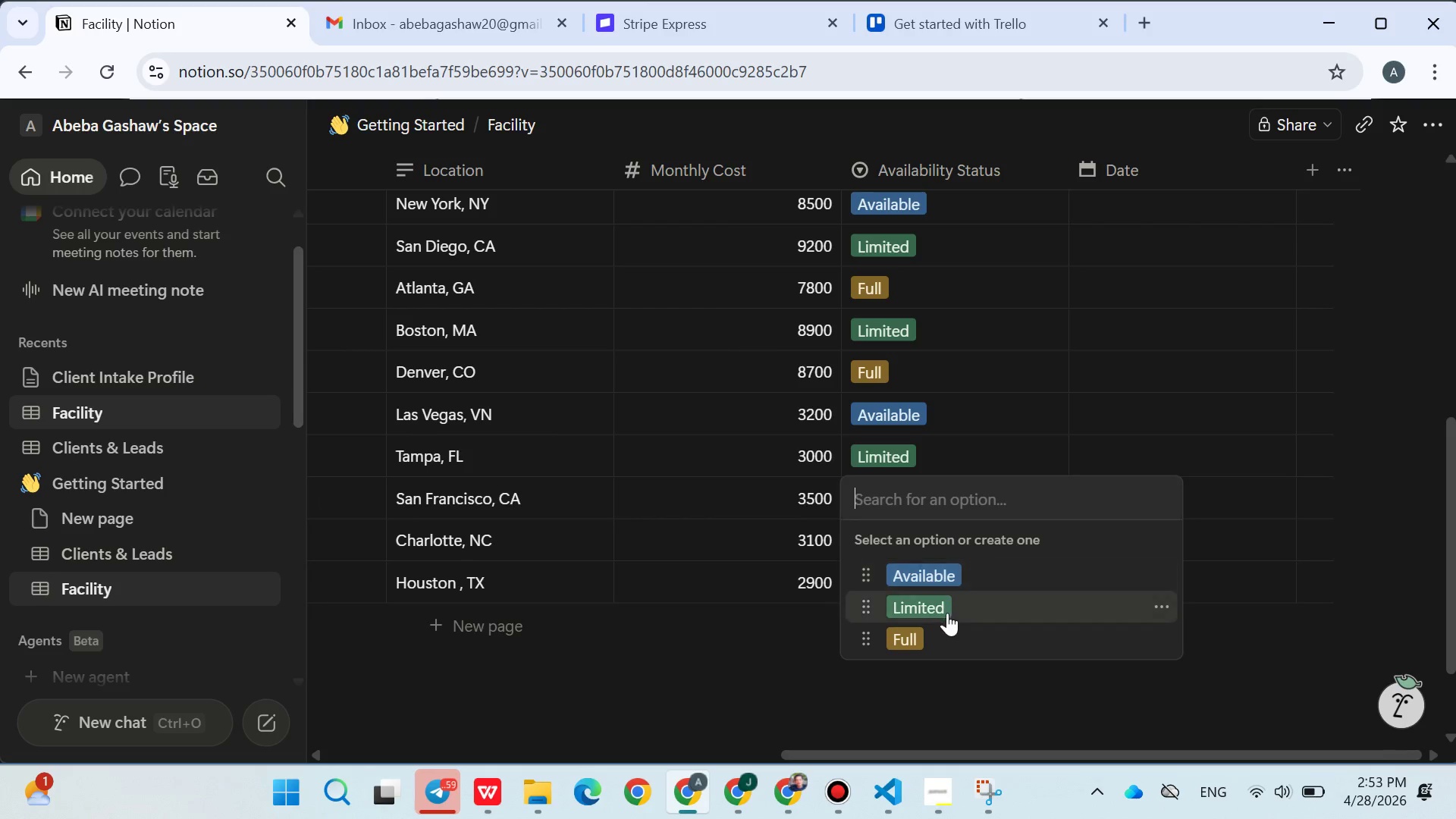 
left_click([947, 613])
 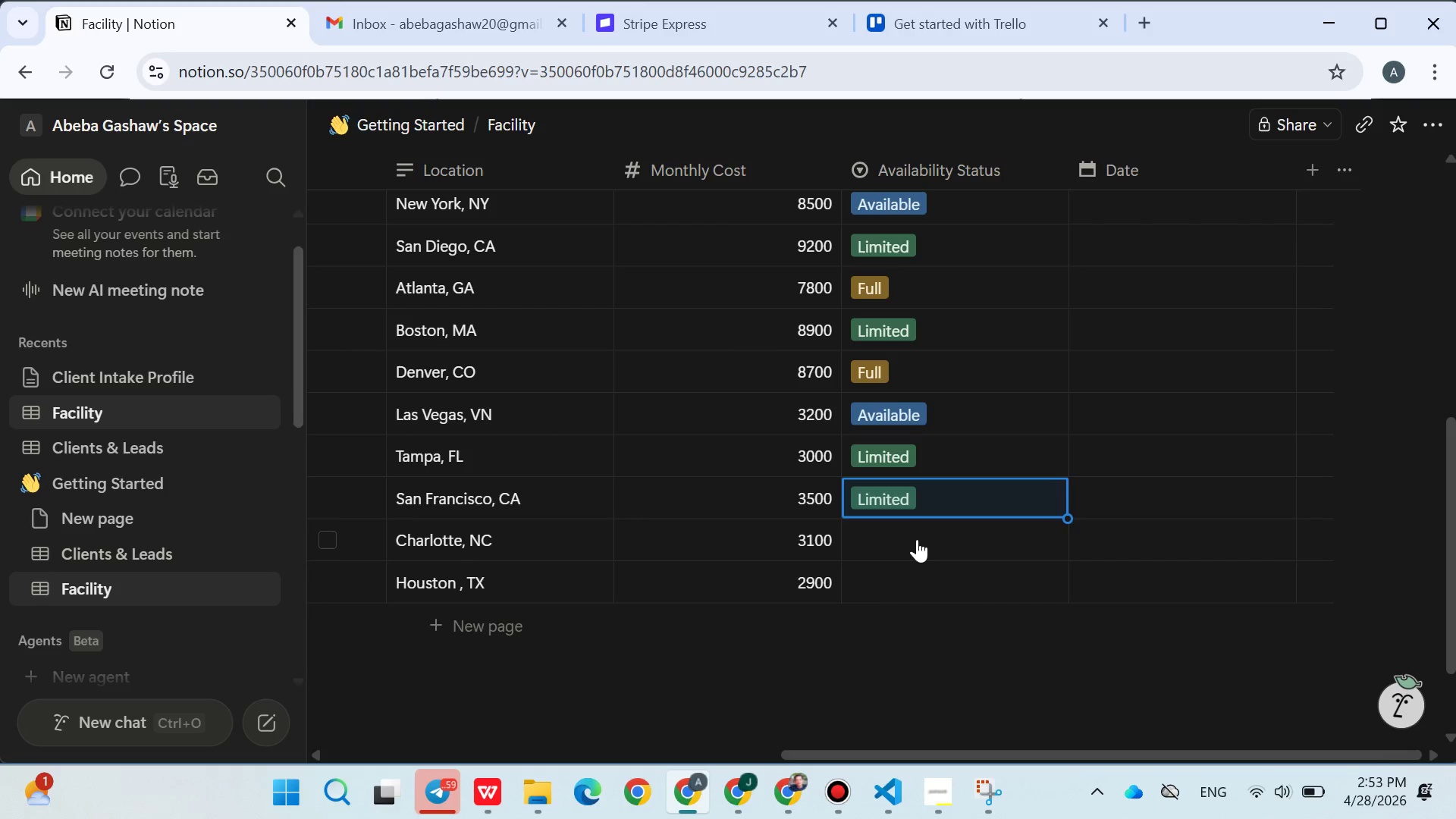 
left_click([917, 539])
 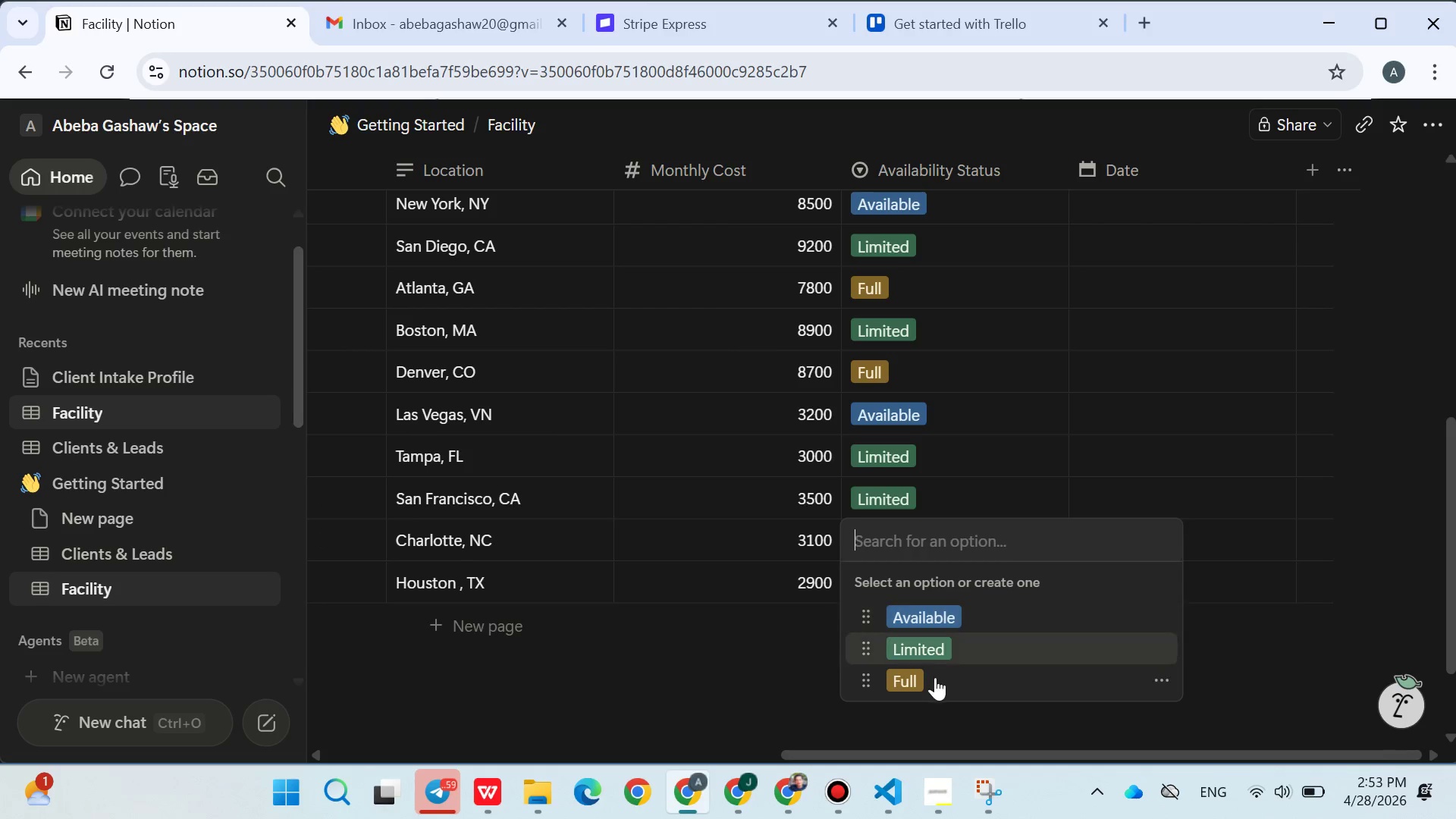 
left_click([935, 679])
 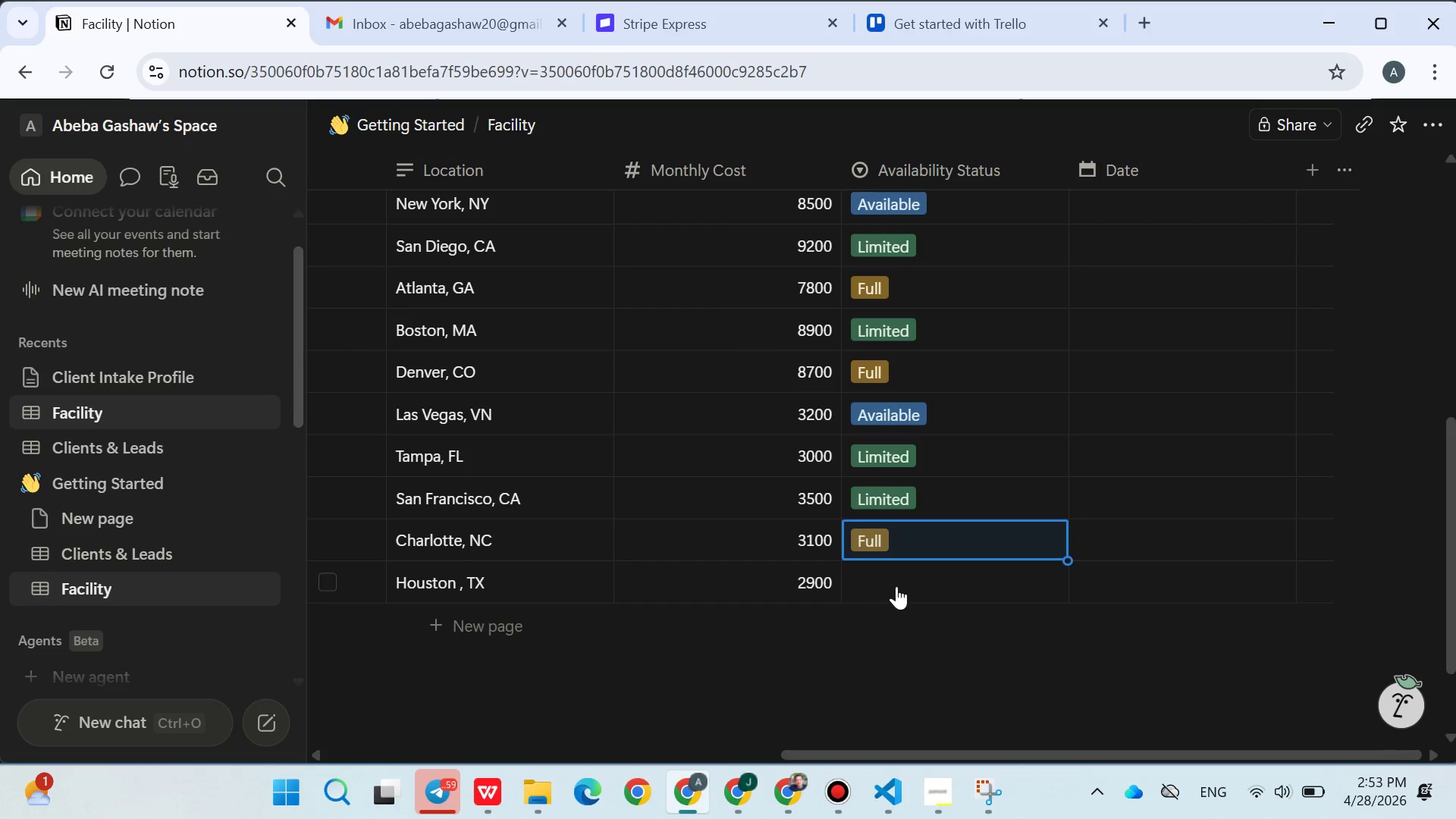 
left_click([895, 586])
 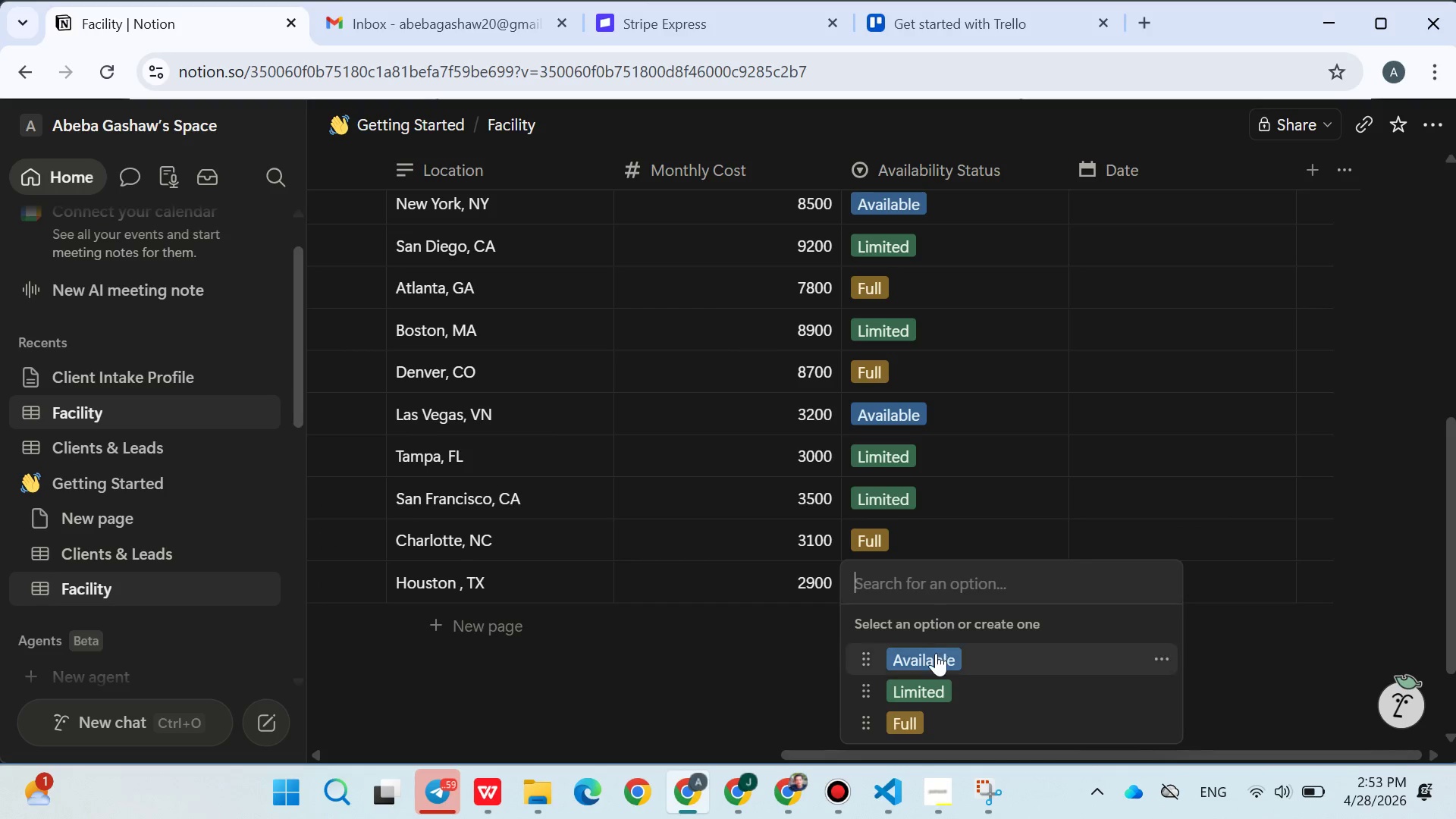 
left_click([936, 654])
 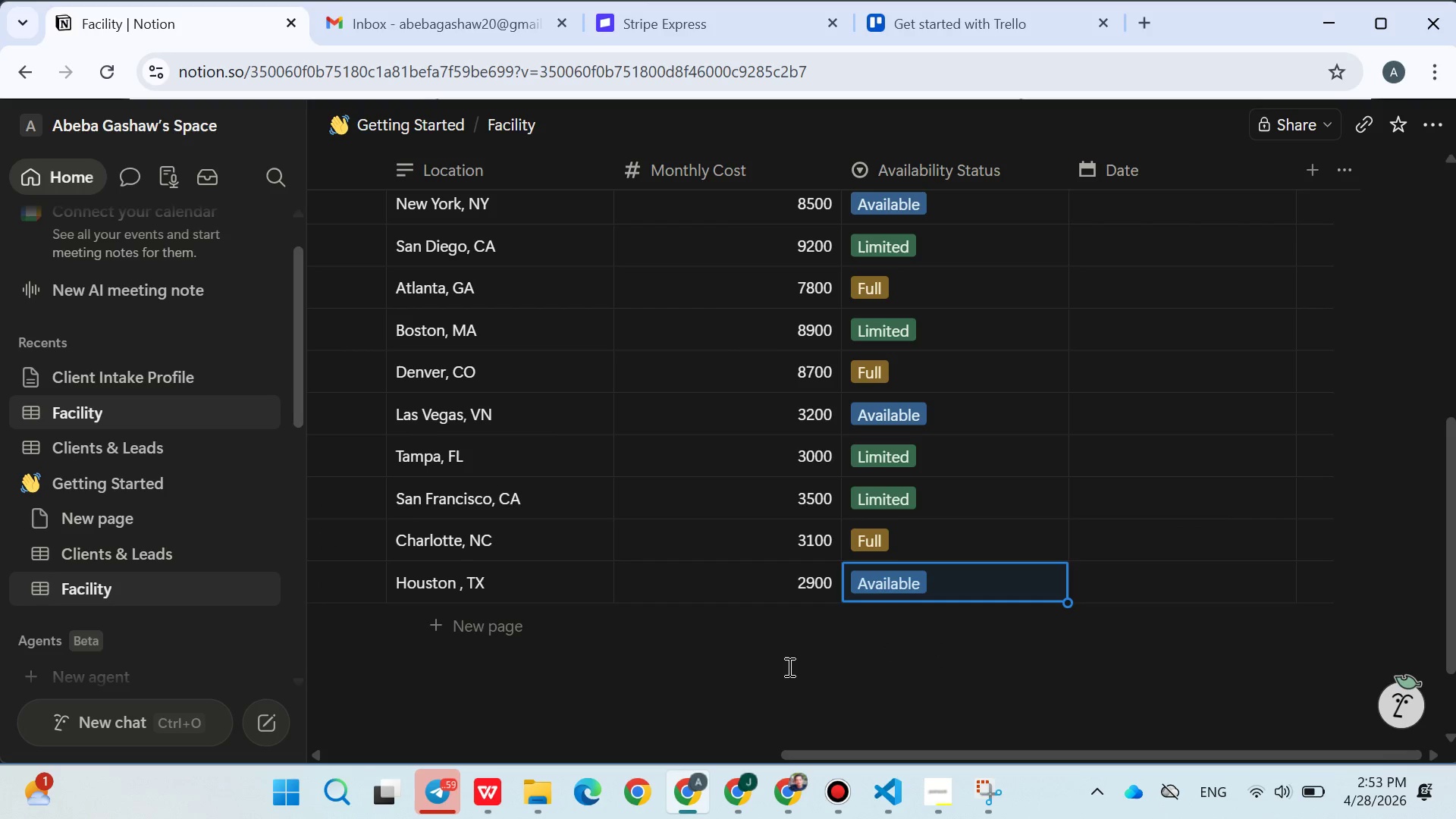 
left_click([788, 667])
 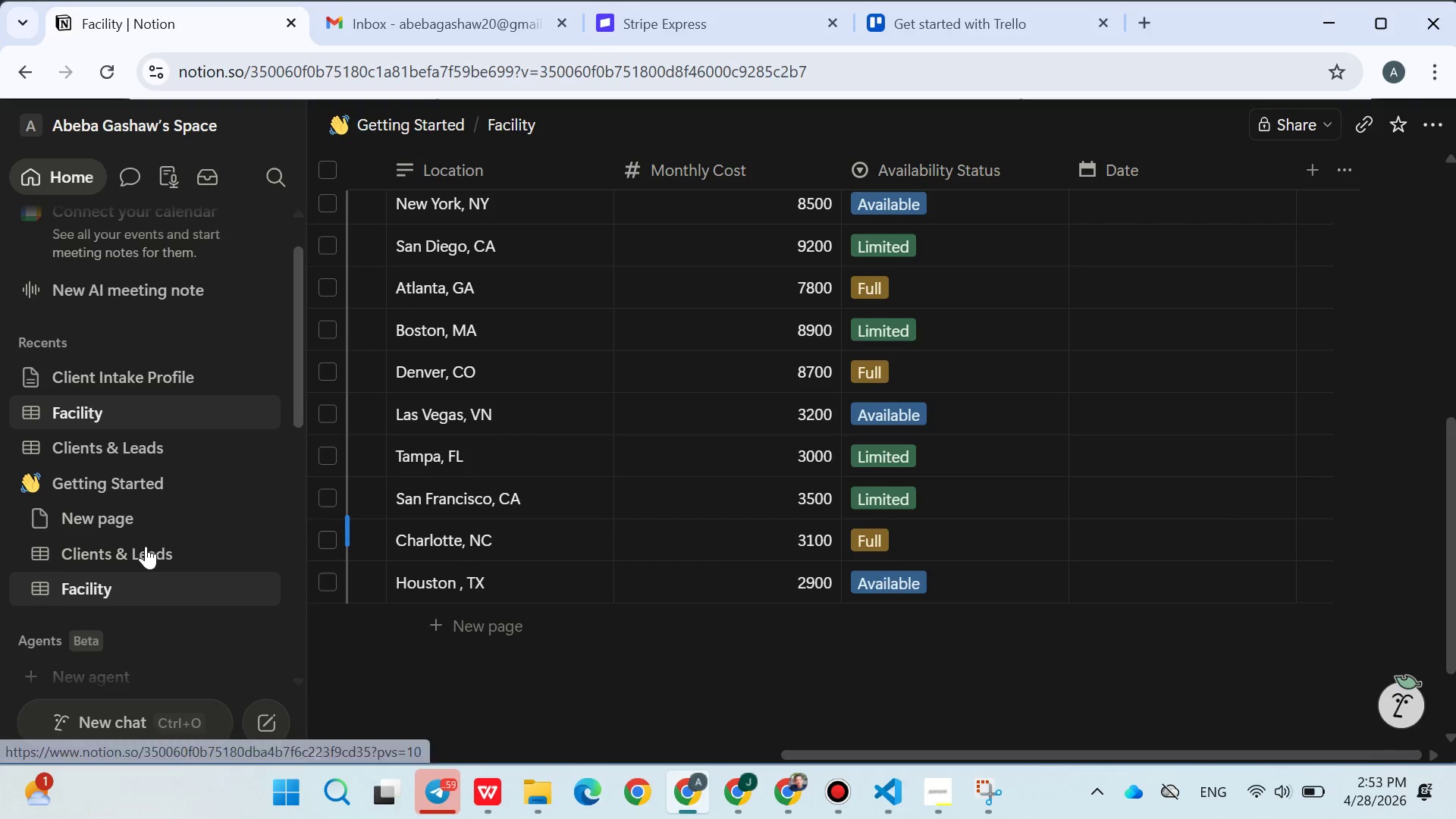 
left_click([137, 548])
 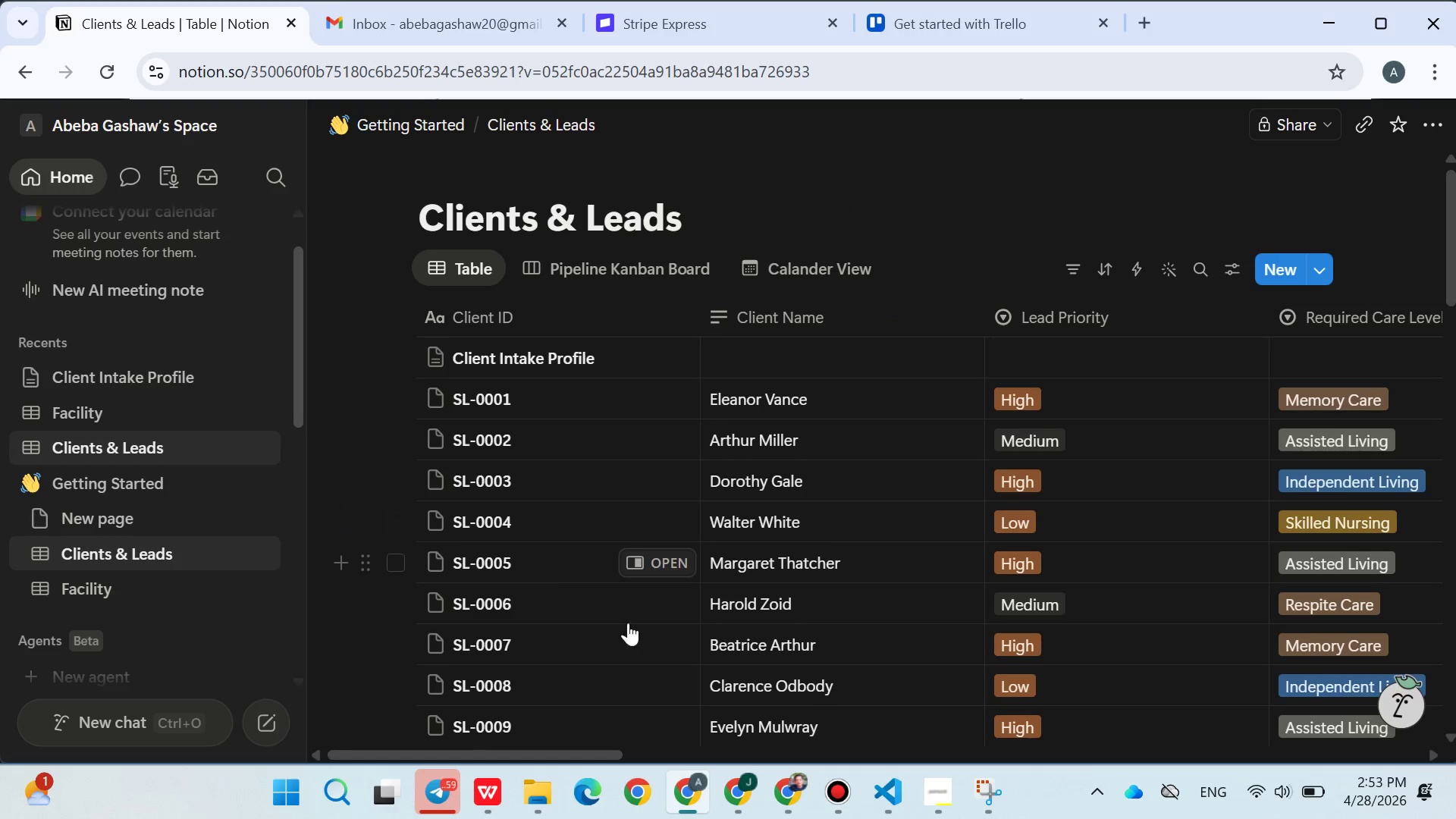 
mouse_move([630, 617])
 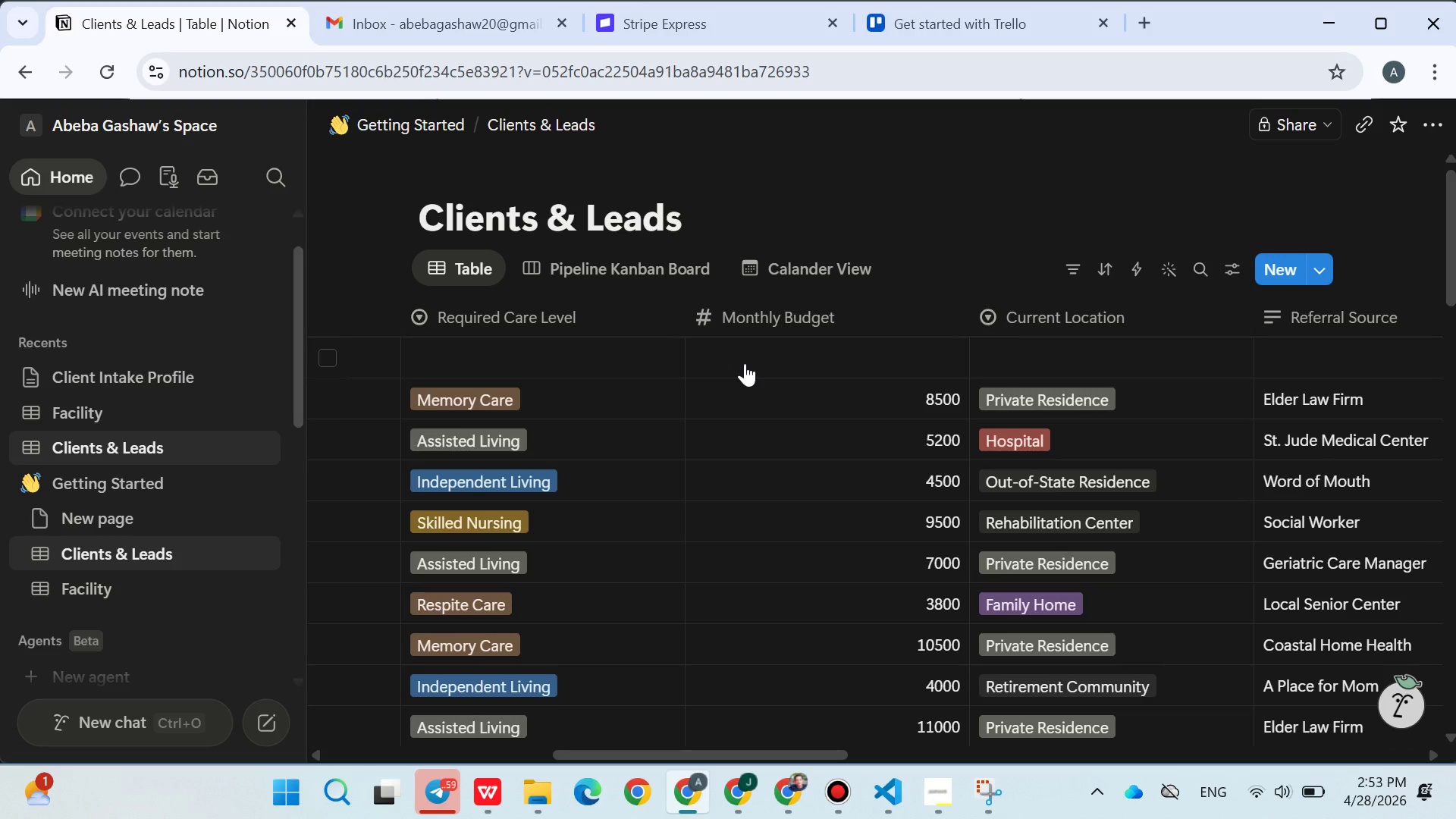 
wait(8.9)
 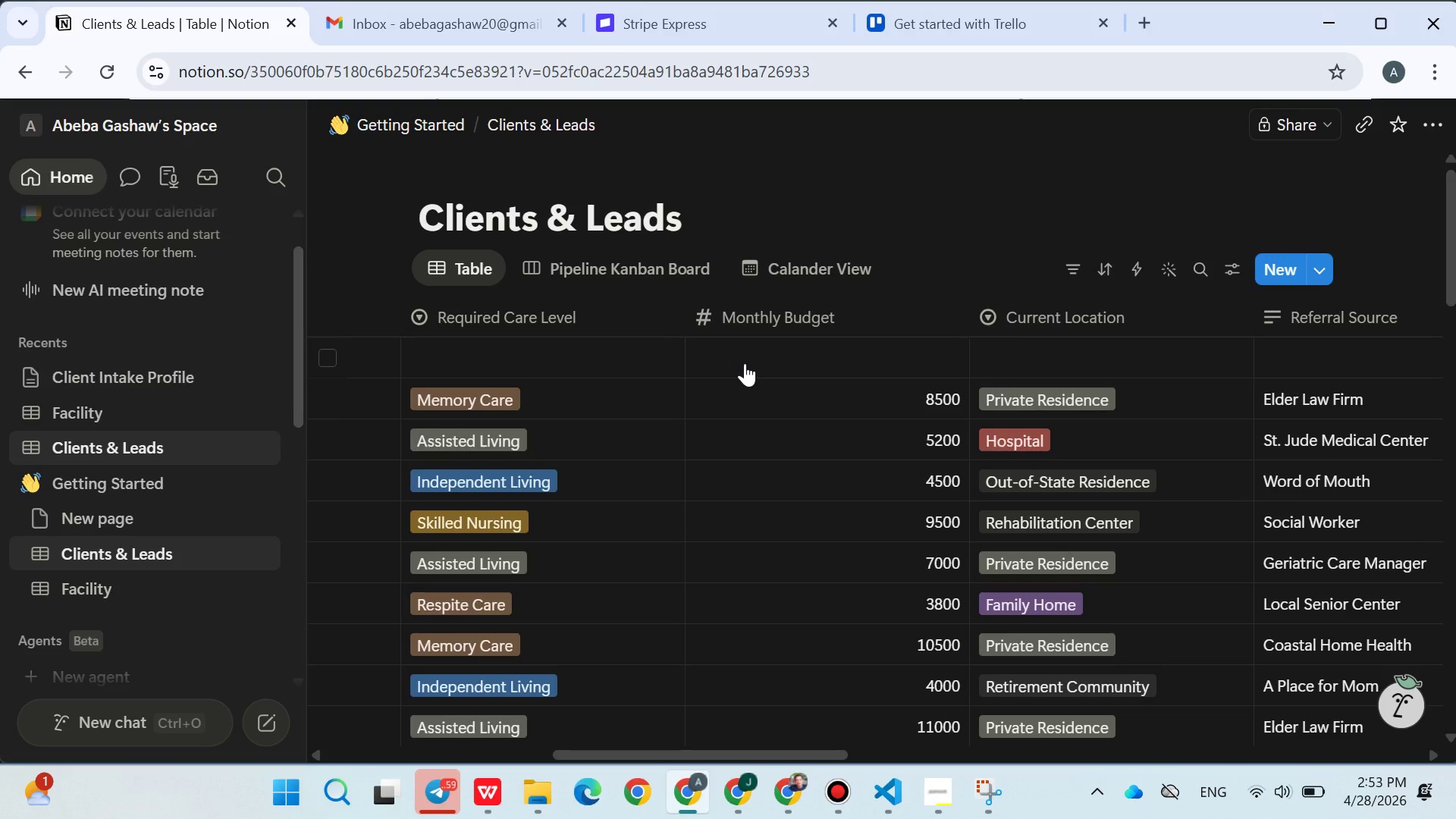 
left_click([843, 356])
 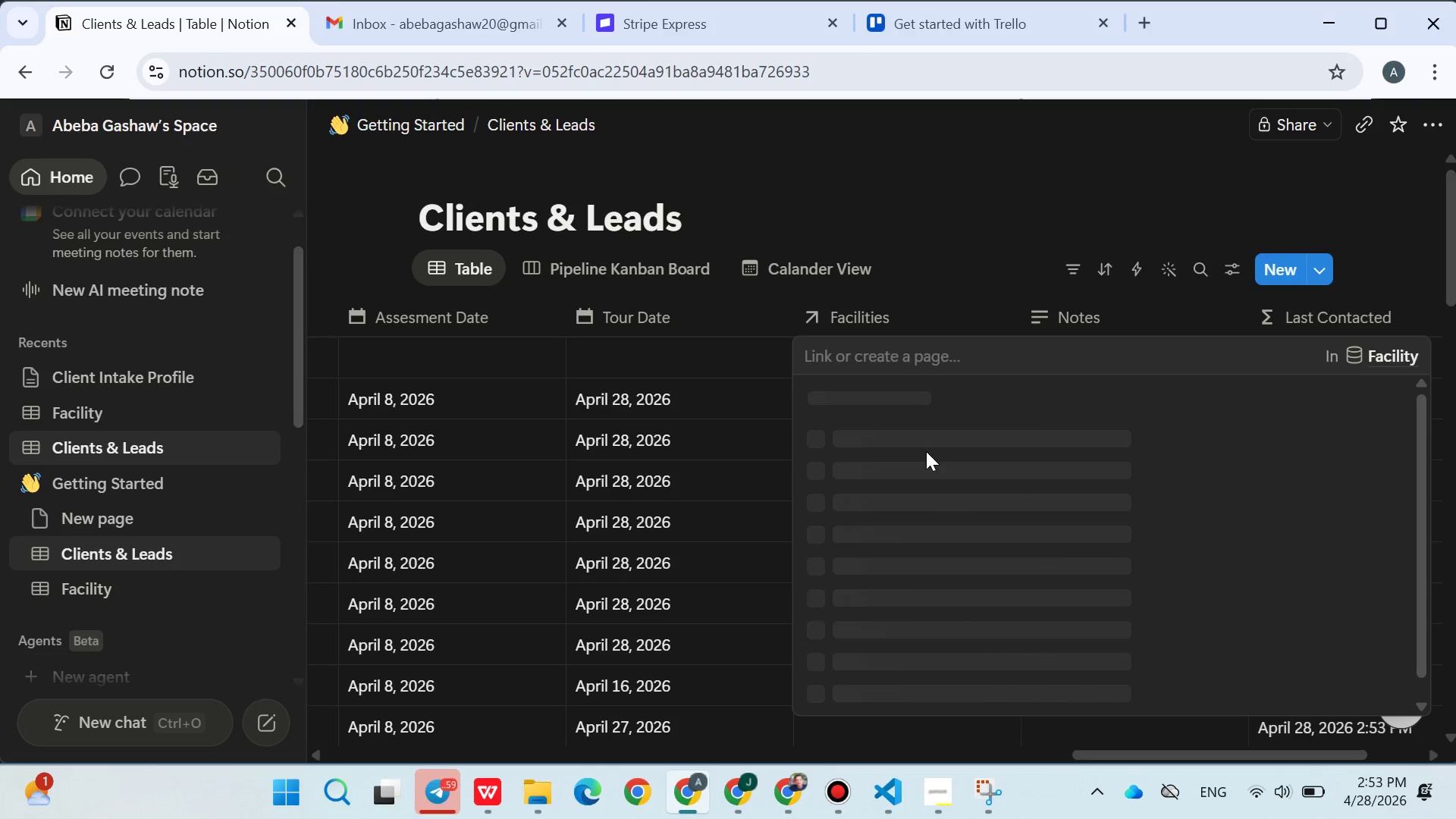 
wait(8.33)
 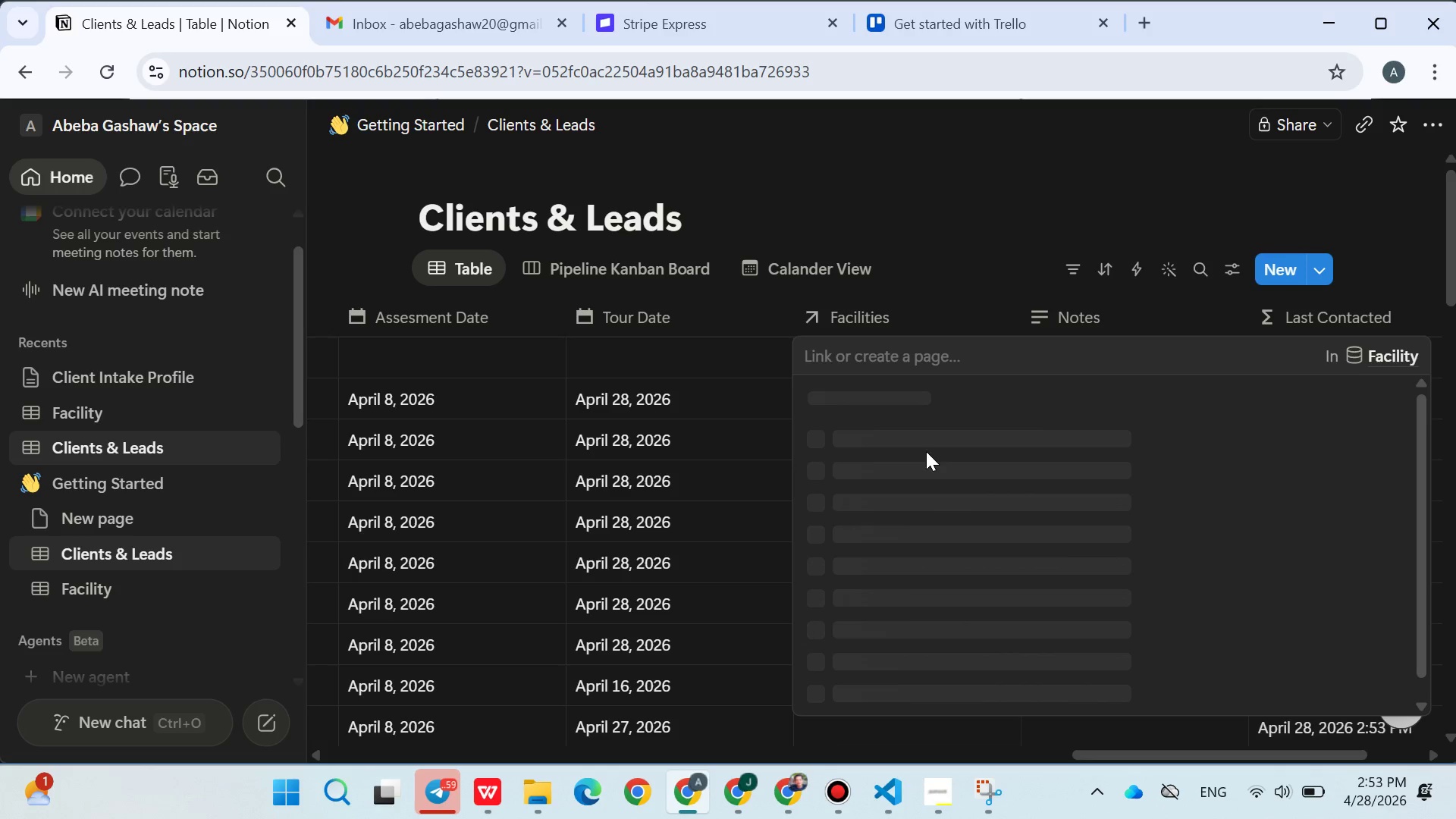 
double_click([989, 154])
 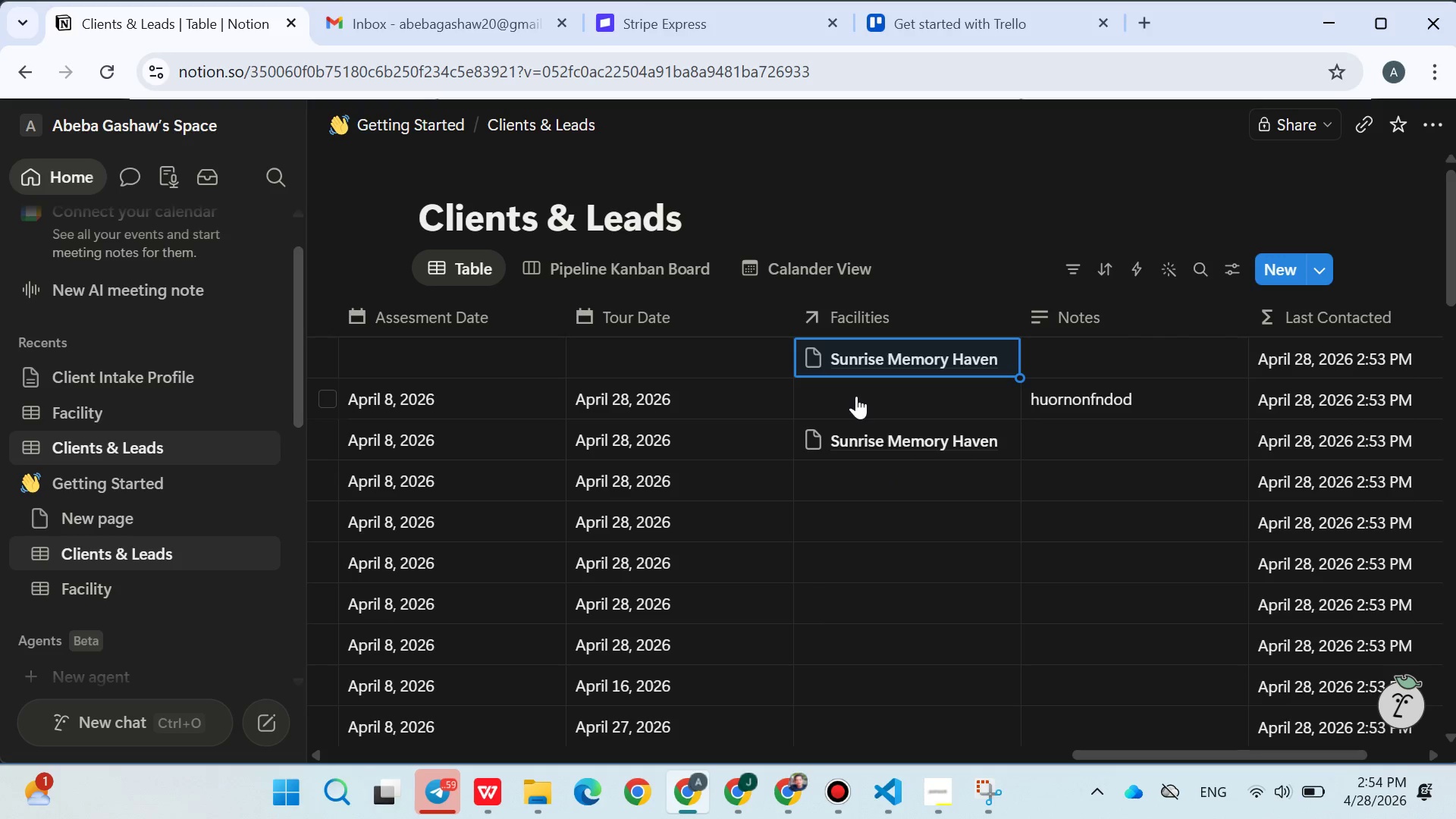 
left_click([856, 396])
 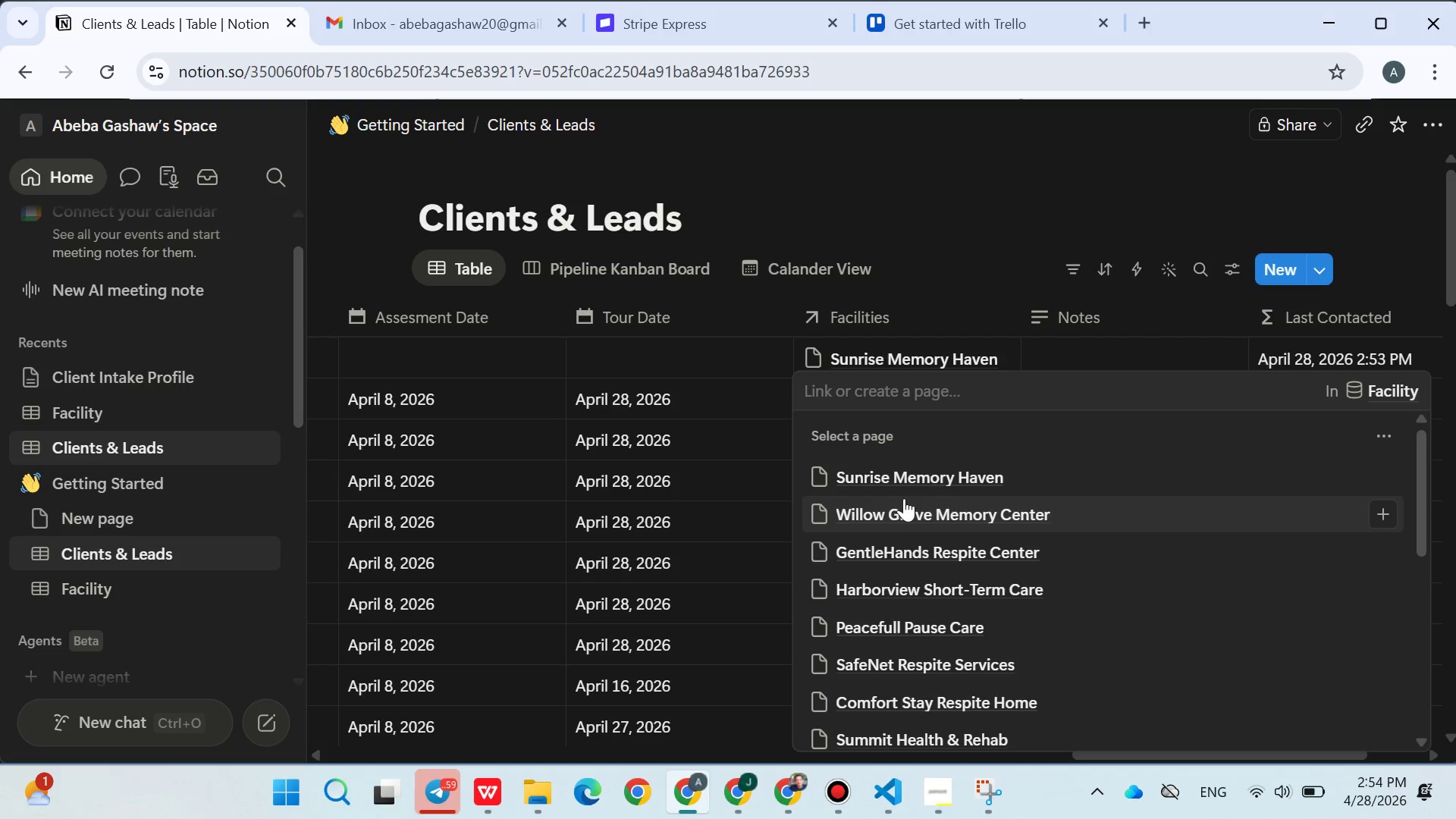 
left_click([901, 503])
 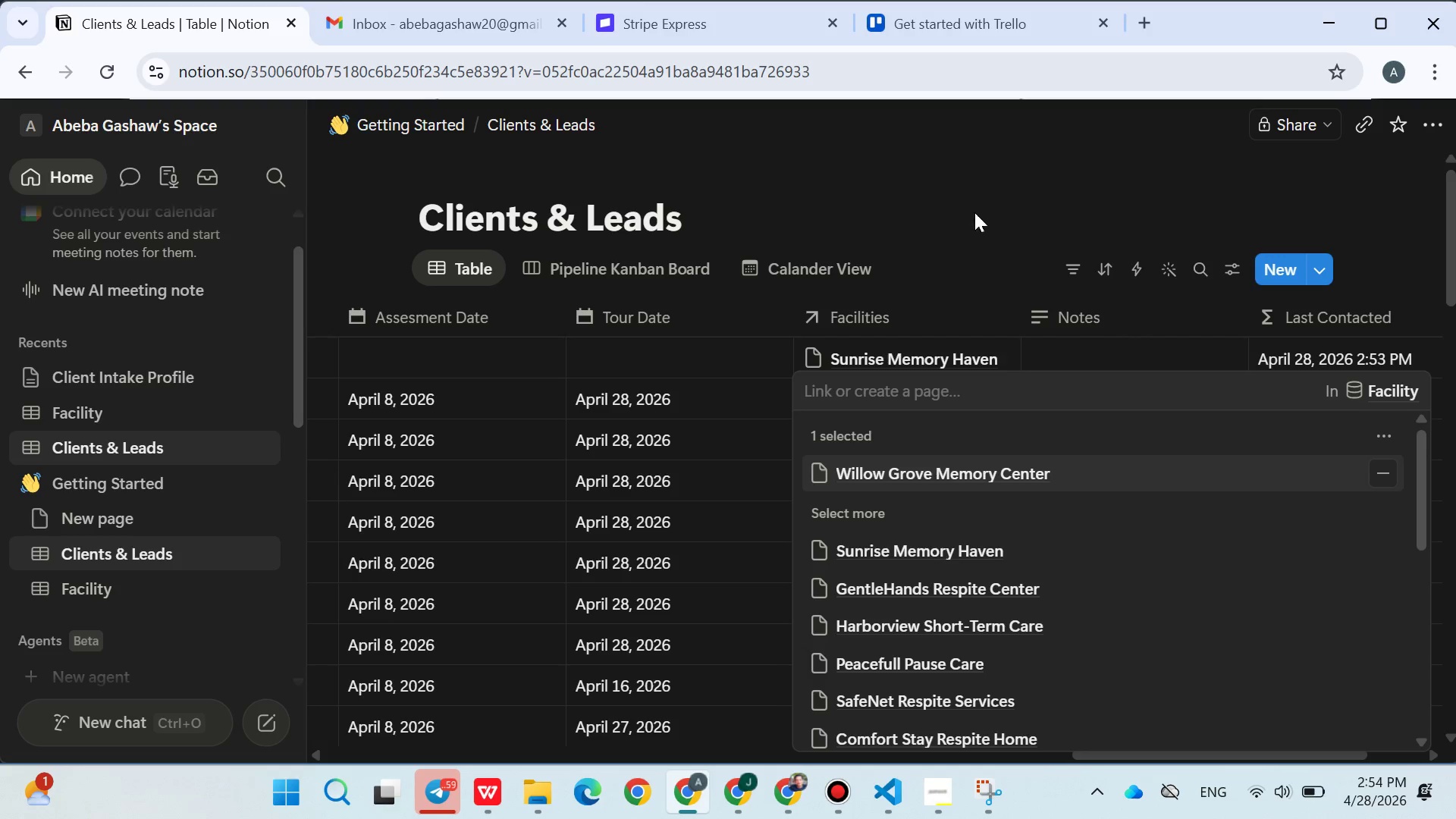 
left_click([974, 212])
 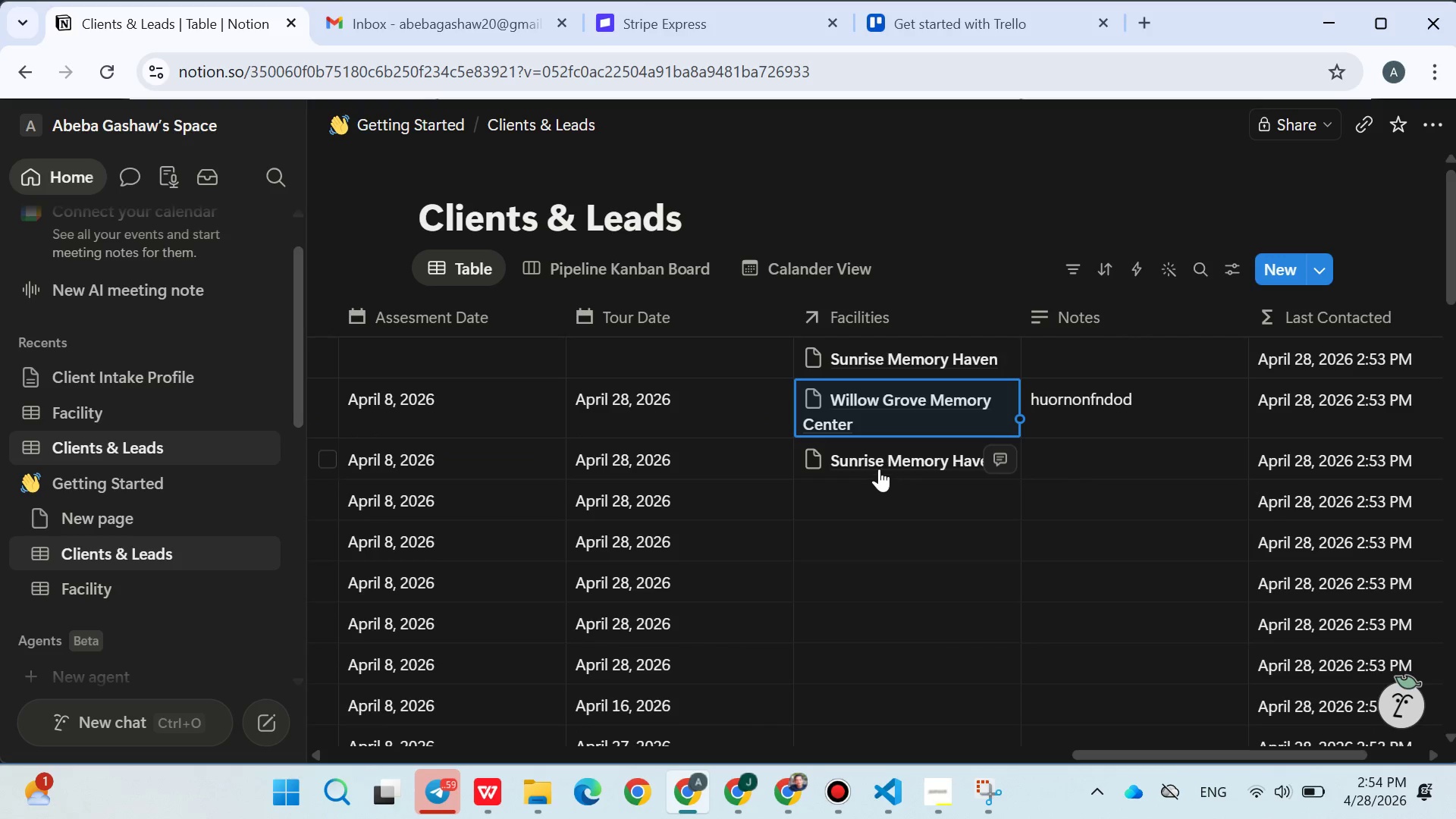 
left_click([879, 469])
 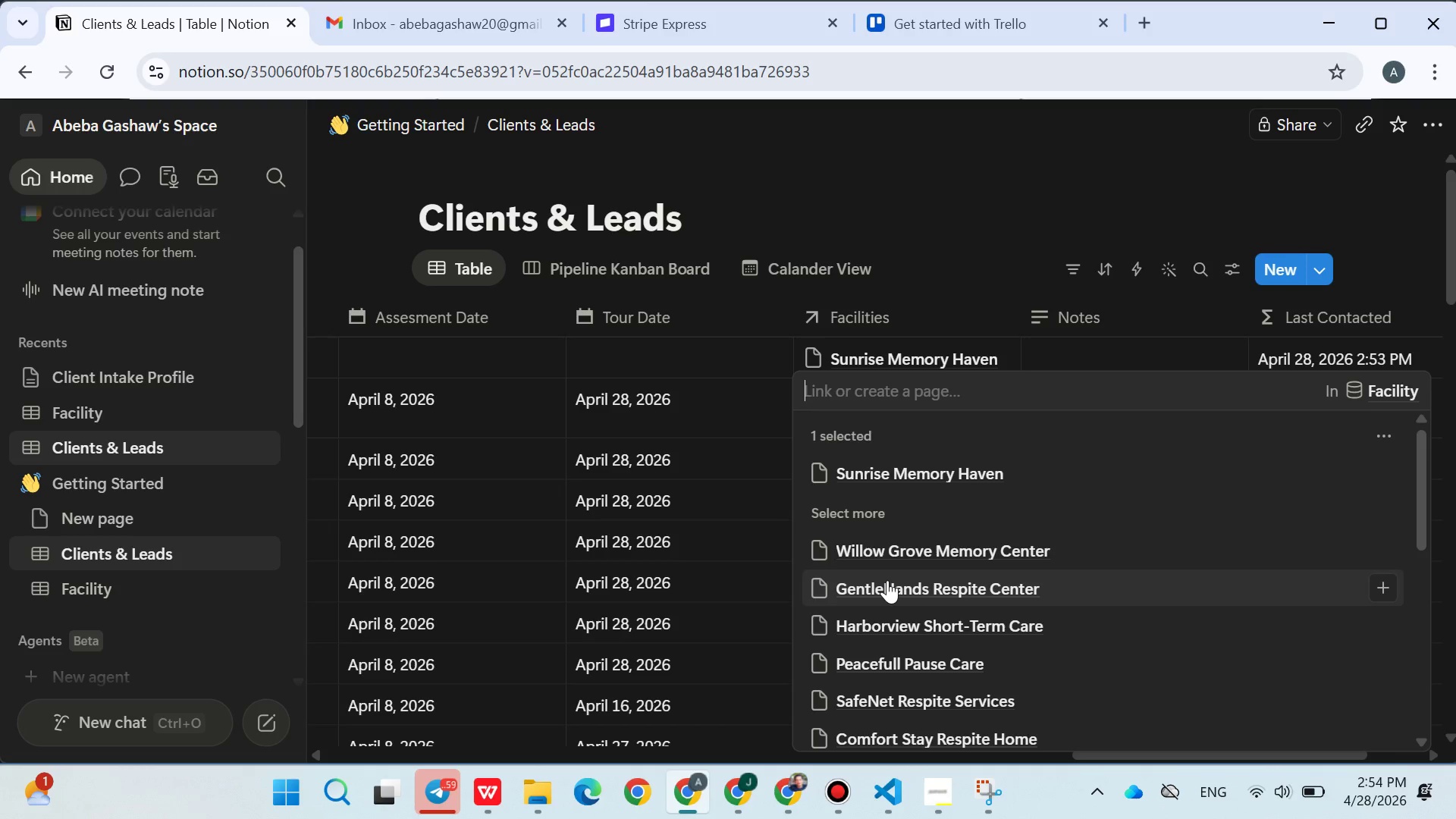 
left_click([887, 580])
 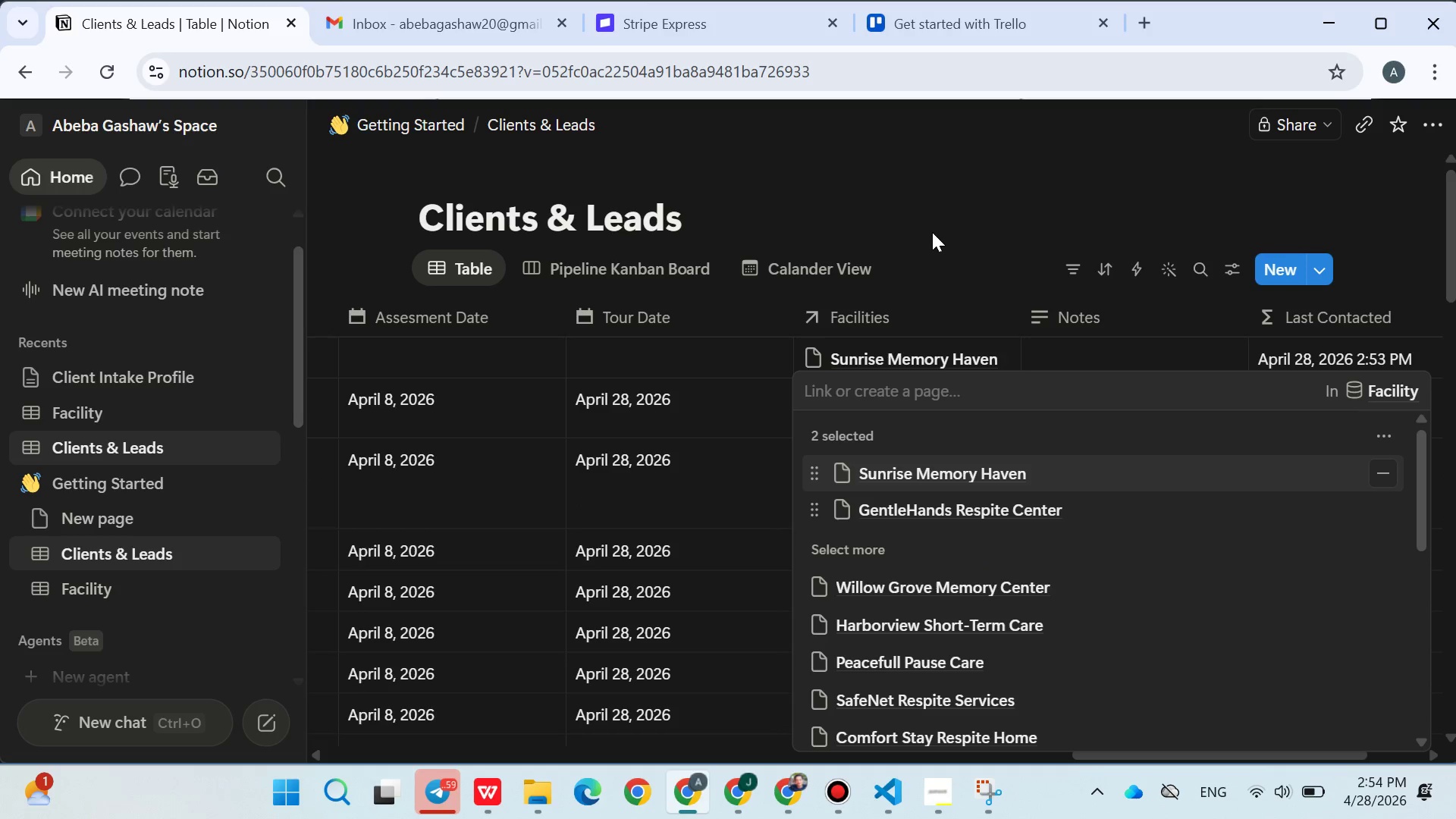 
left_click([935, 220])
 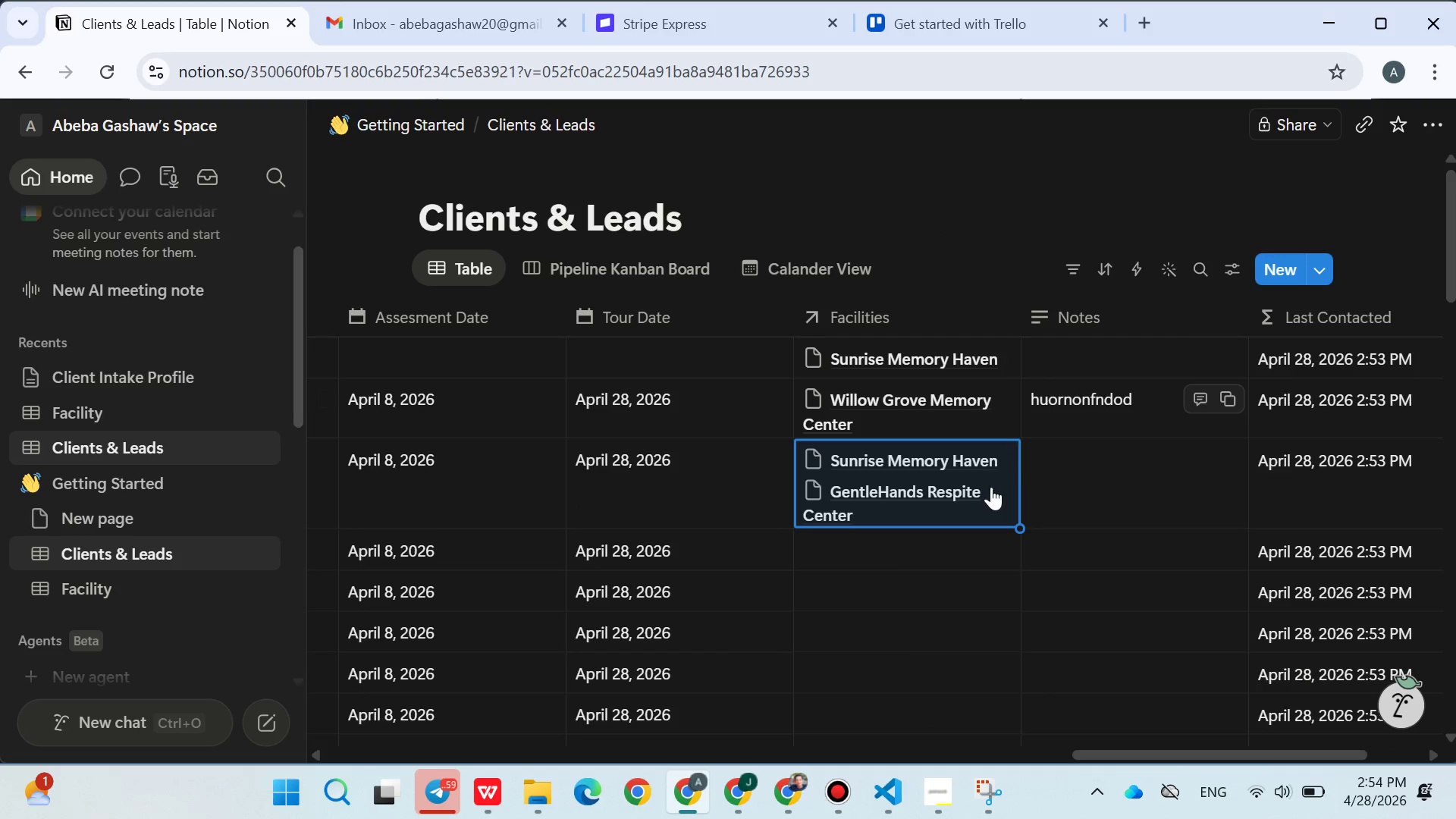 
left_click([871, 547])
 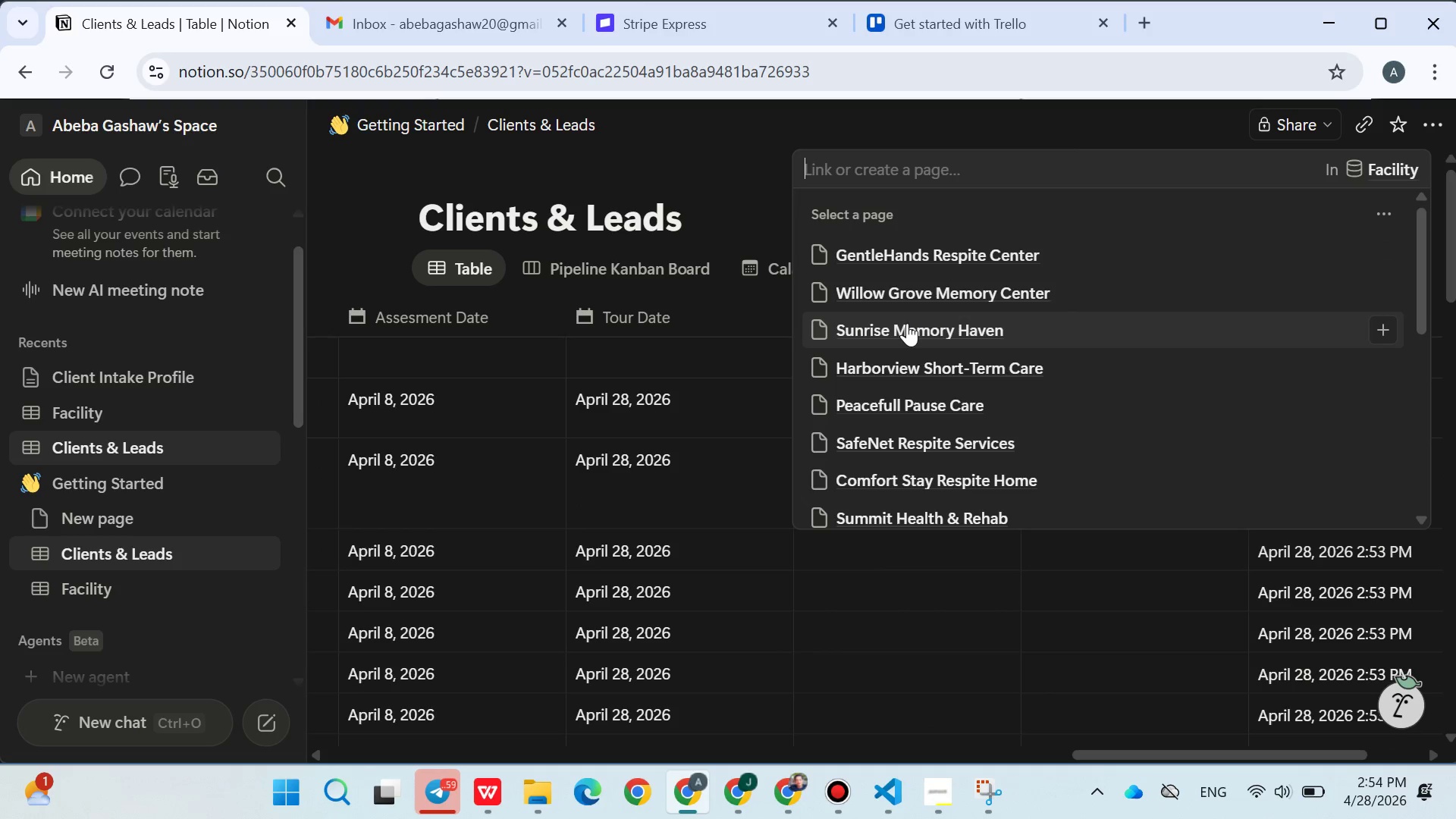 
left_click([902, 368])
 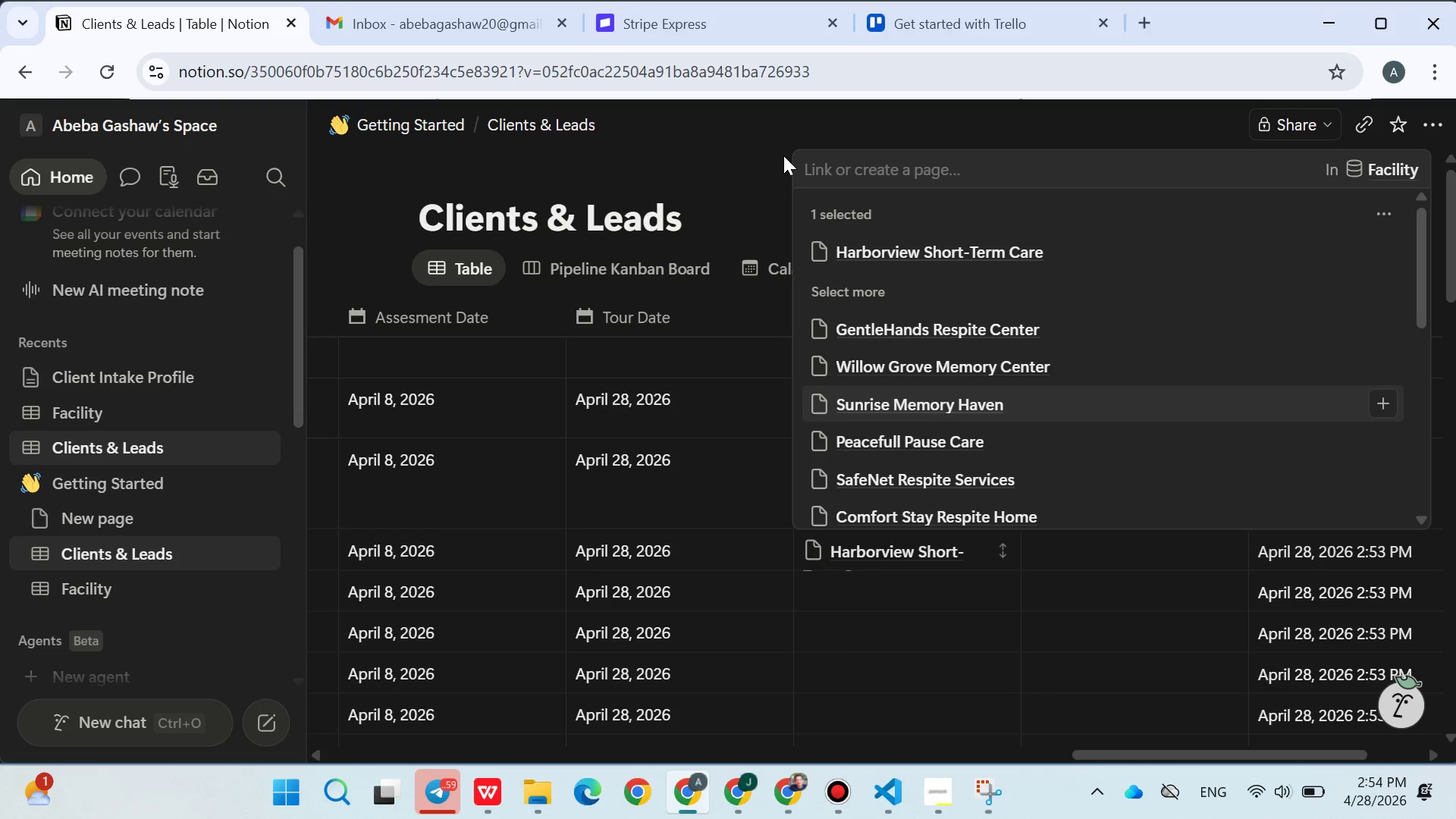 
left_click([763, 146])
 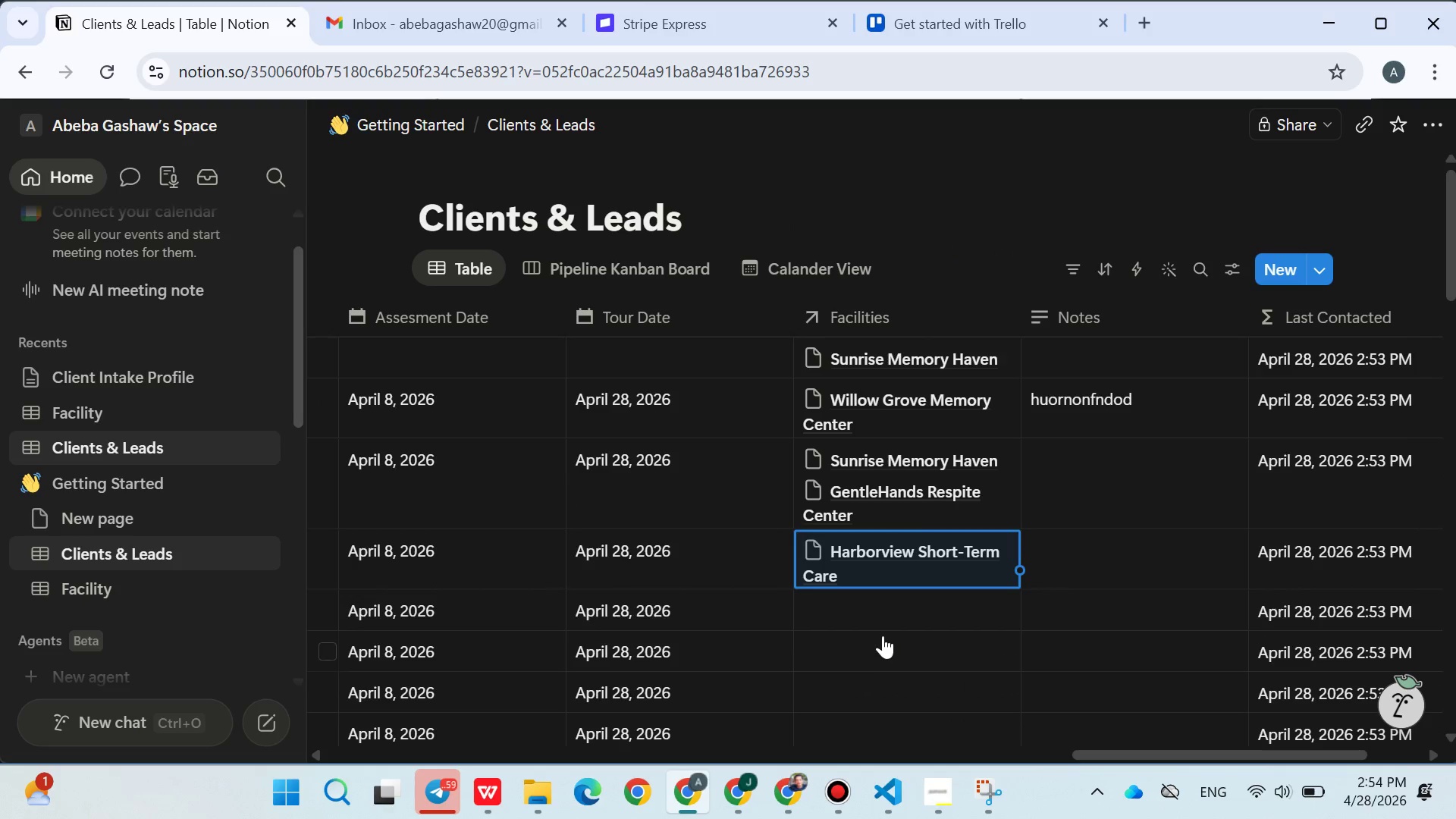 
left_click([872, 619])
 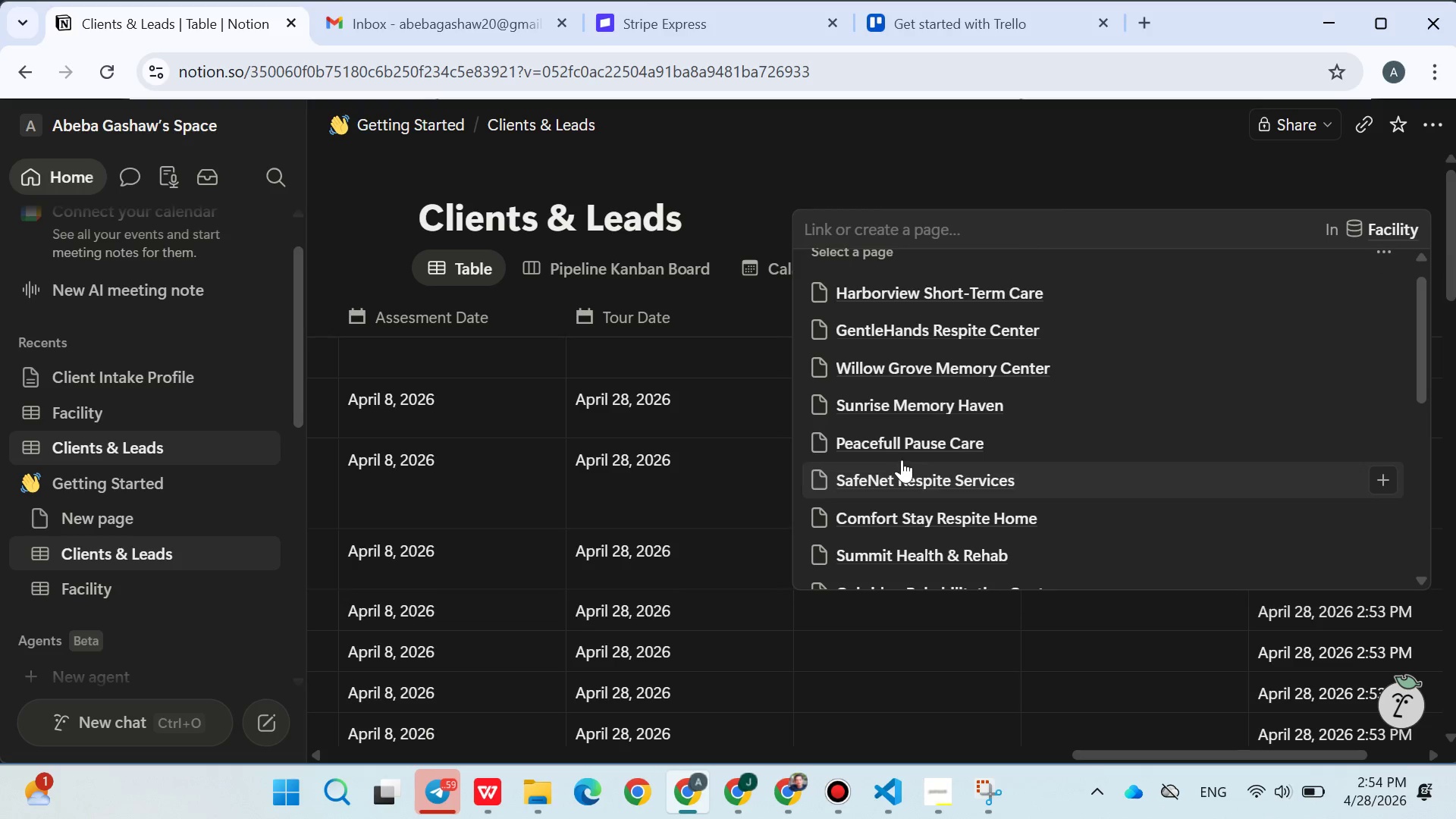 
double_click([953, 139])
 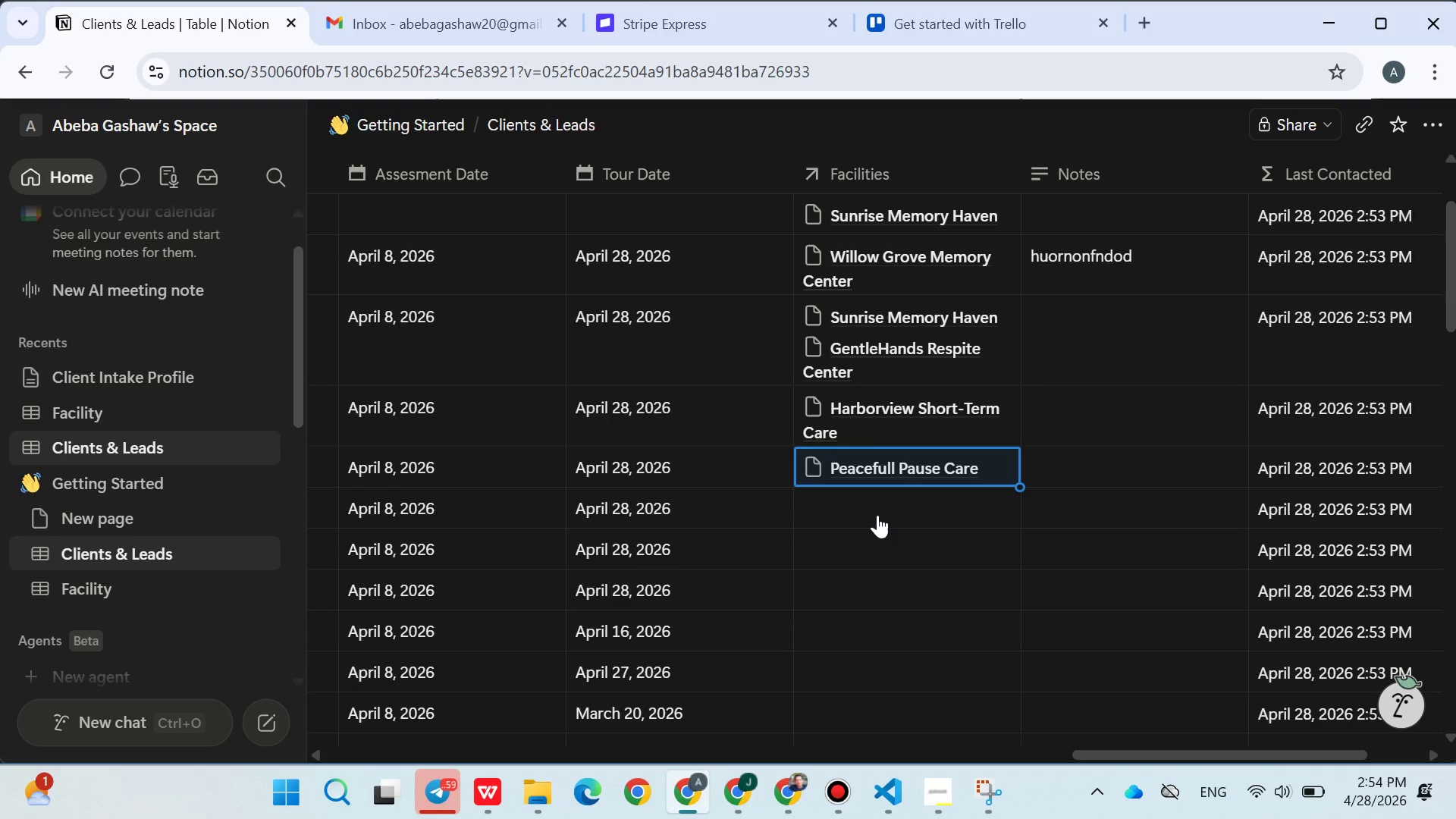 
left_click([876, 508])
 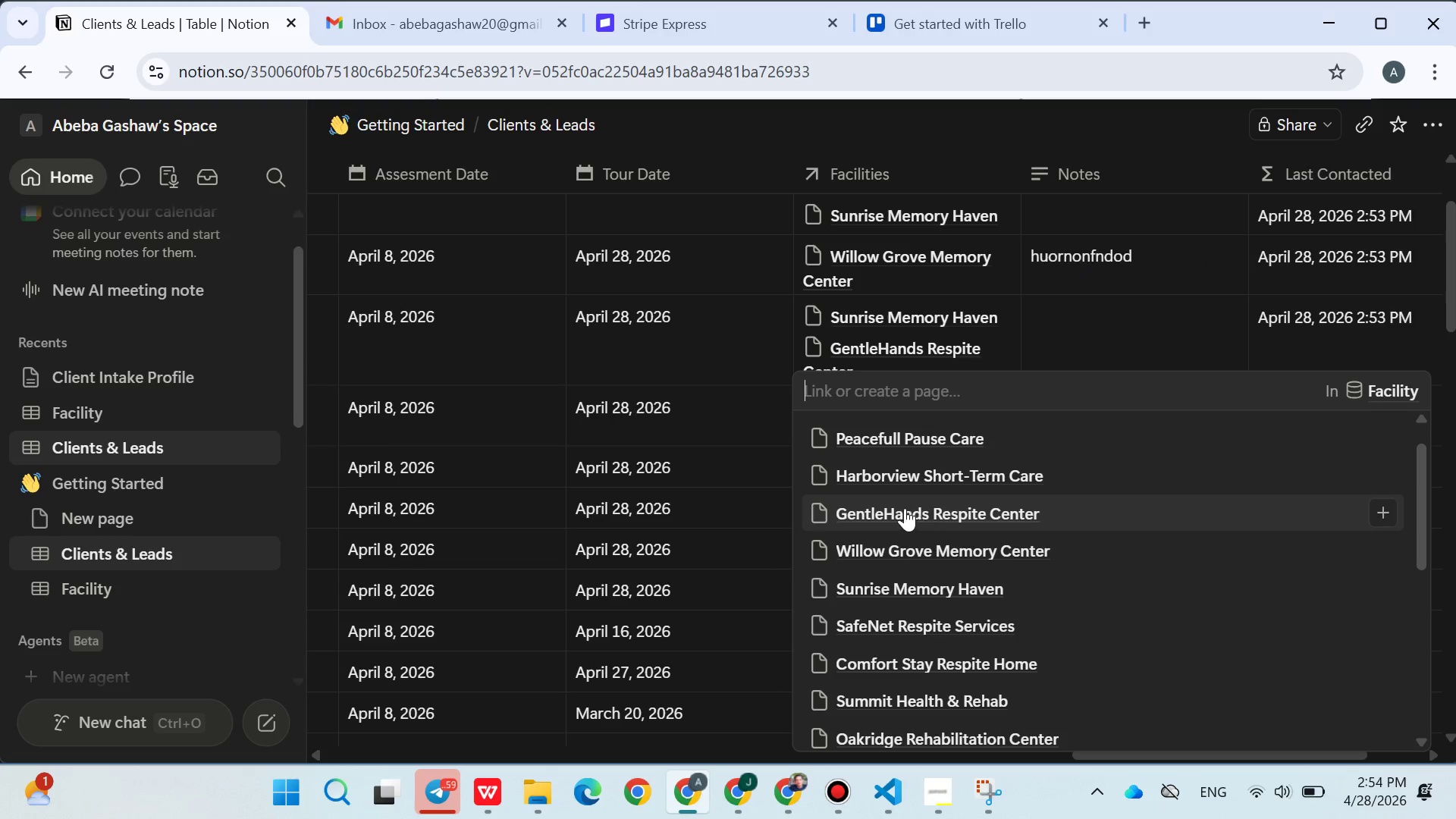 
wait(7.84)
 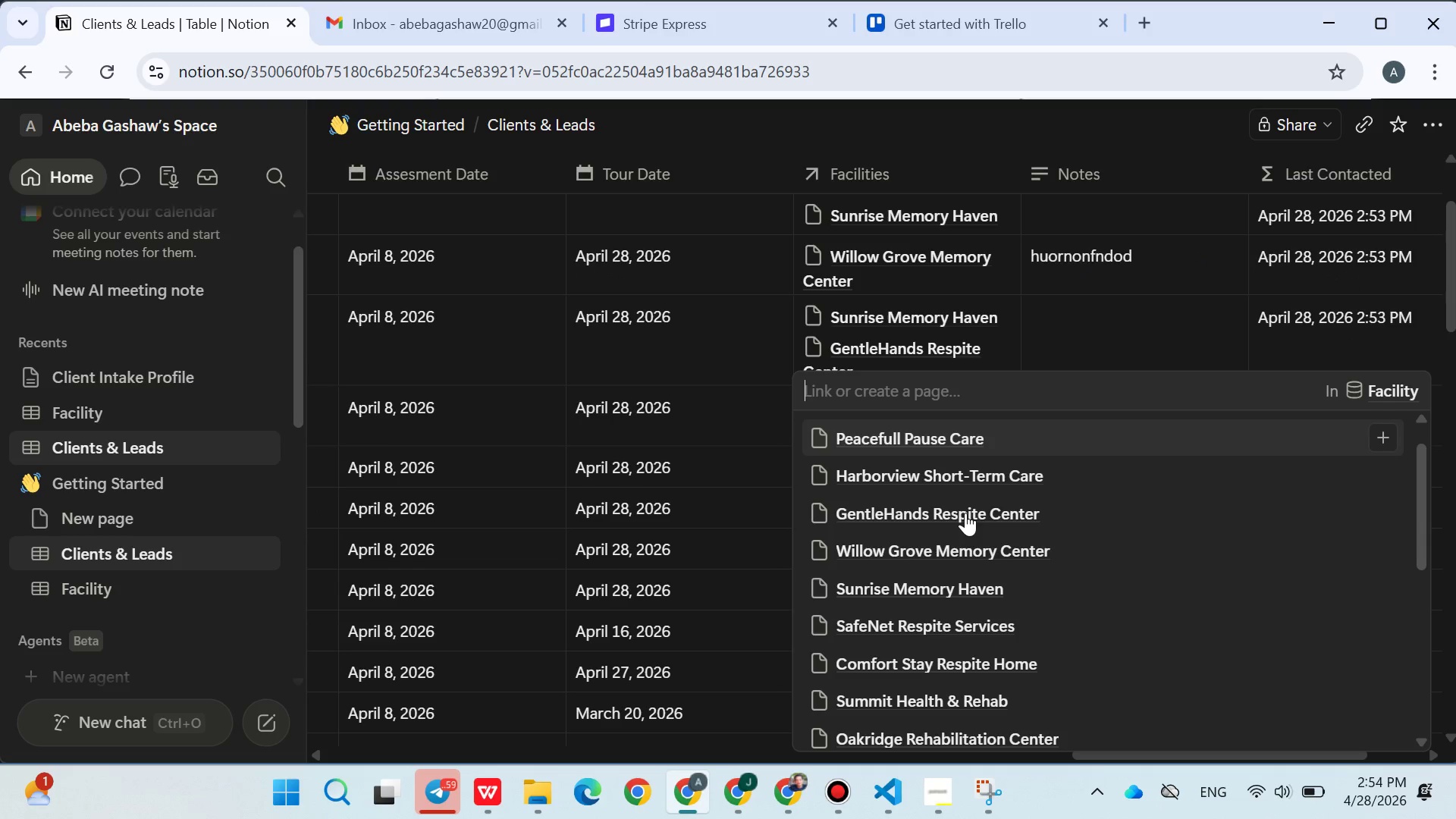 
left_click([910, 629])
 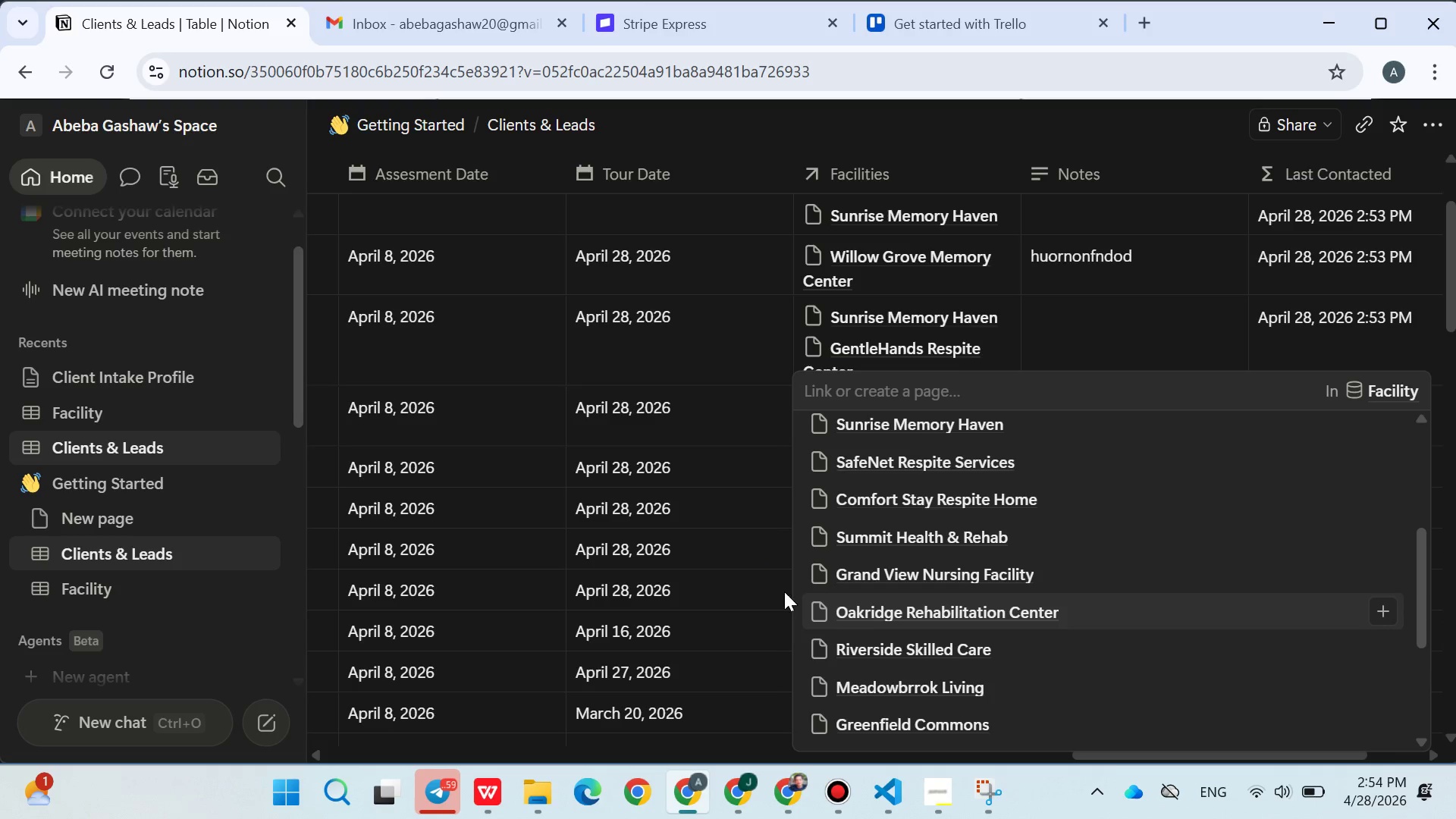 
left_click([758, 564])
 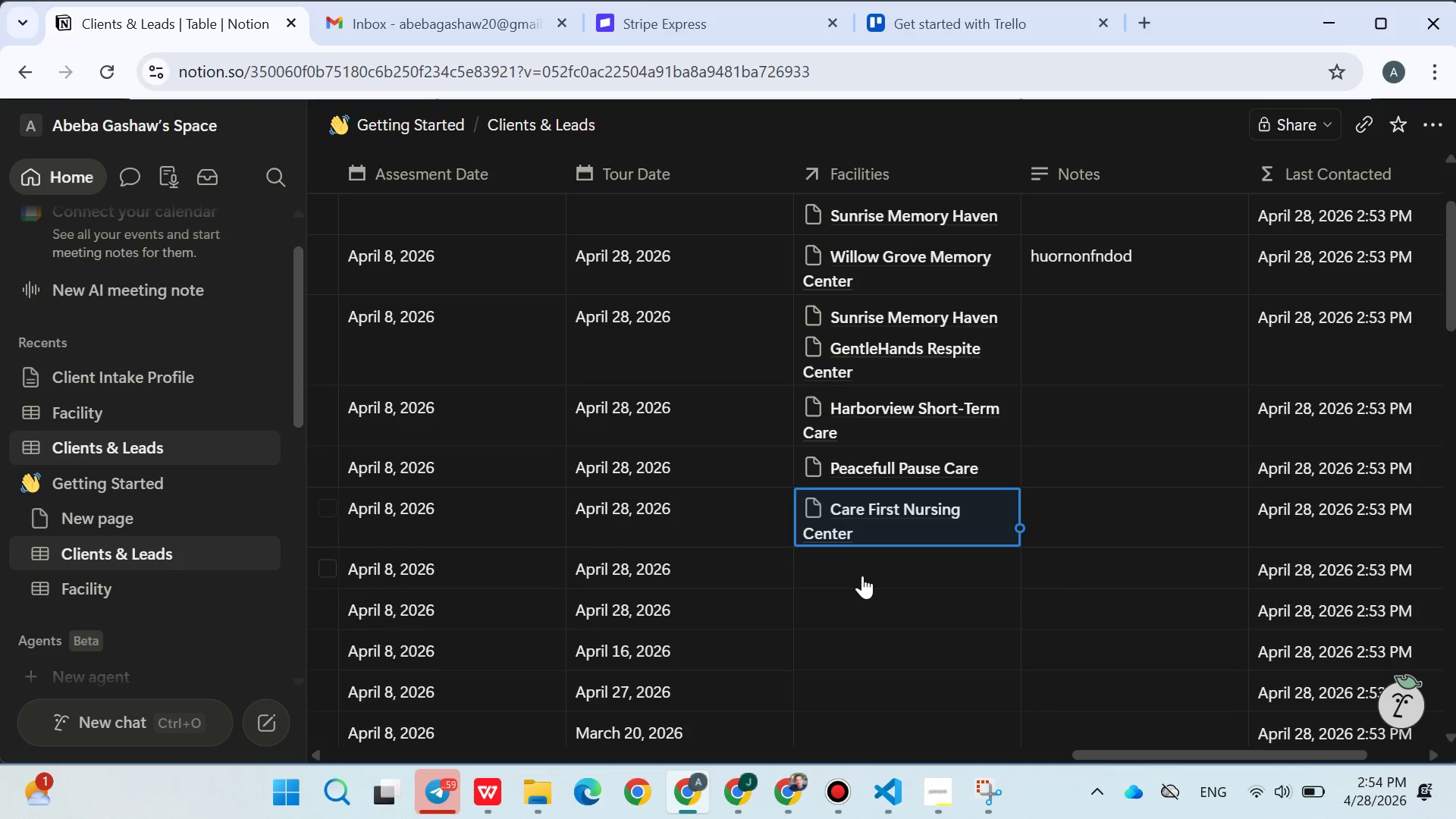 
left_click([862, 576])
 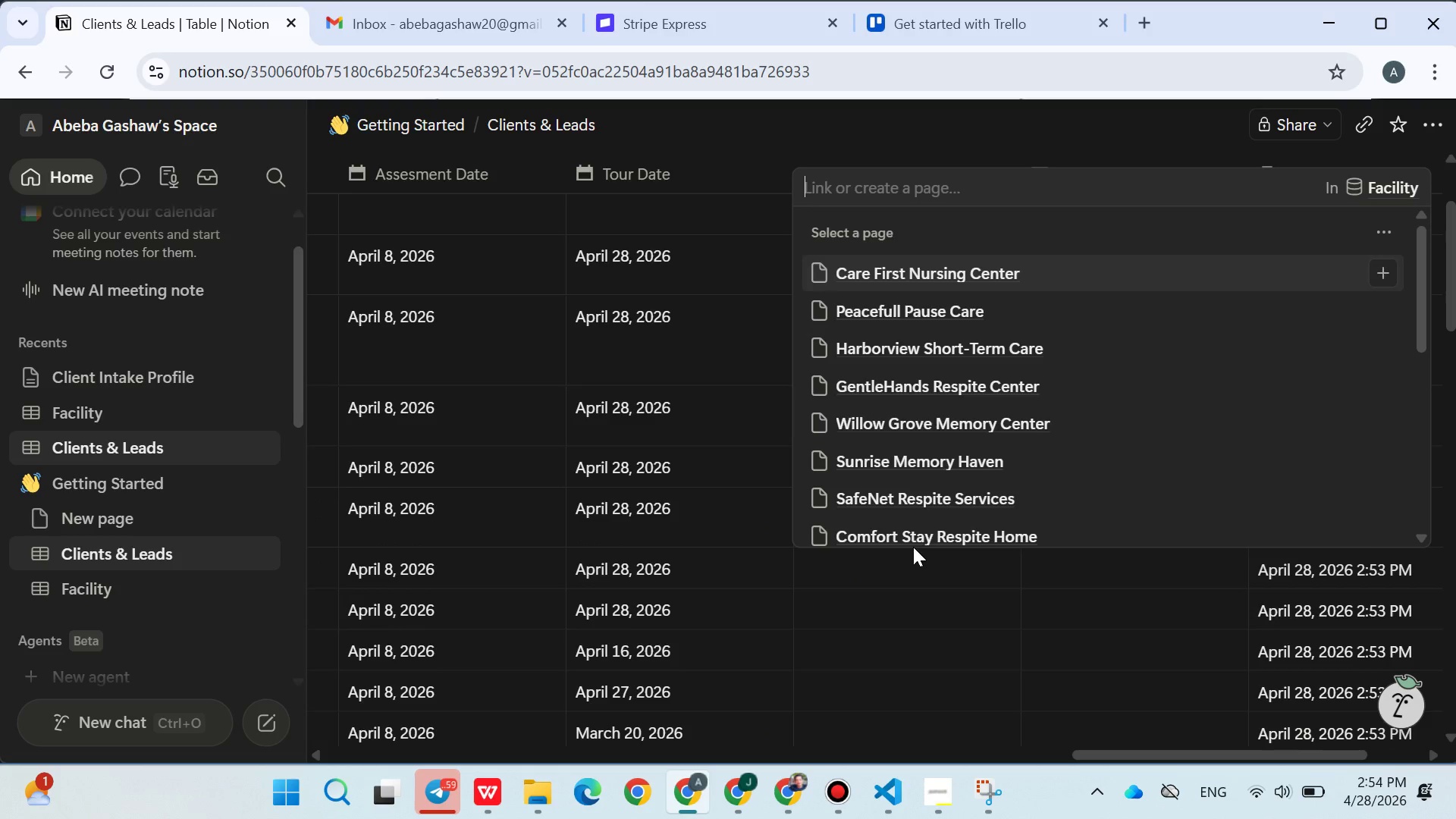 
left_click([916, 527])
 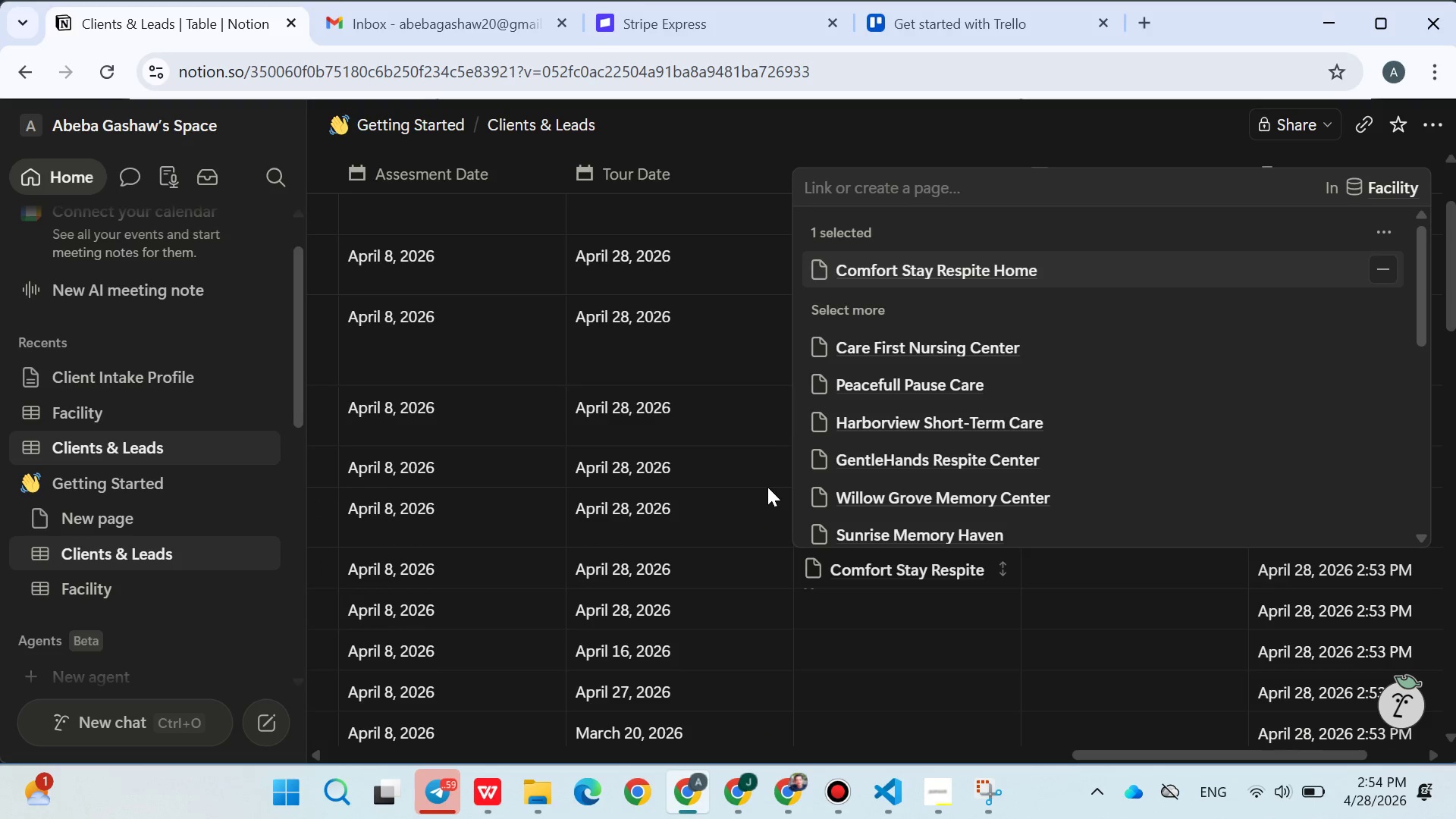 
left_click([767, 487])
 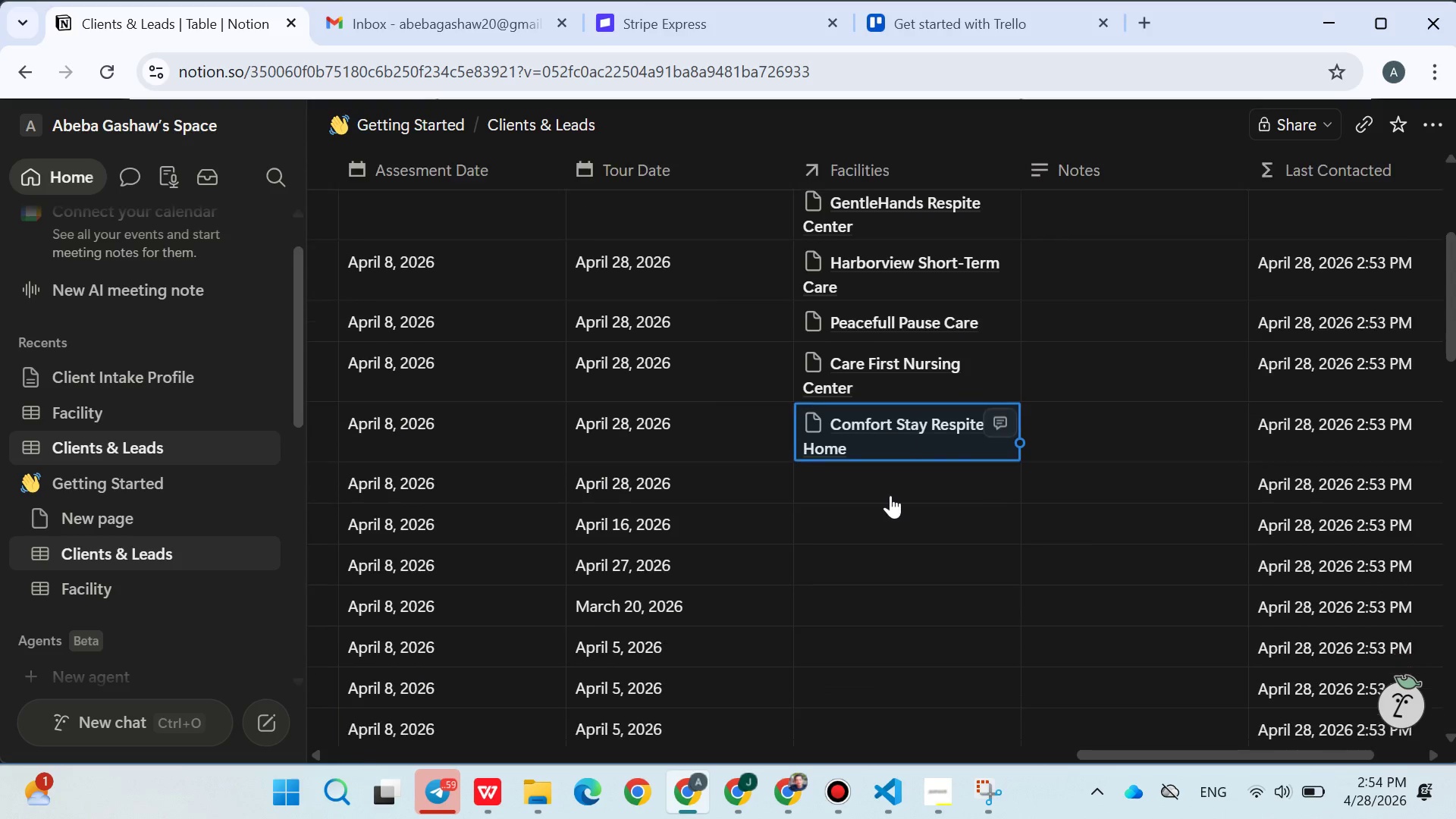 
left_click([874, 488])
 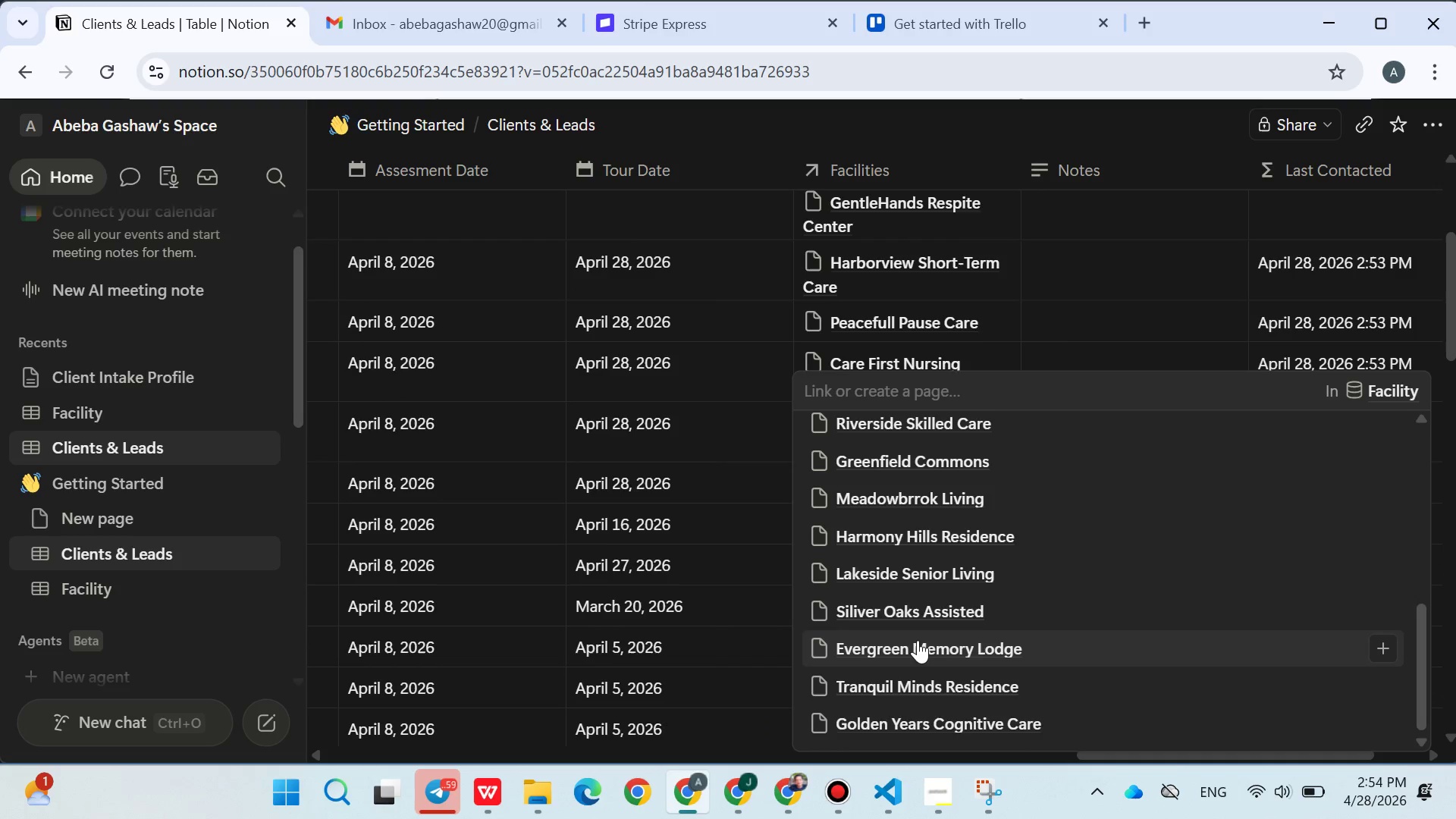 
double_click([738, 573])
 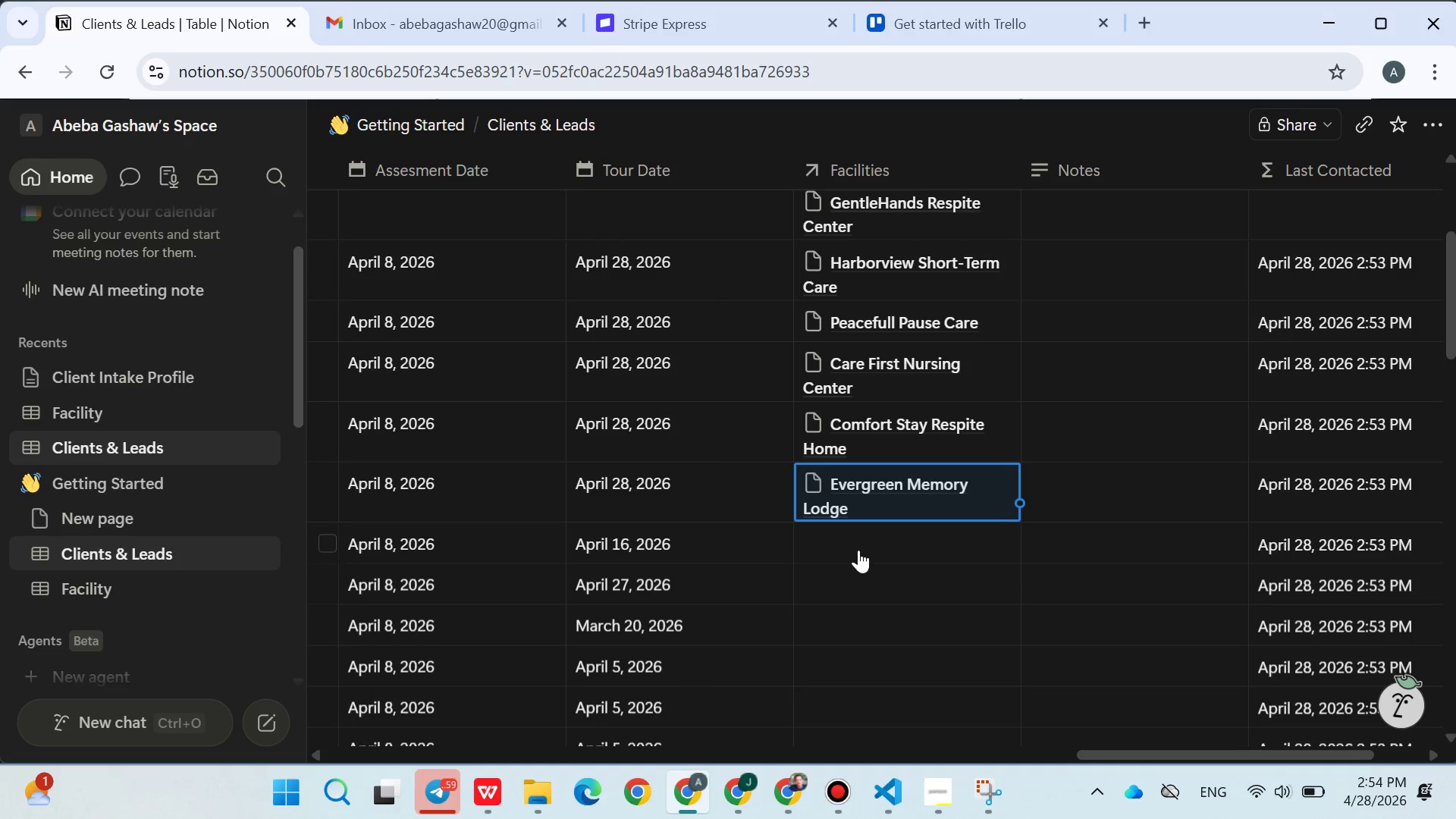 
left_click([856, 545])
 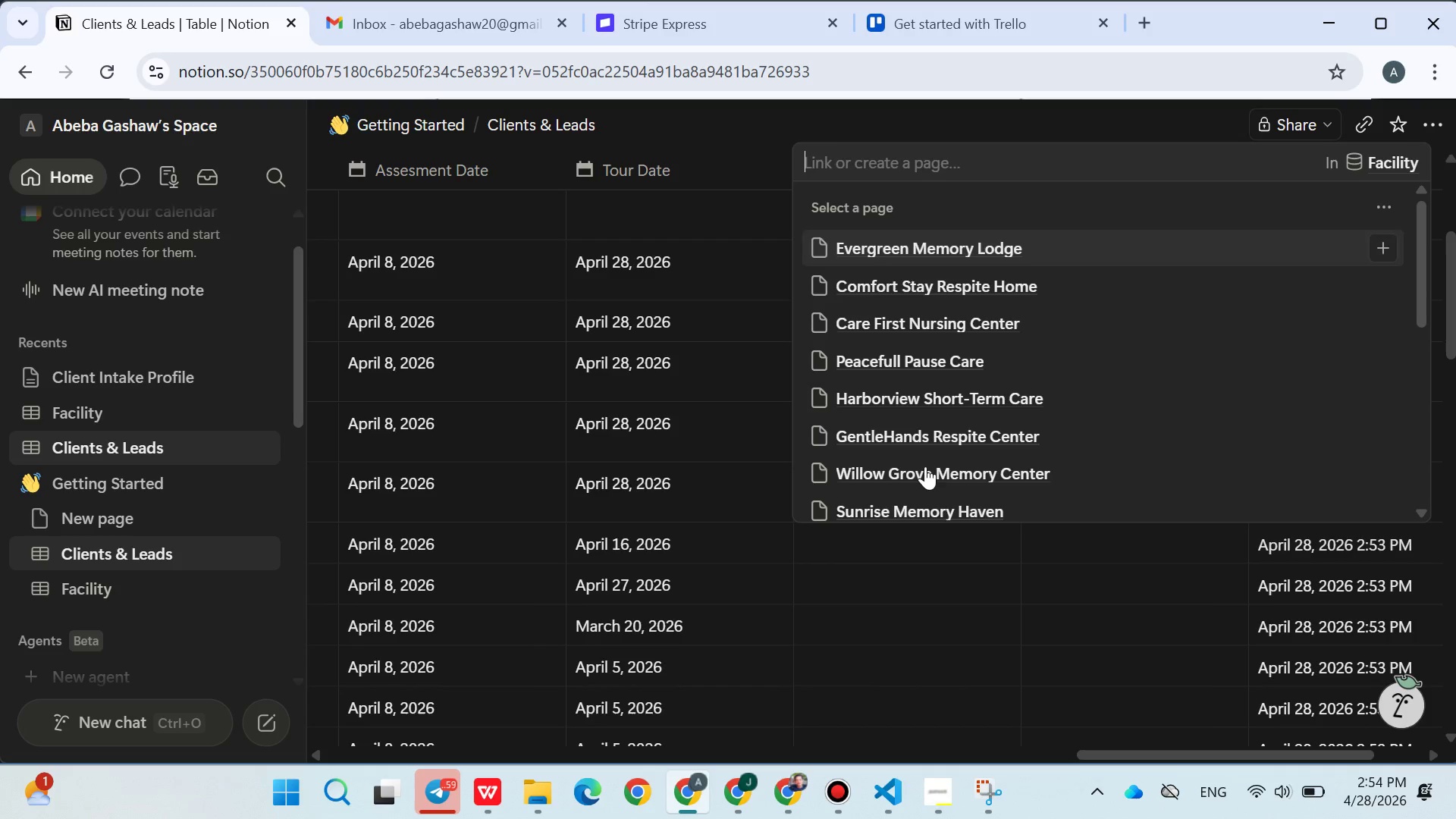 
left_click([925, 465])
 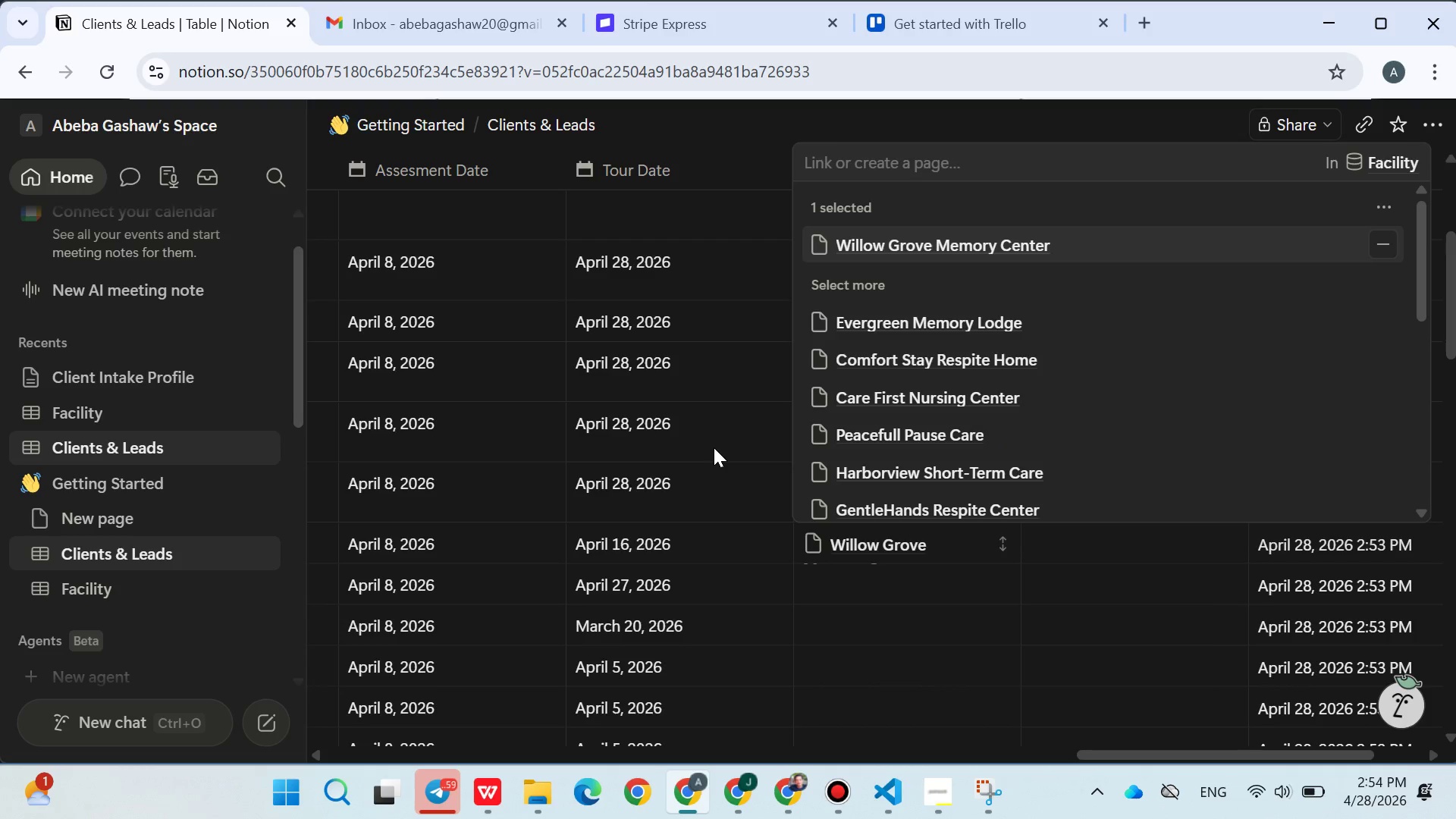 
left_click([719, 440])
 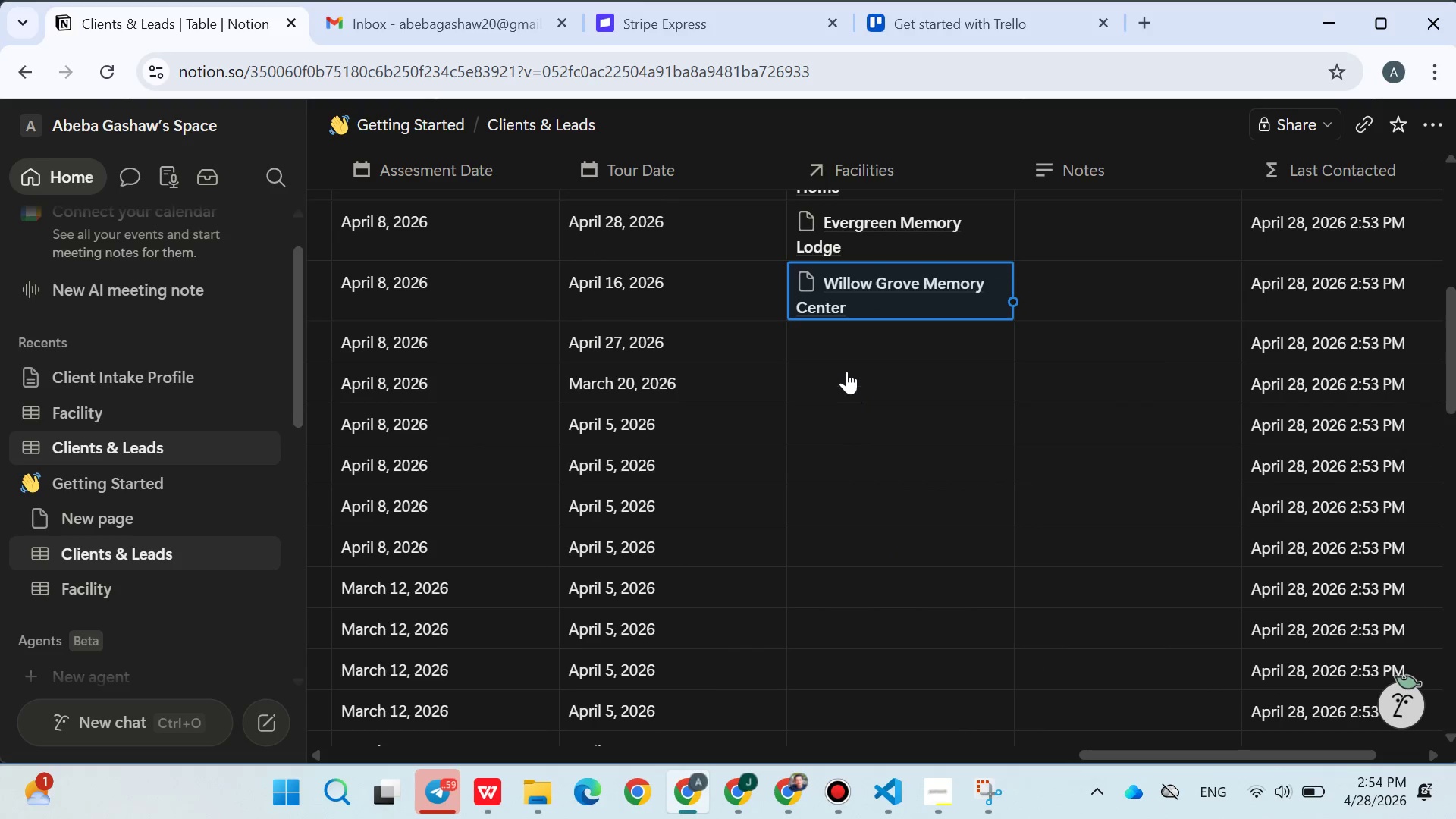 
left_click([839, 346])
 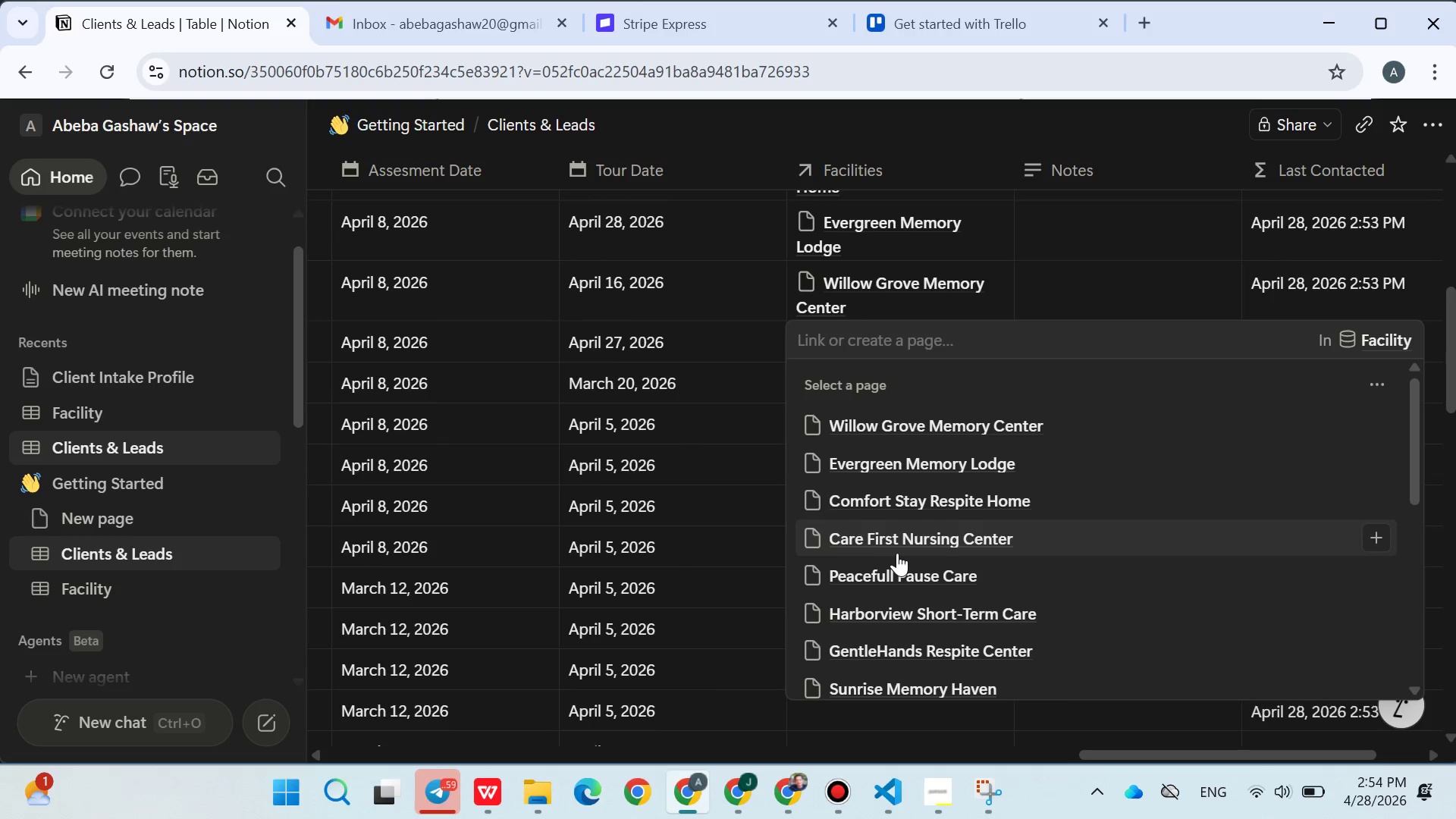 
left_click([897, 553])
 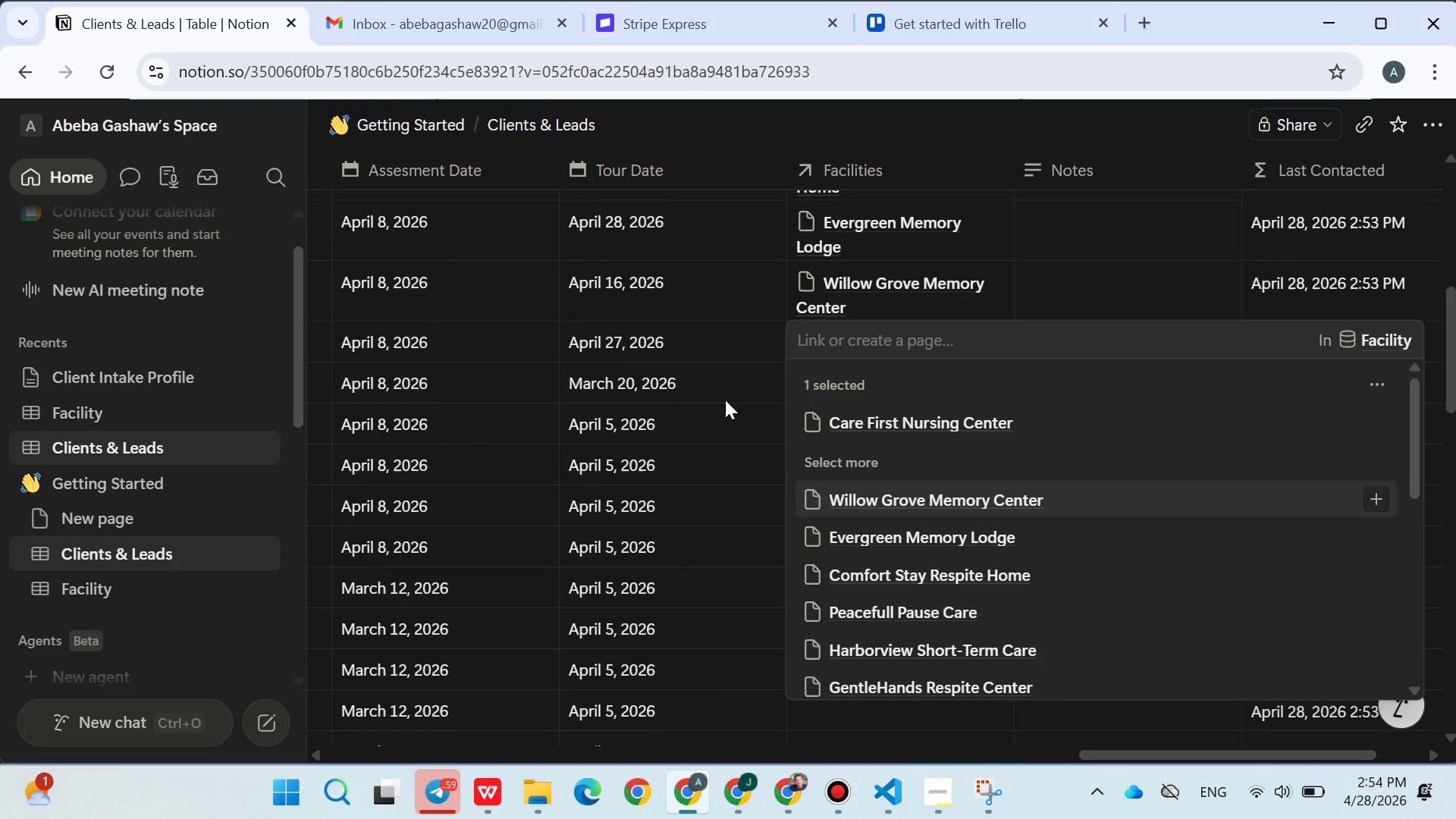 
left_click([725, 400])
 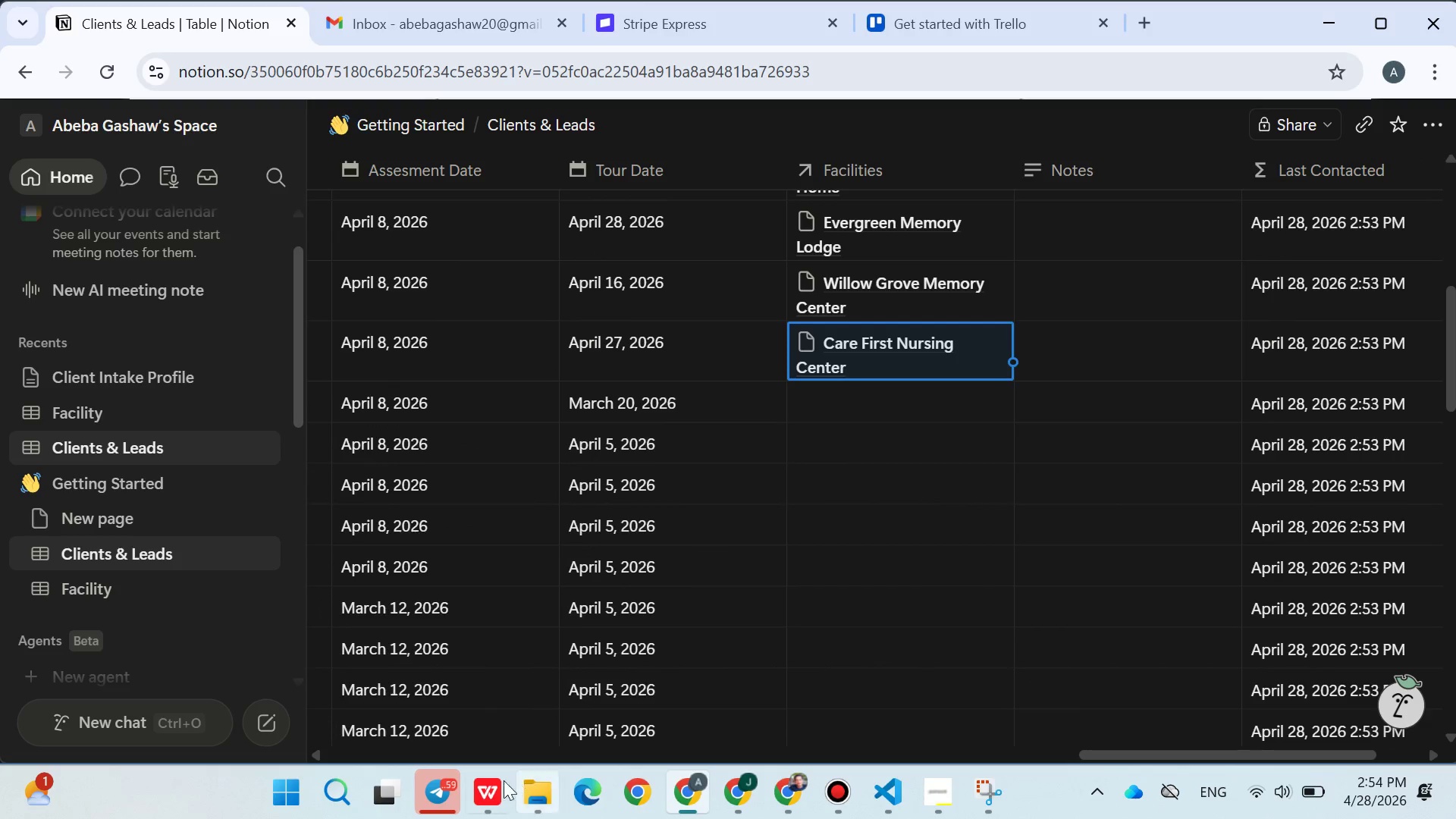 
left_click([492, 792])
 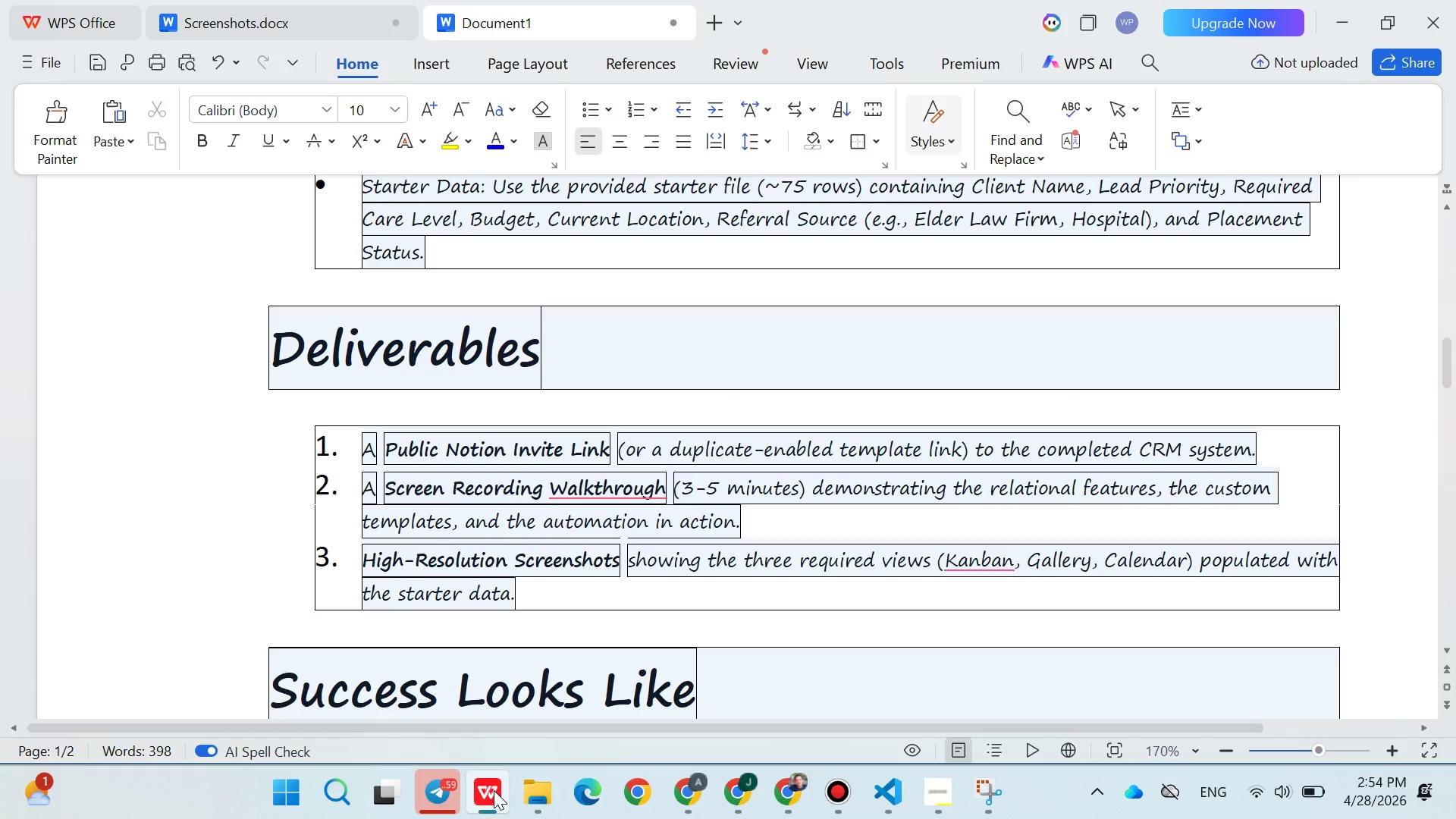 
left_click([494, 790])
 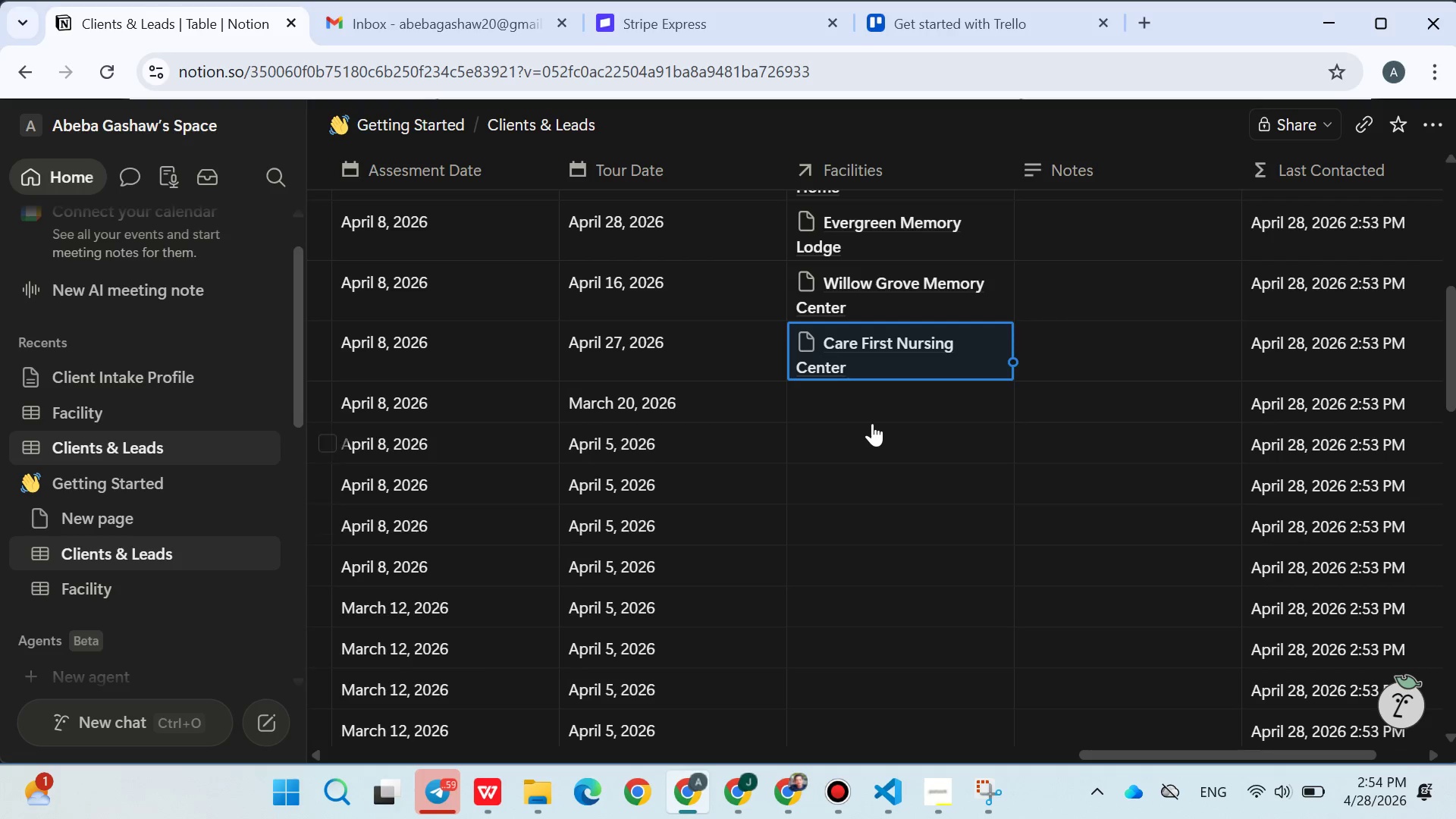 
left_click([858, 402])
 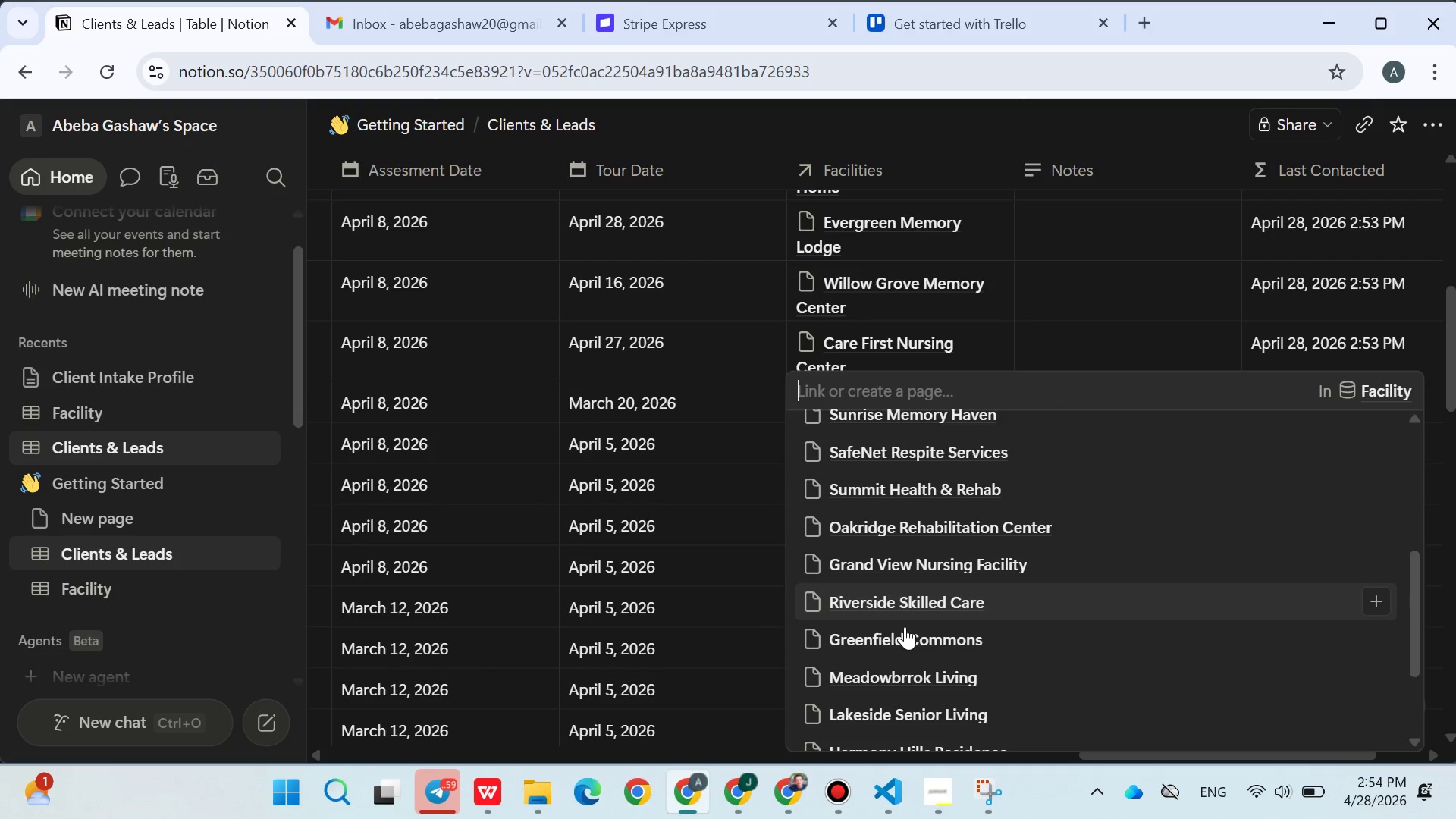 
left_click([905, 625])
 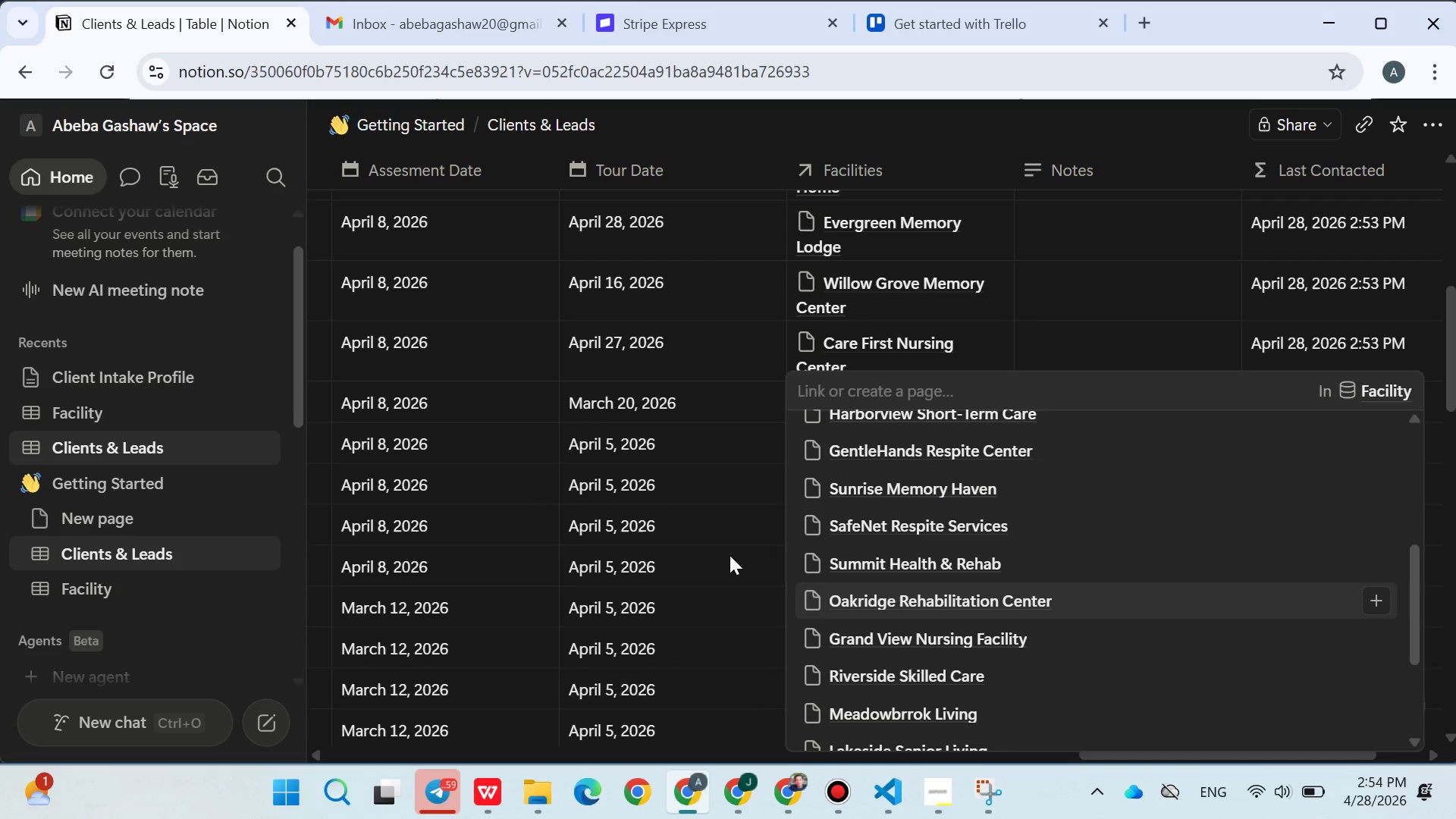 
double_click([730, 555])
 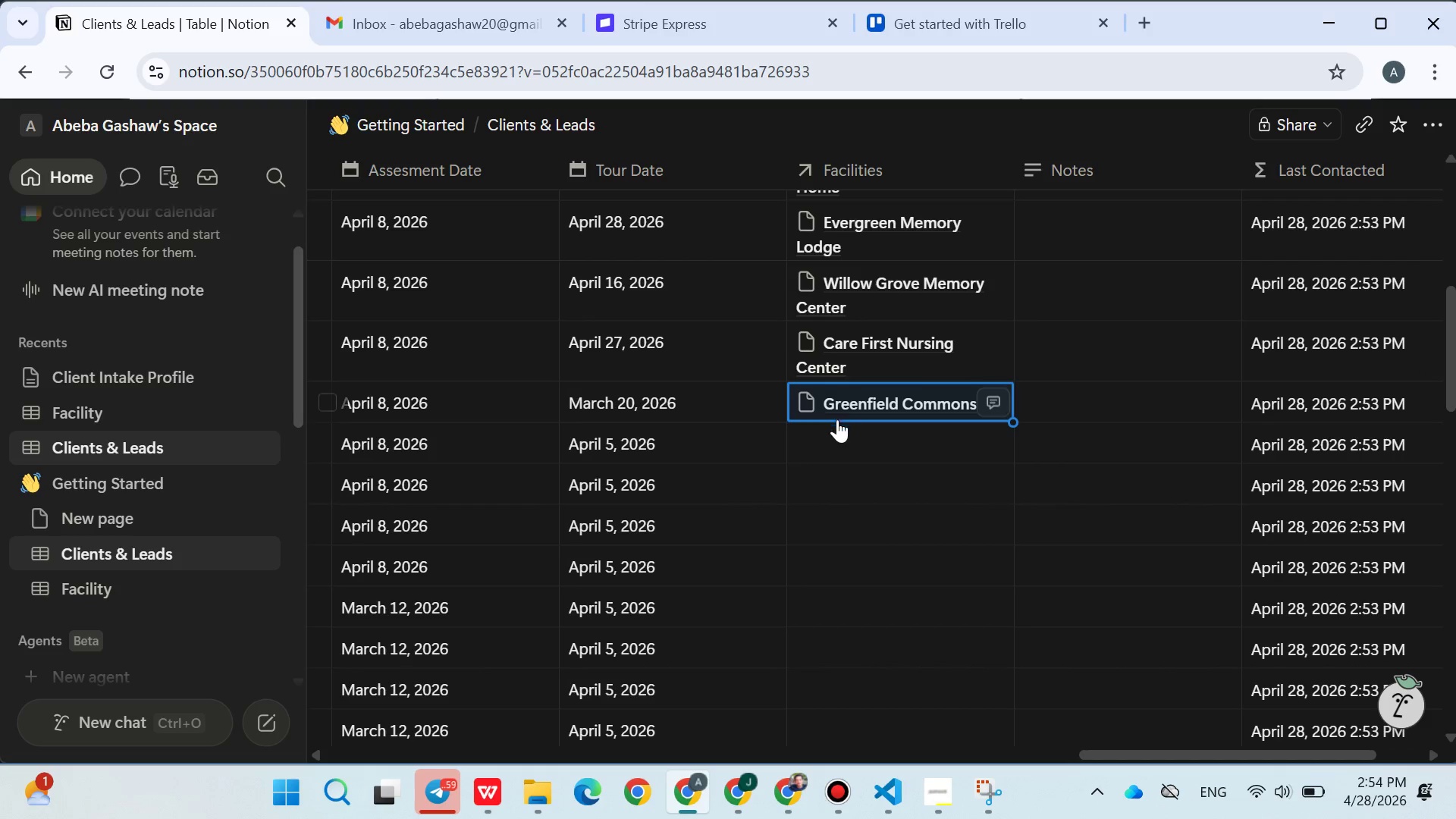 
left_click([840, 436])
 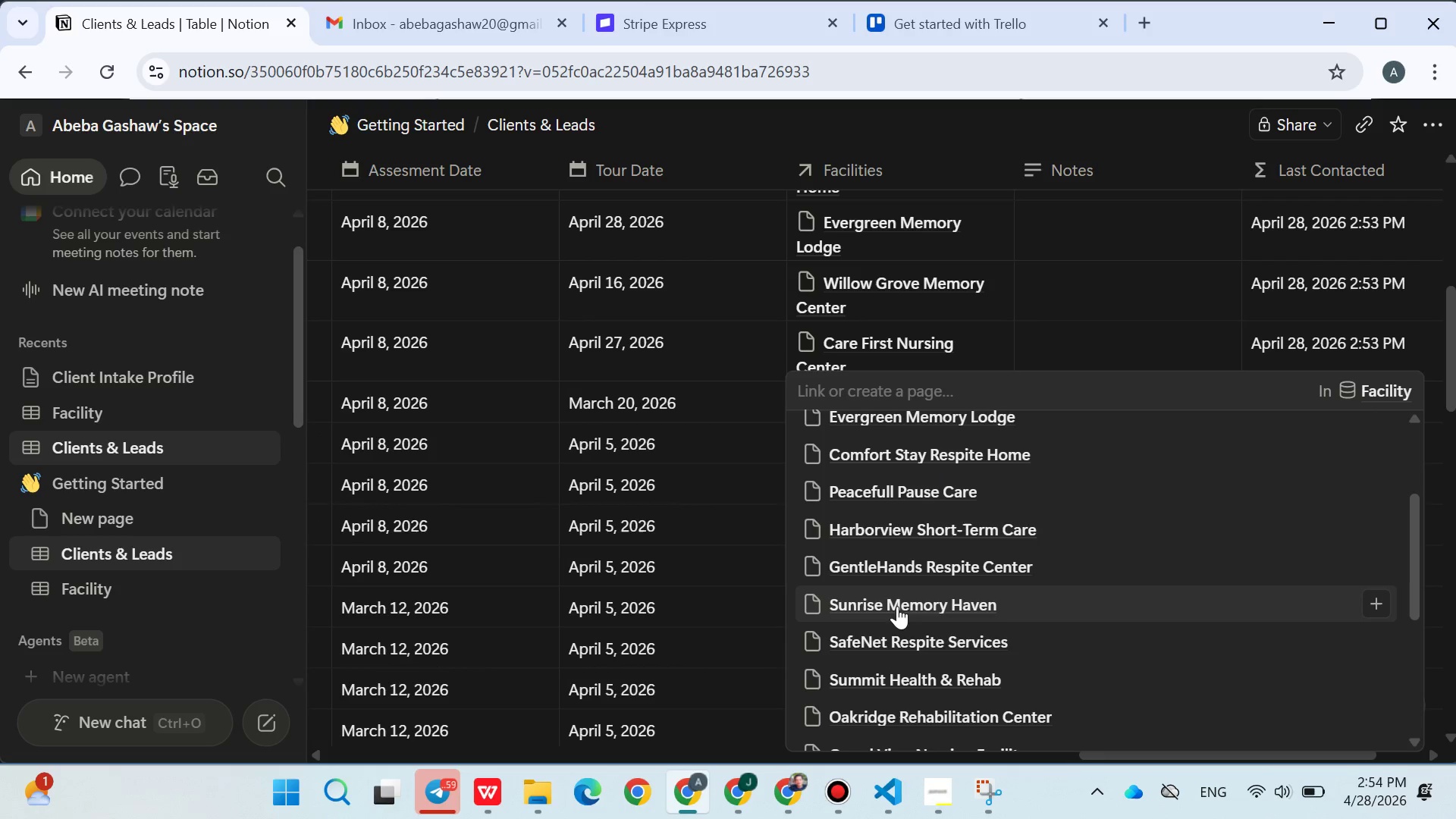 
left_click([883, 604])
 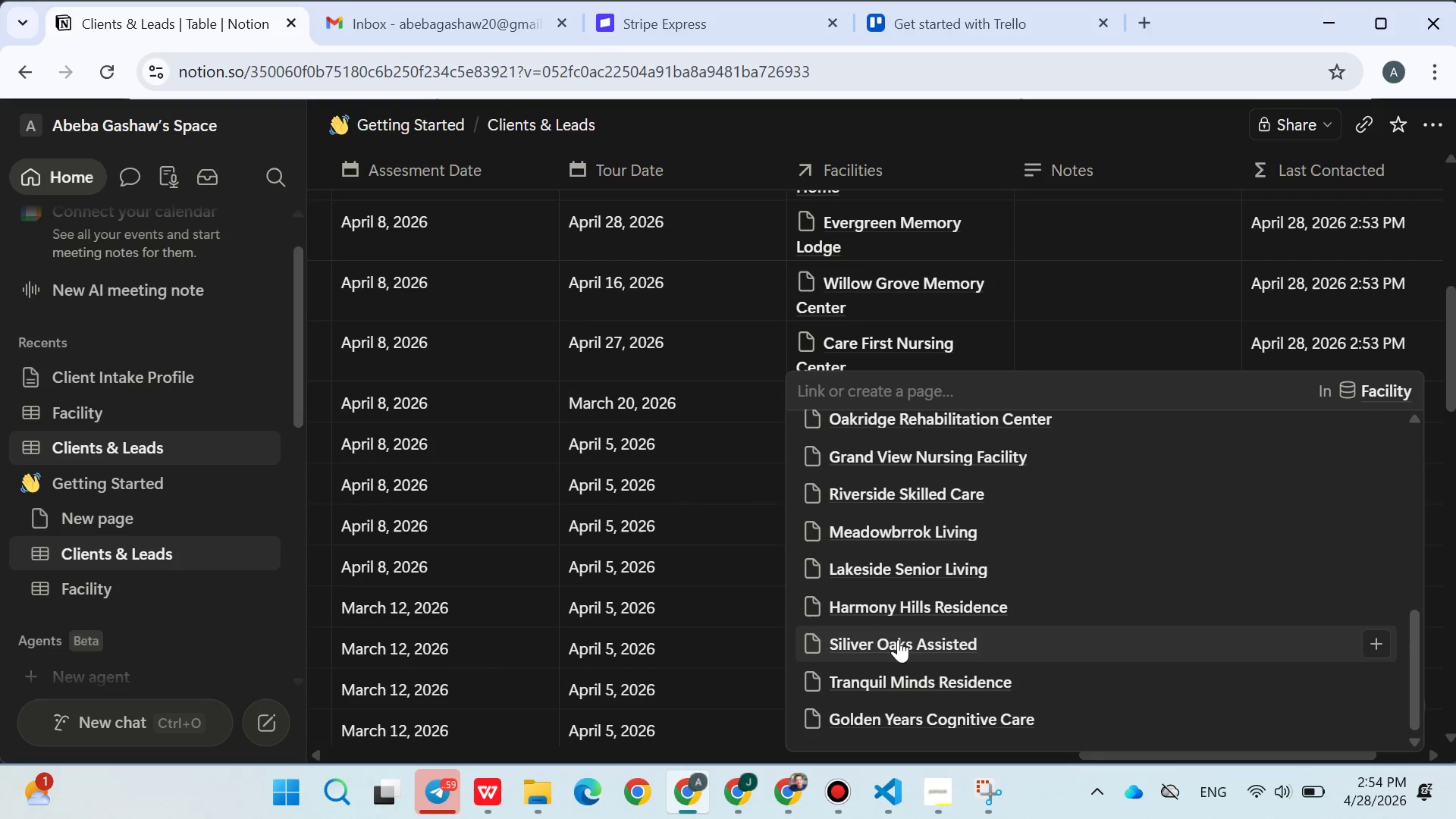 
left_click([749, 595])
 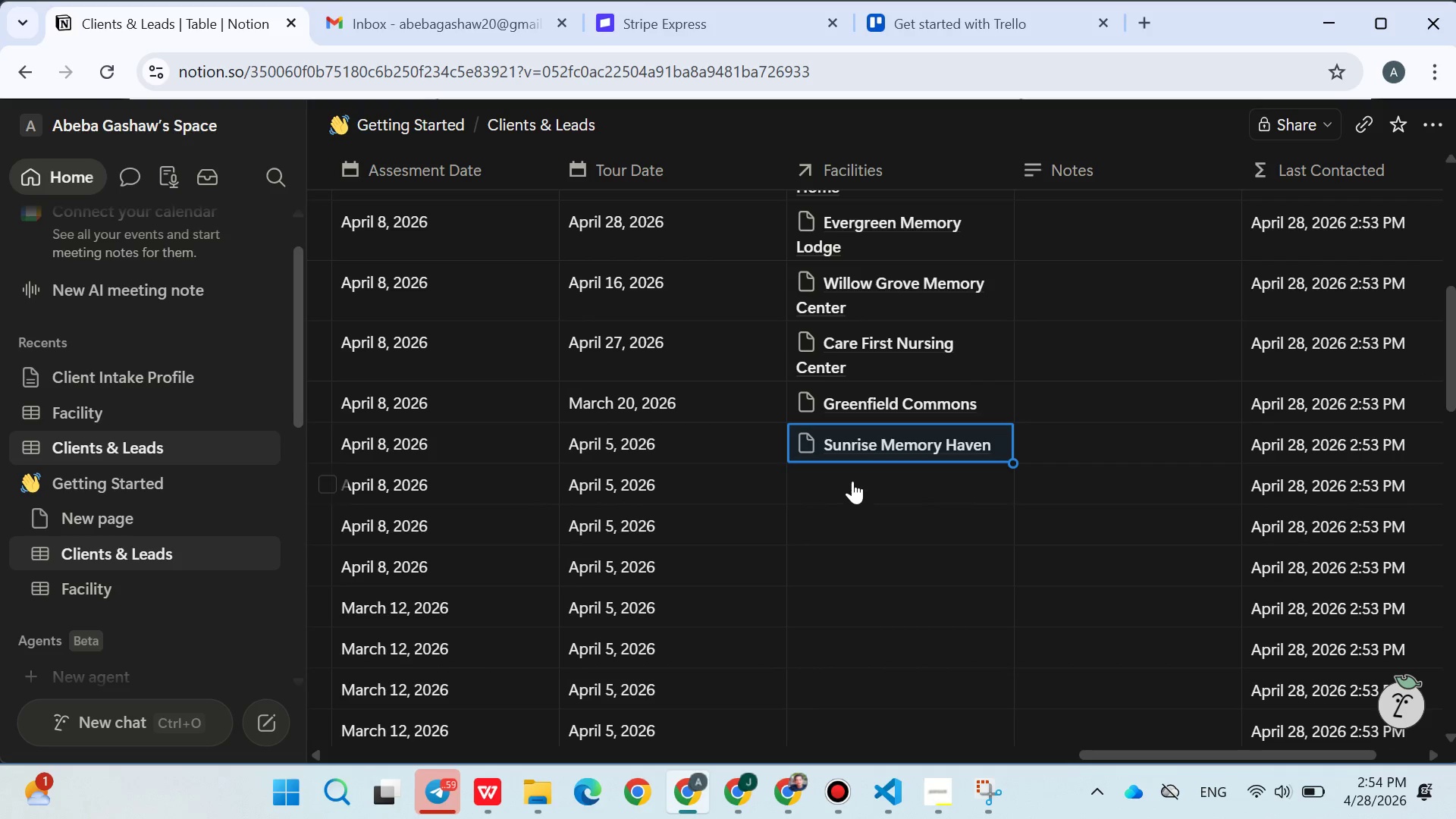 
left_click([852, 481])
 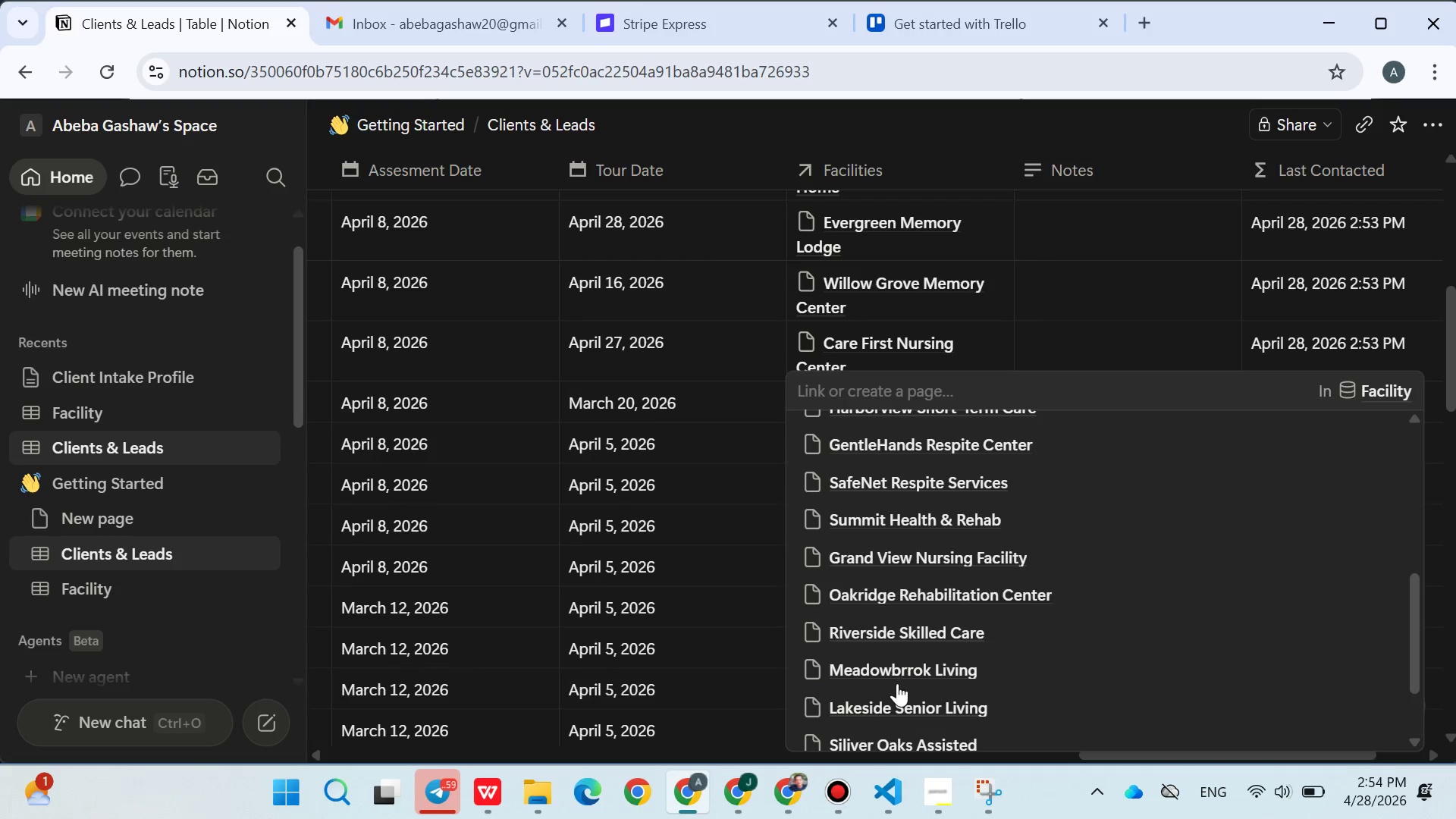 
left_click([890, 676])
 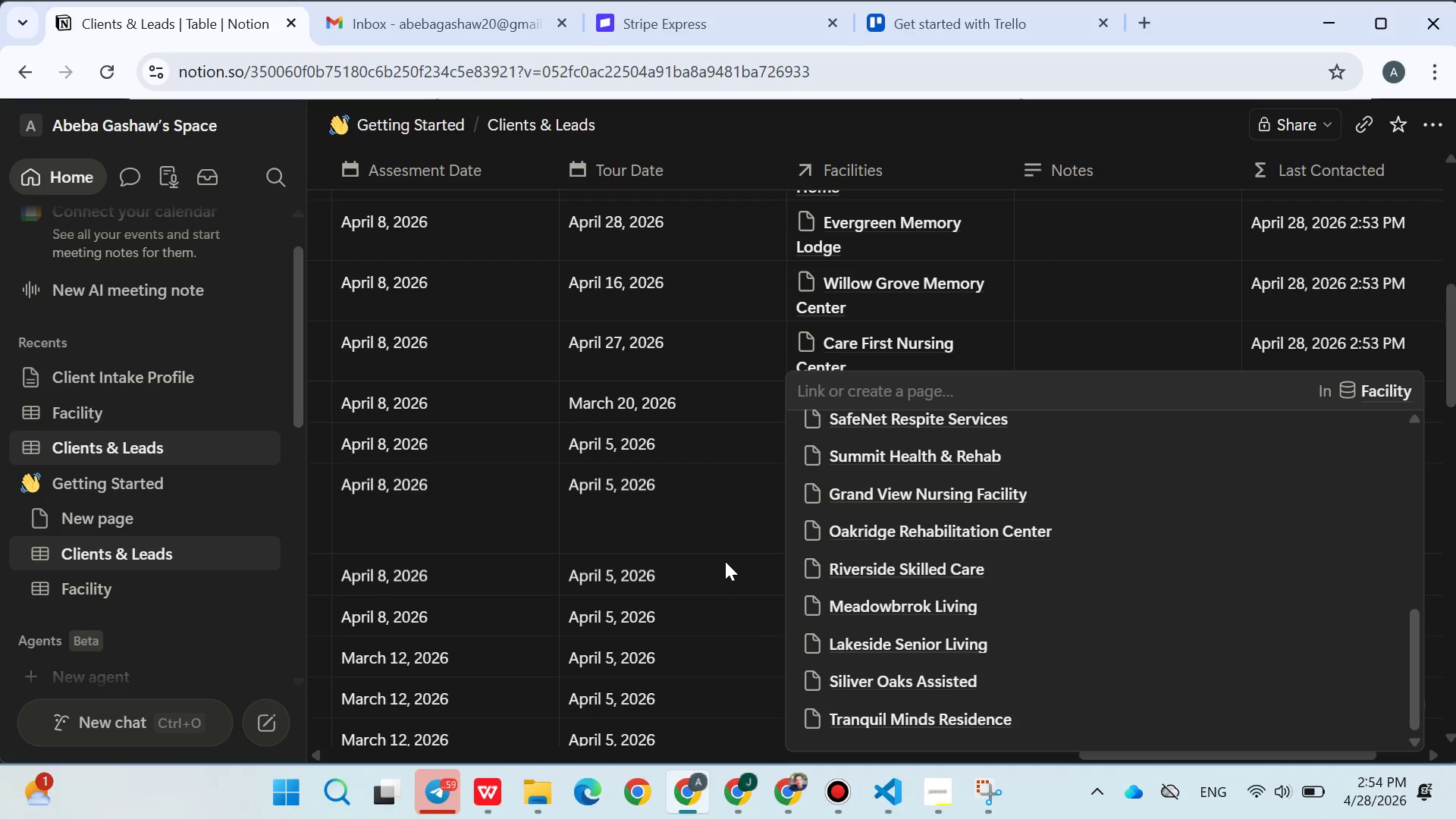 
left_click([725, 561])
 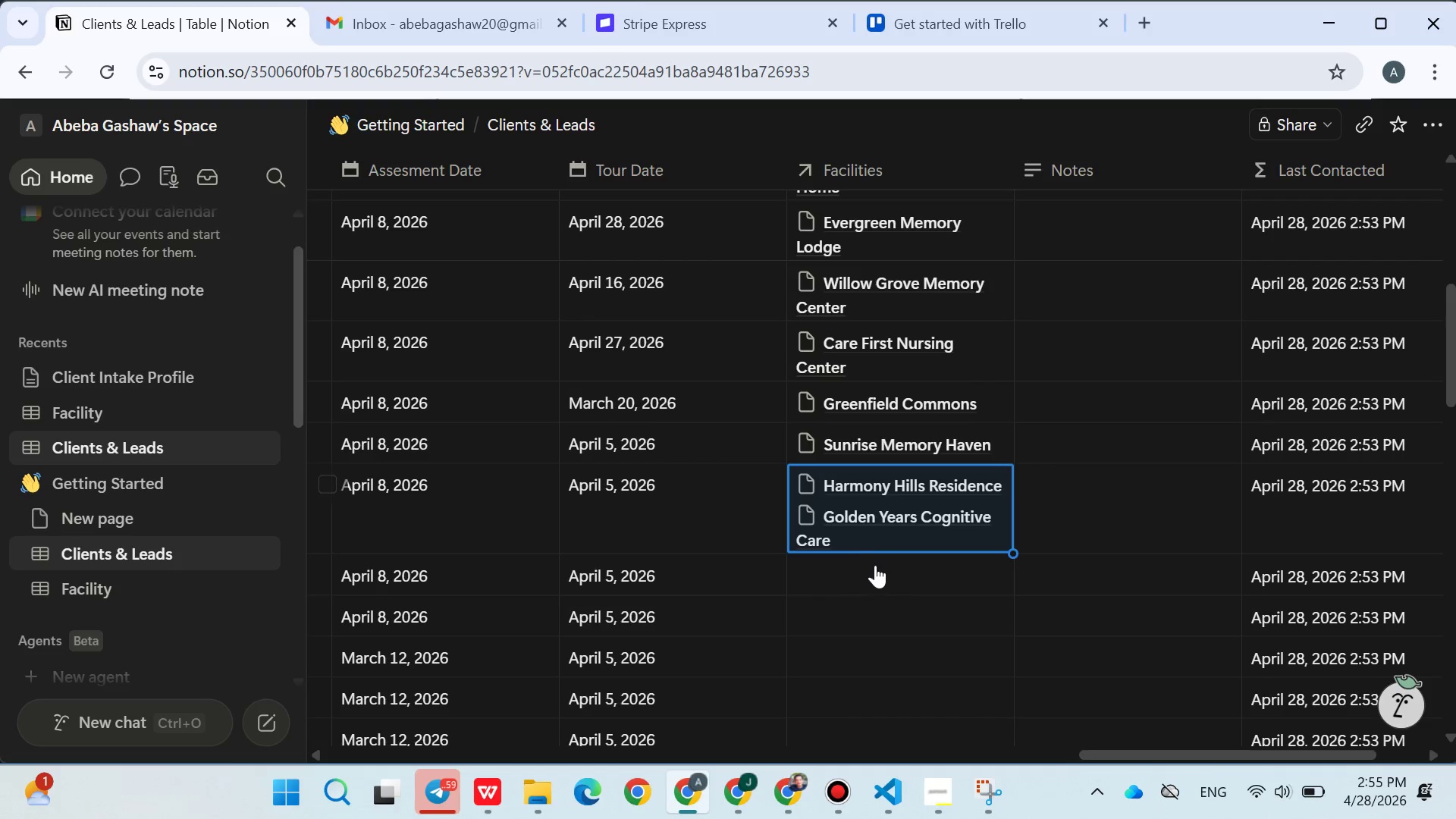 
left_click([878, 575])
 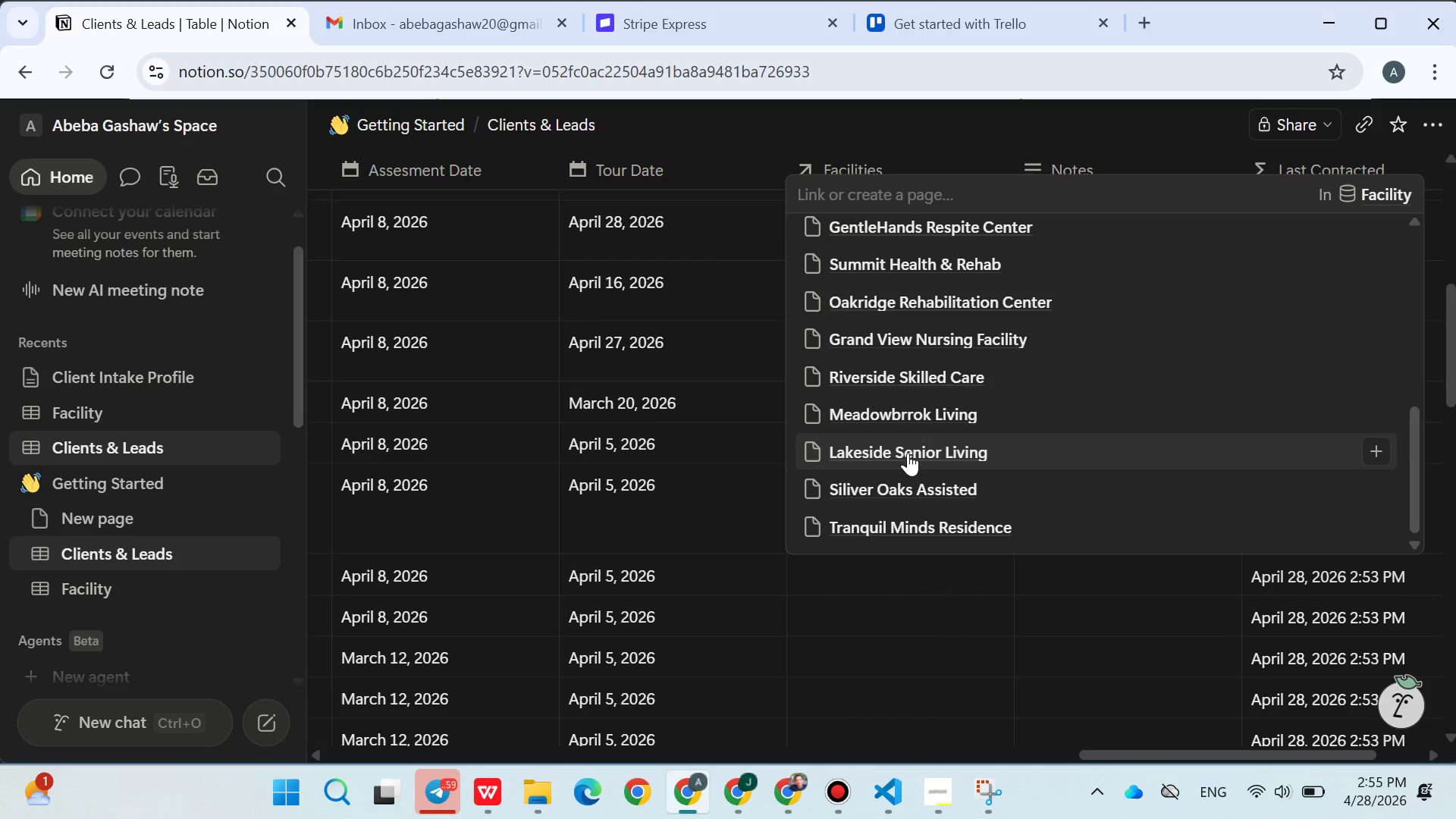 
double_click([868, 453])
 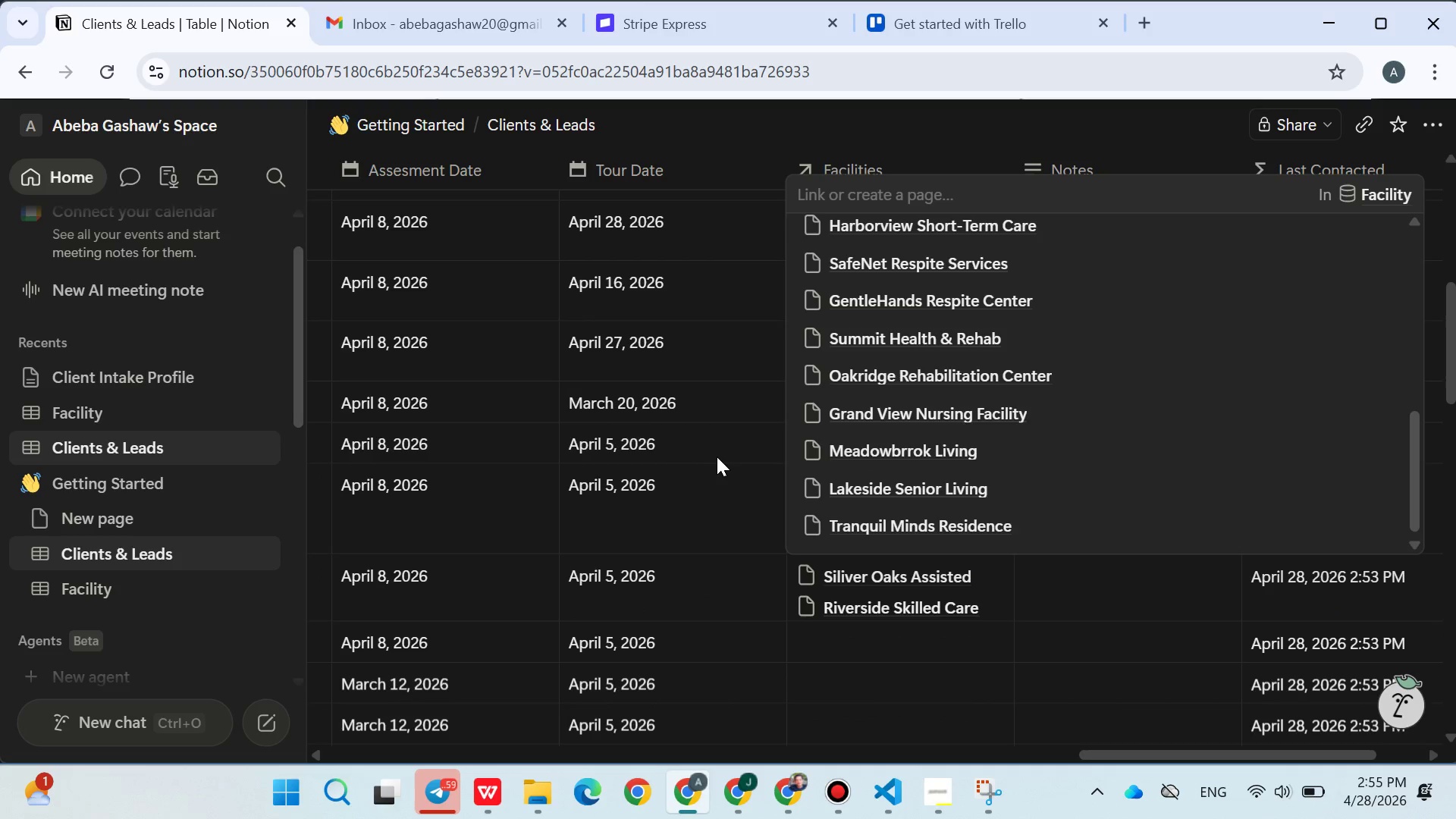 
left_click([717, 457])
 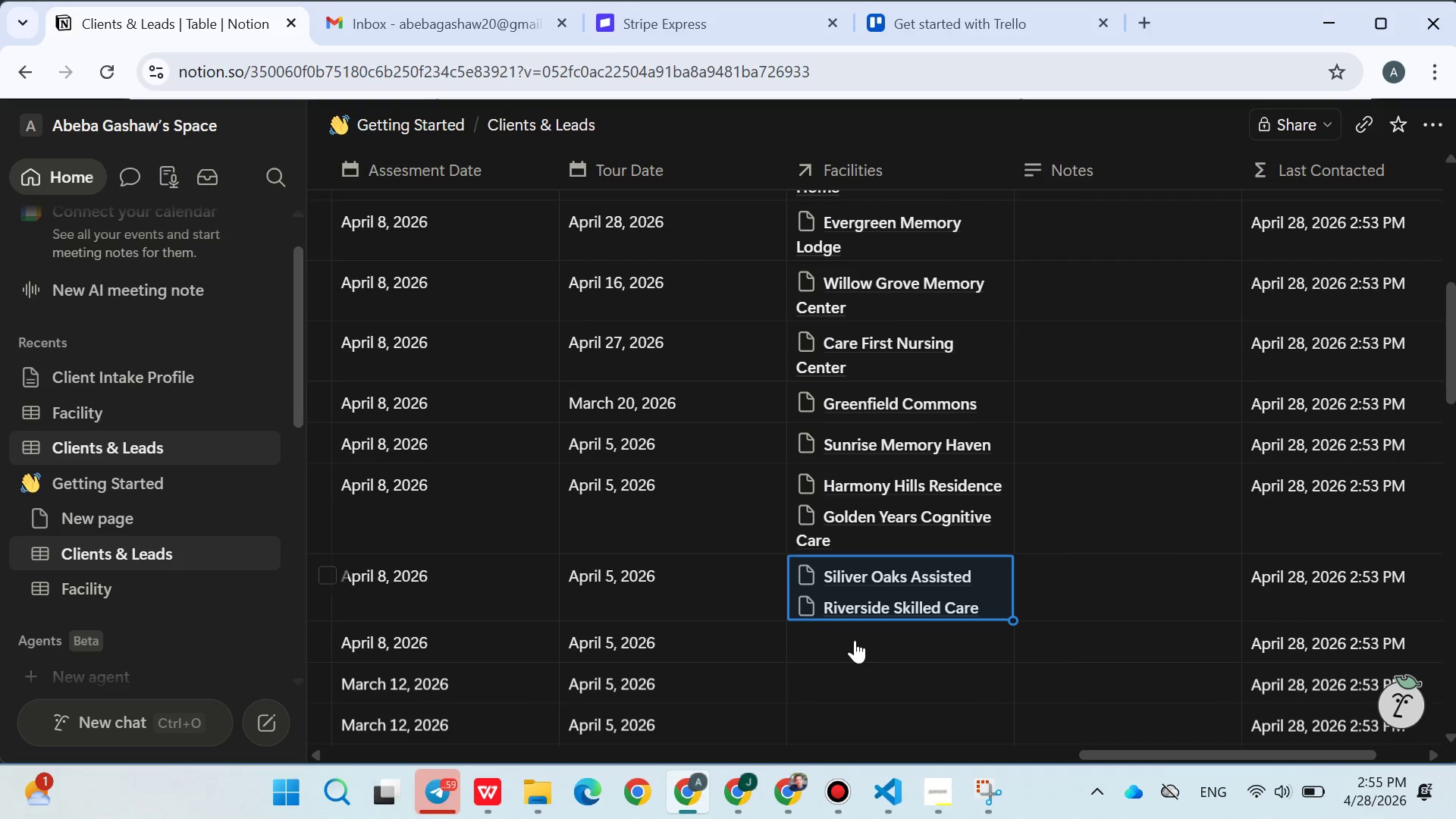 
left_click([855, 640])
 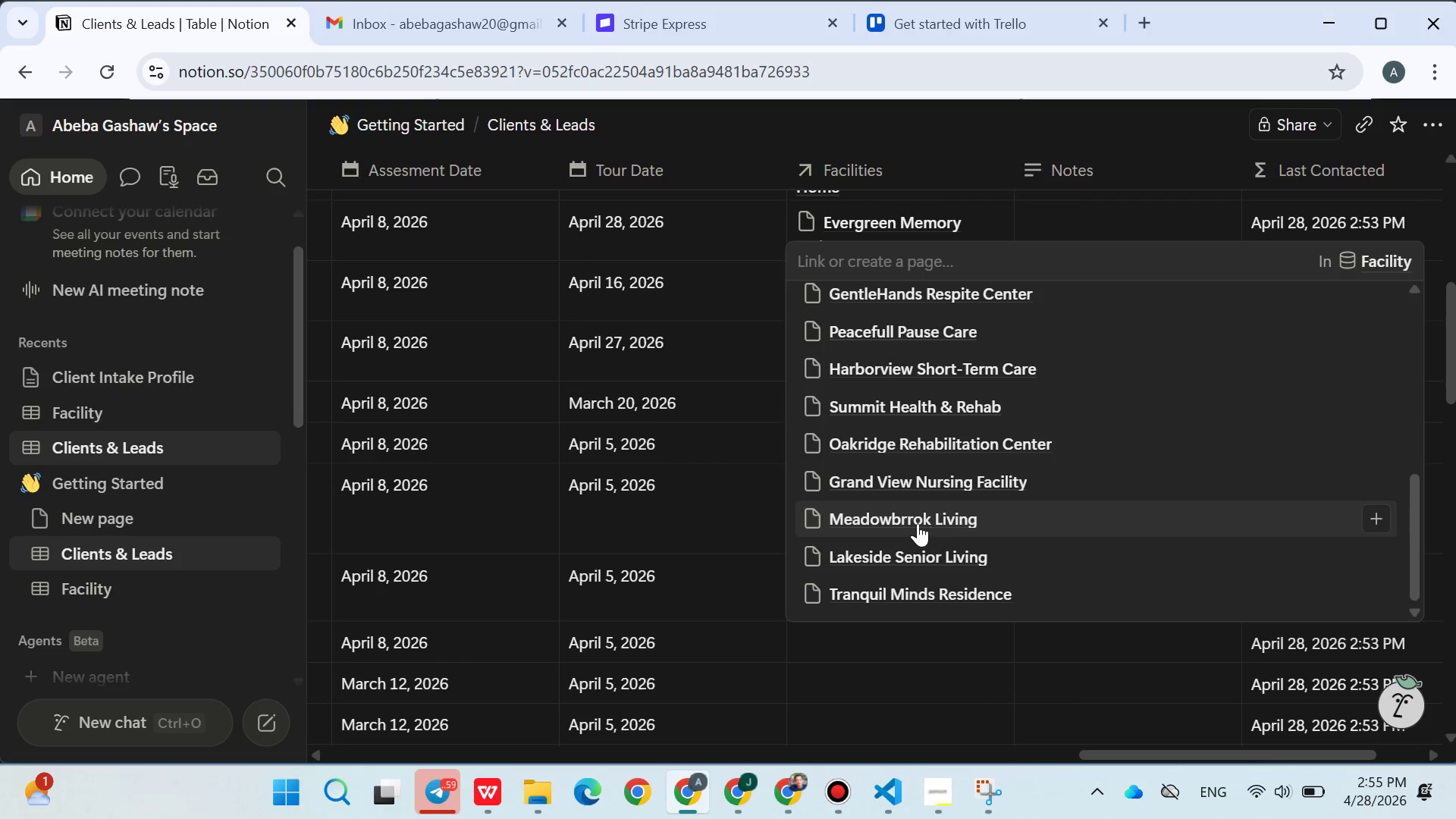 
double_click([742, 505])
 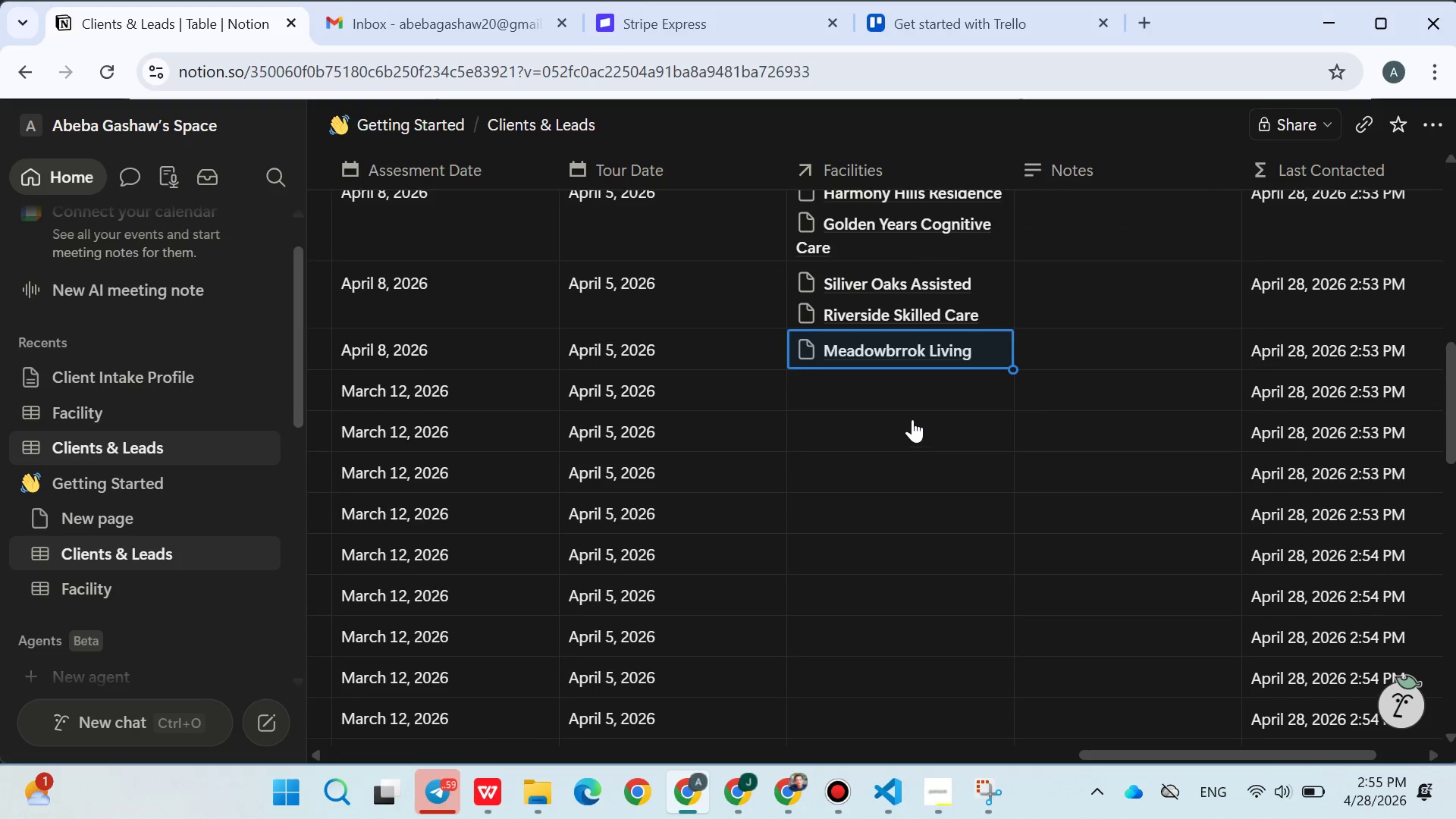 
left_click([875, 391])
 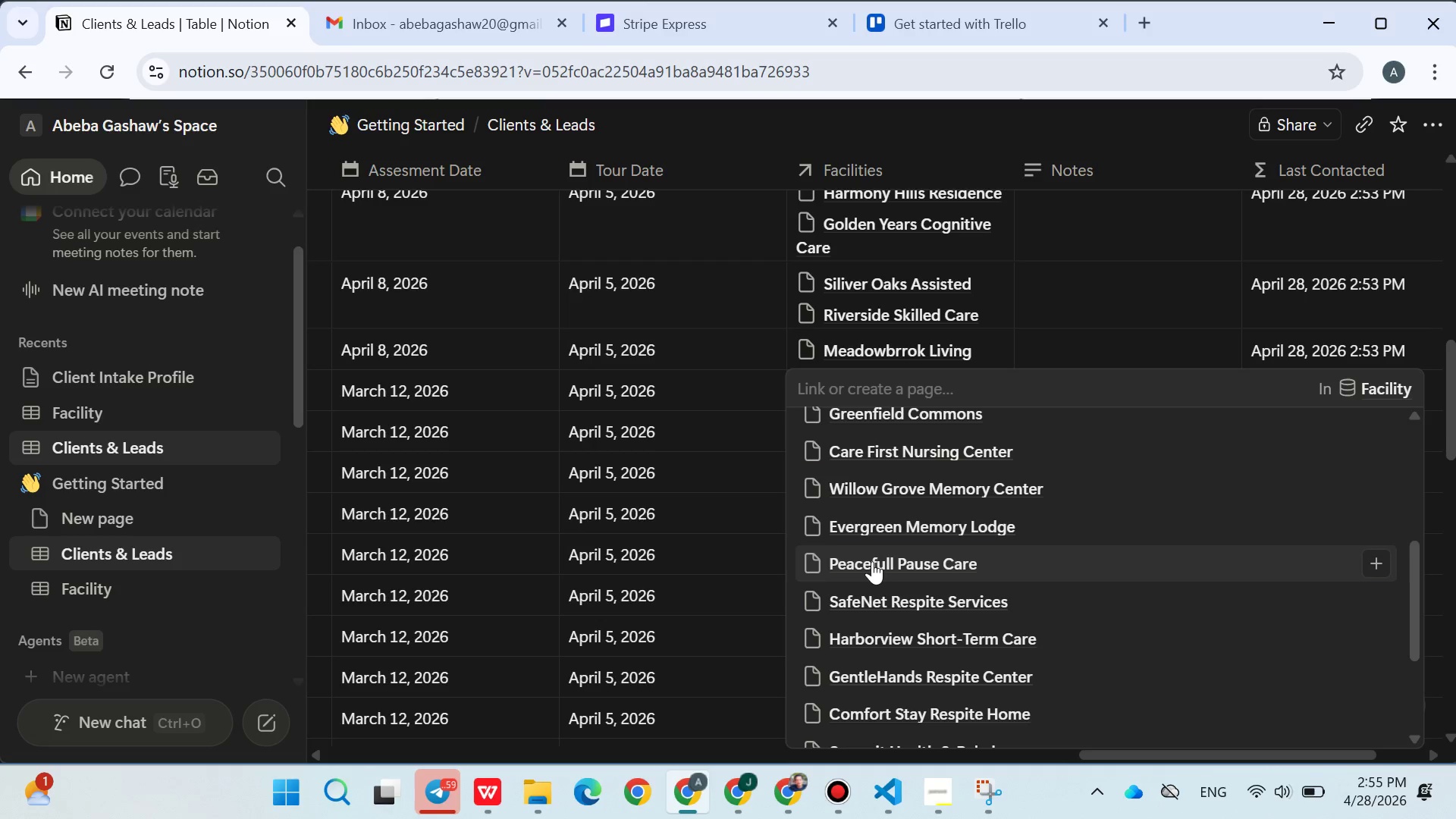 
left_click([880, 570])
 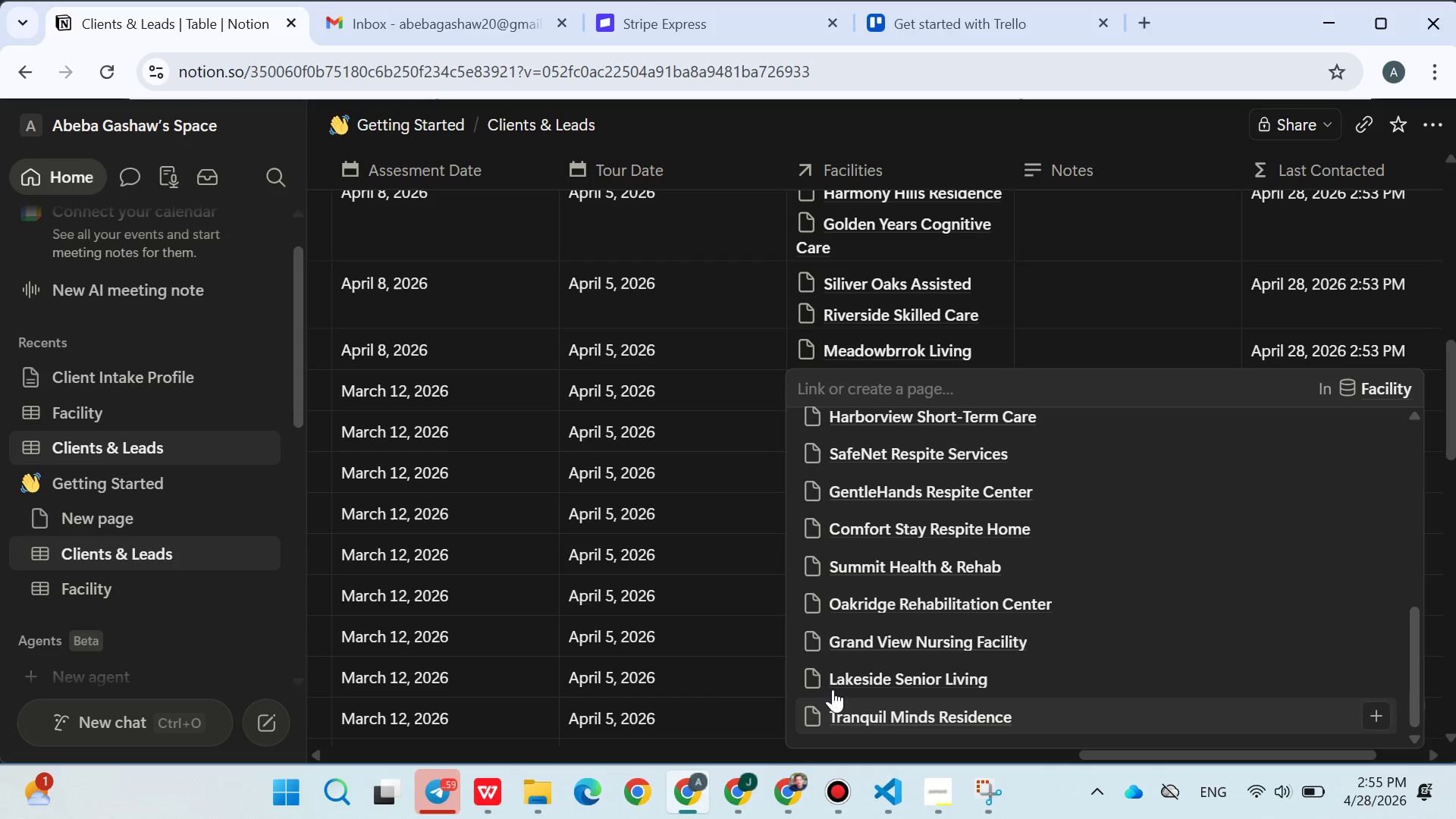 
left_click([833, 689])
 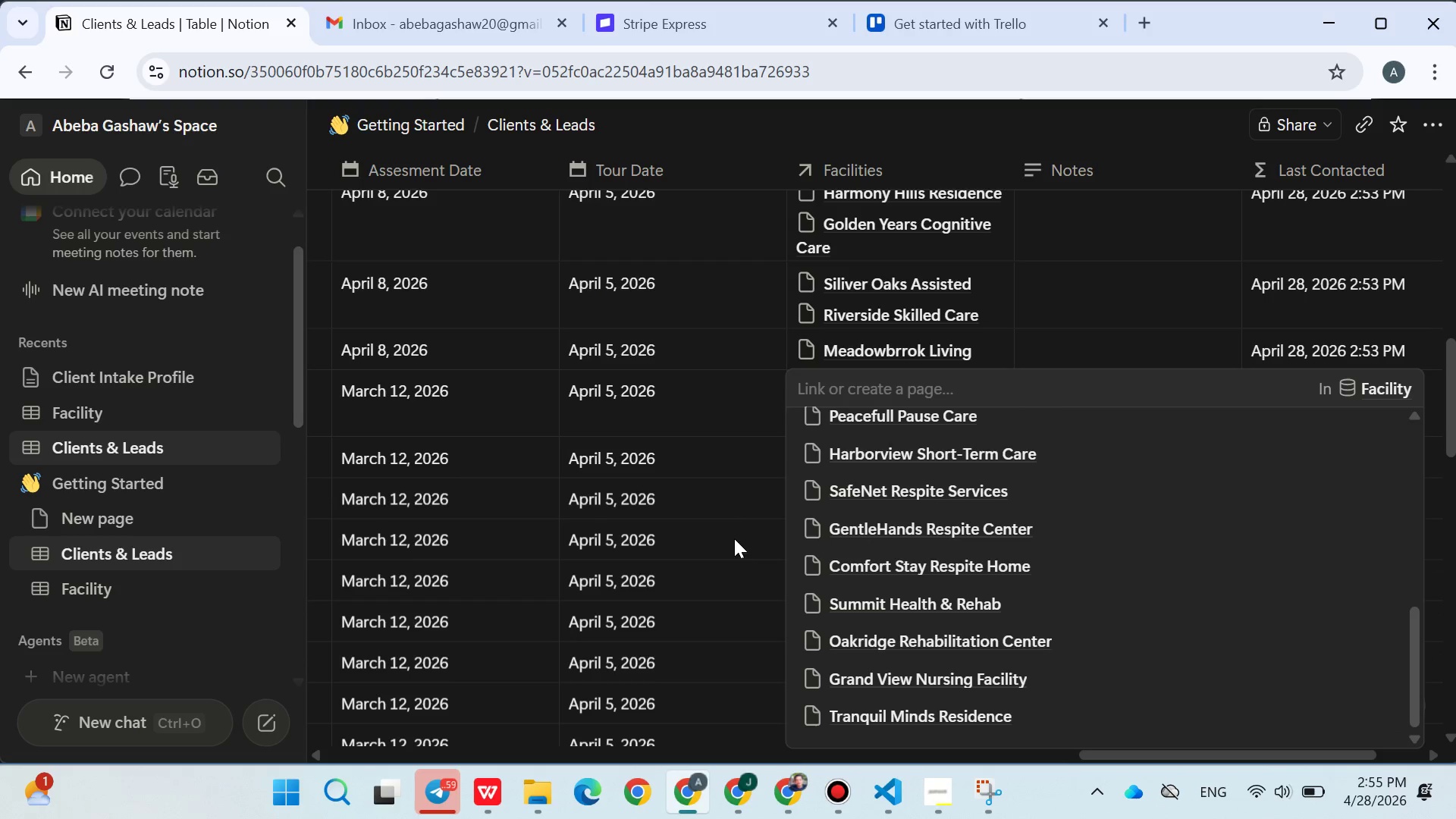 
left_click([734, 538])
 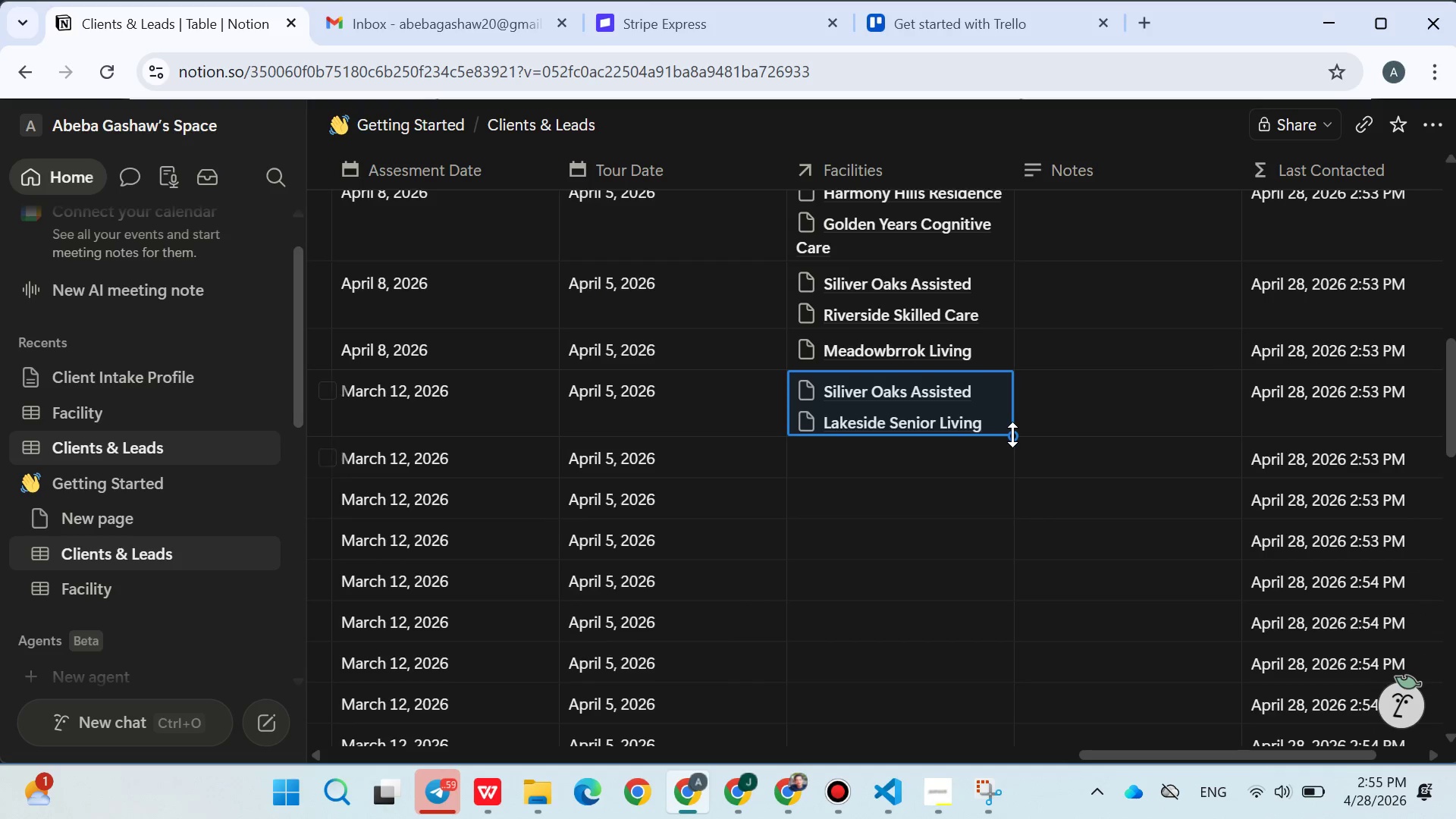 
left_click_drag(start_coordinate=[1012, 435], to_coordinate=[993, 640])
 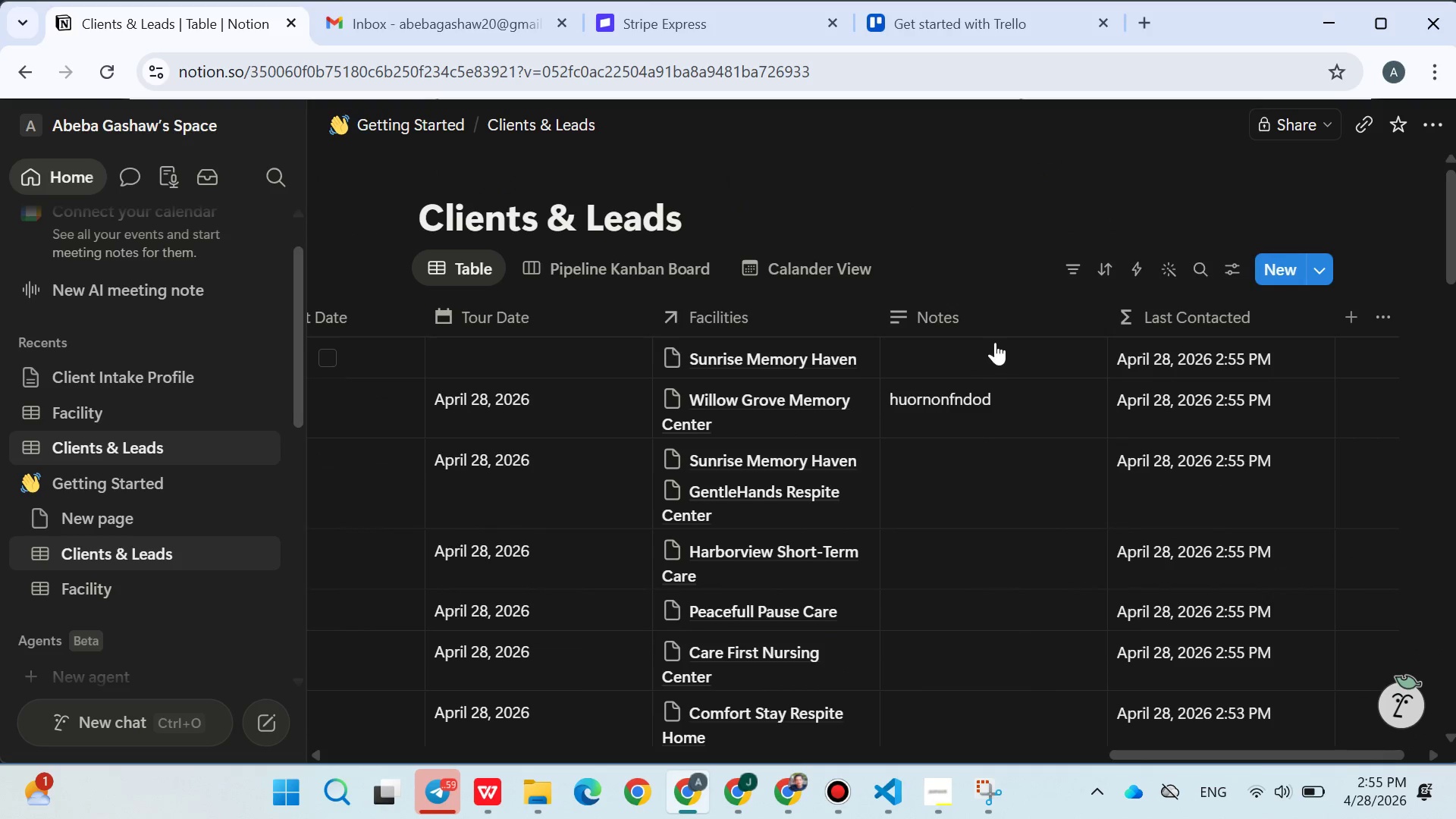 
double_click([956, 397])
 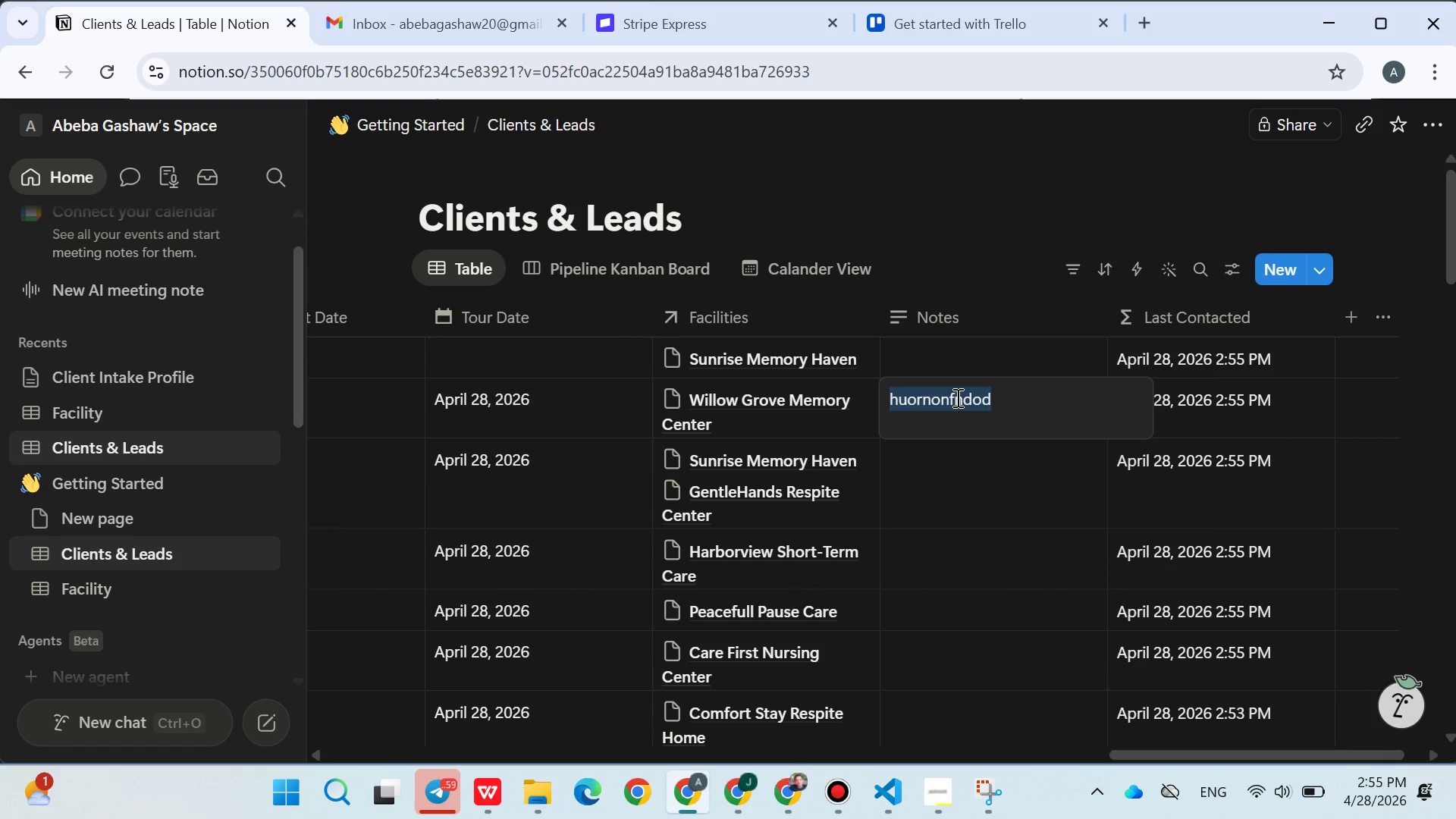 
triple_click([956, 397])
 